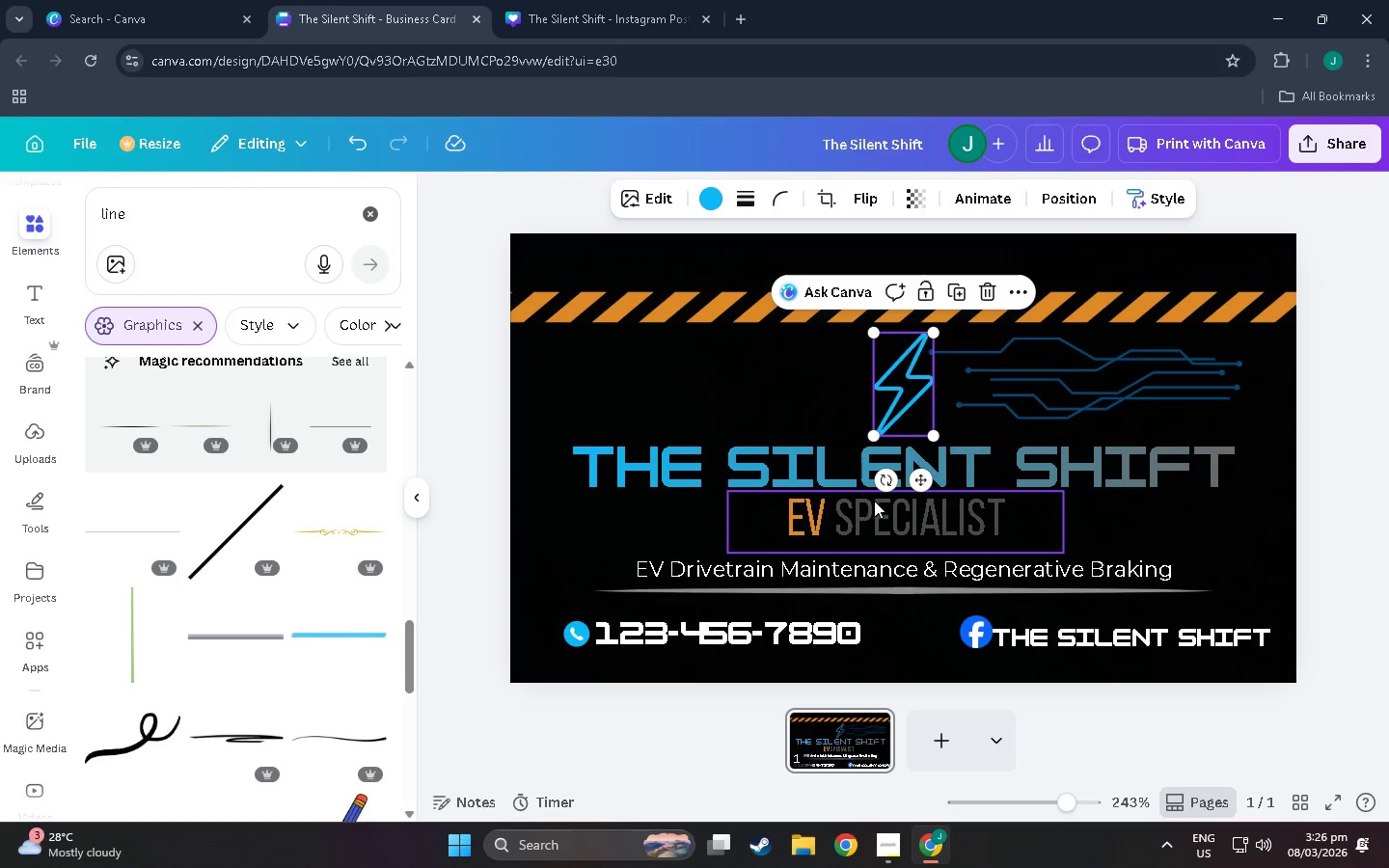 
left_click([879, 518])
 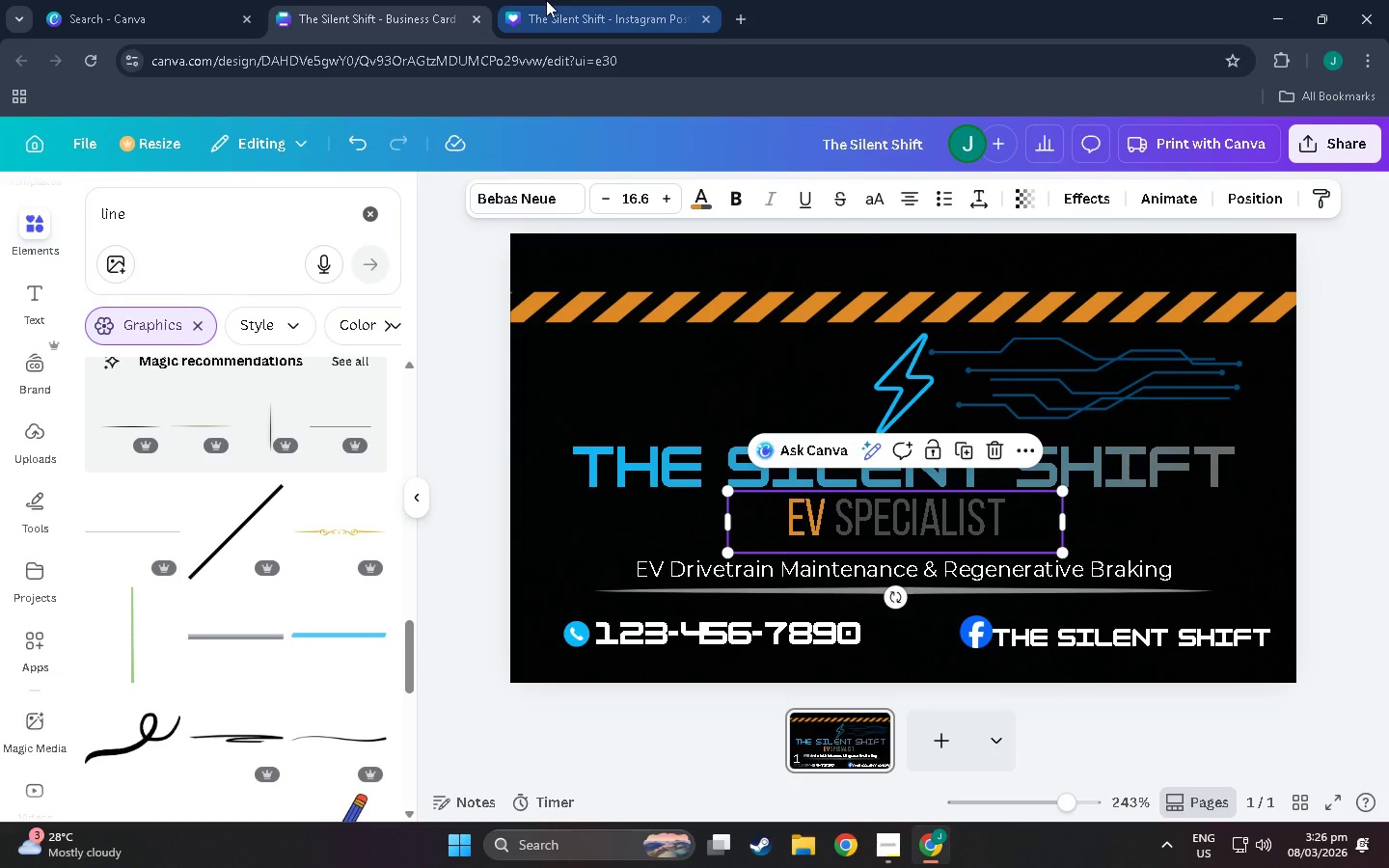 
left_click([546, 0])
 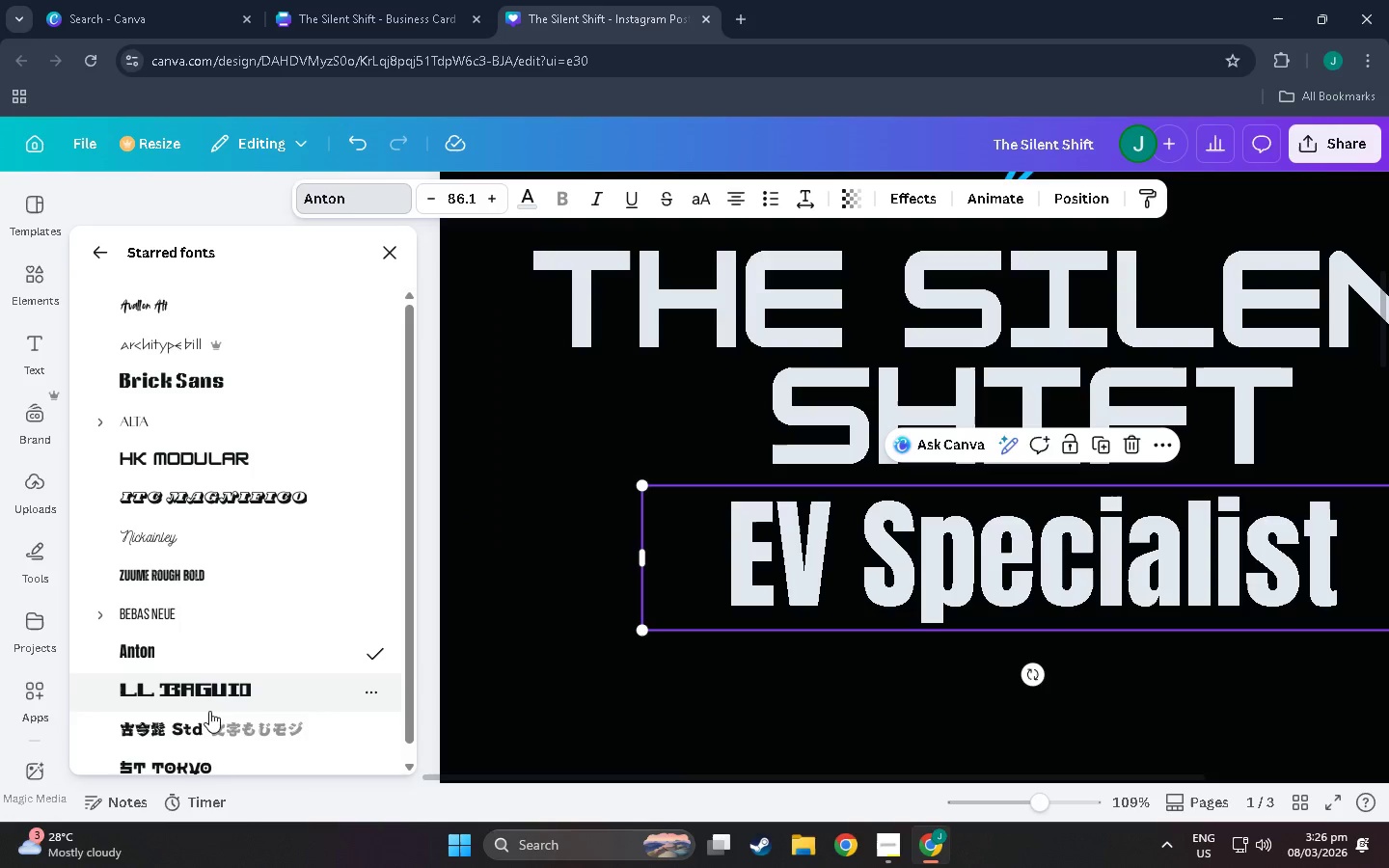 
left_click([157, 595])
 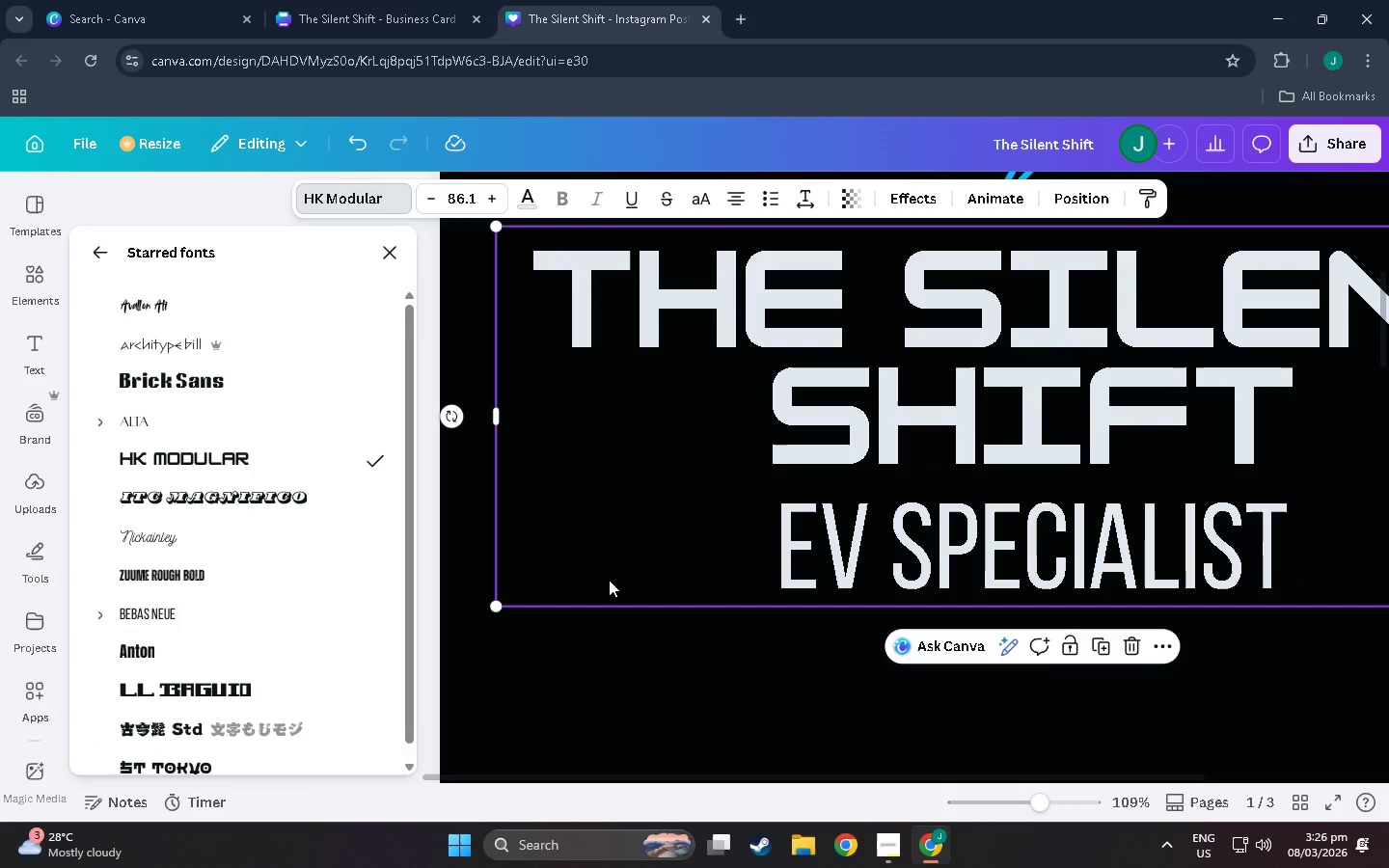 
scroll: coordinate [160, 639], scroll_direction: down, amount: 4.0
 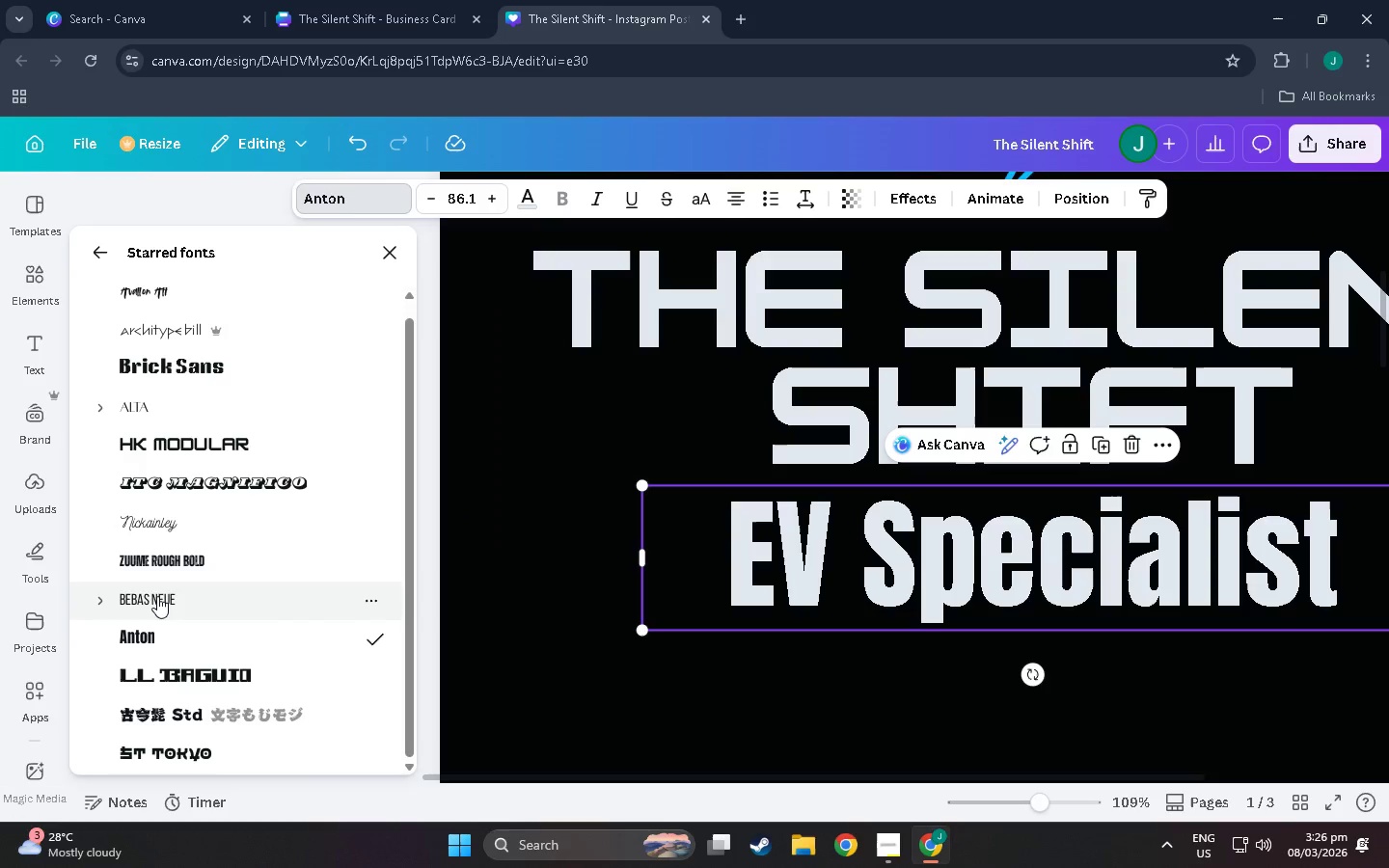 
double_click([922, 555])
 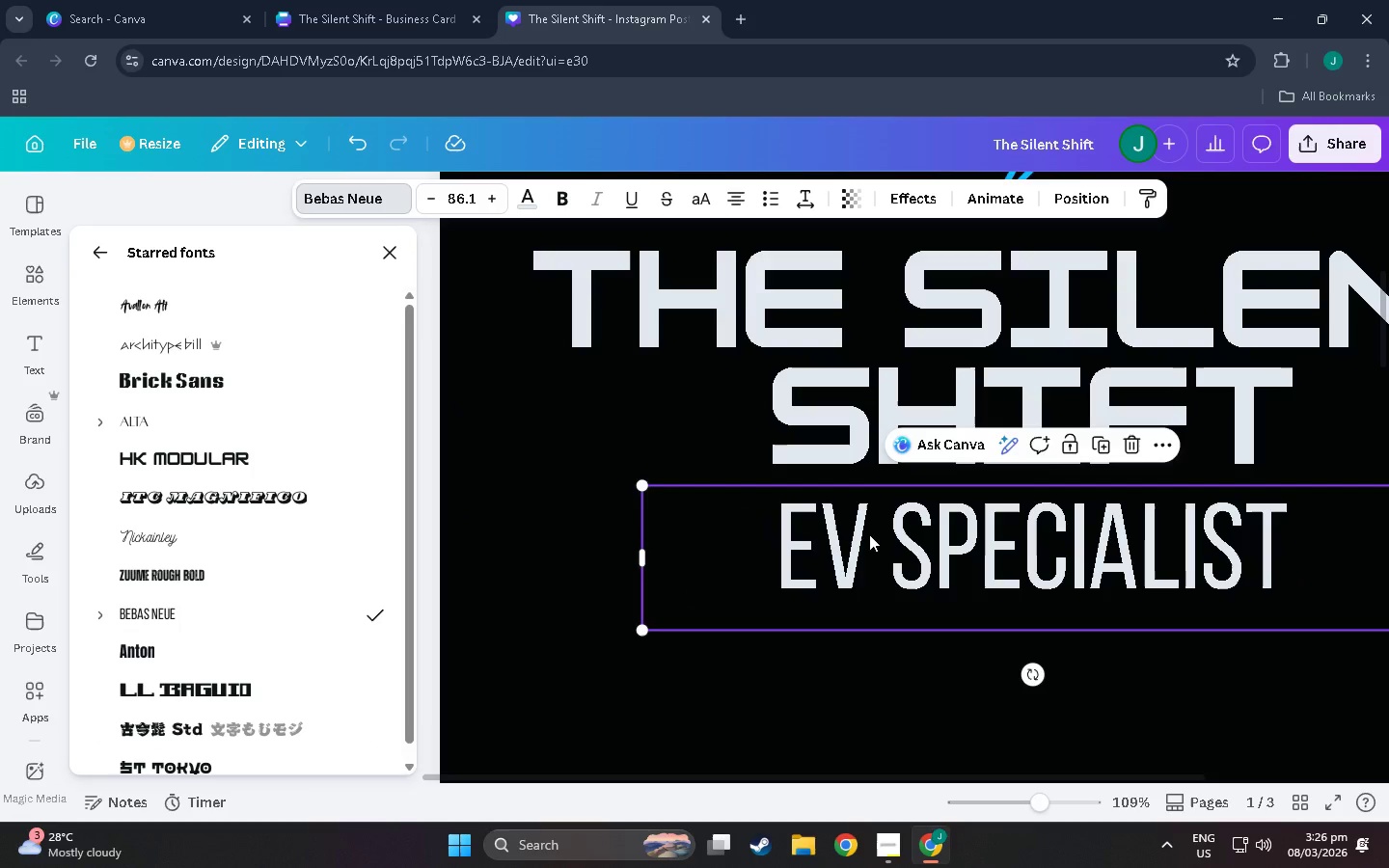 
double_click([869, 534])
 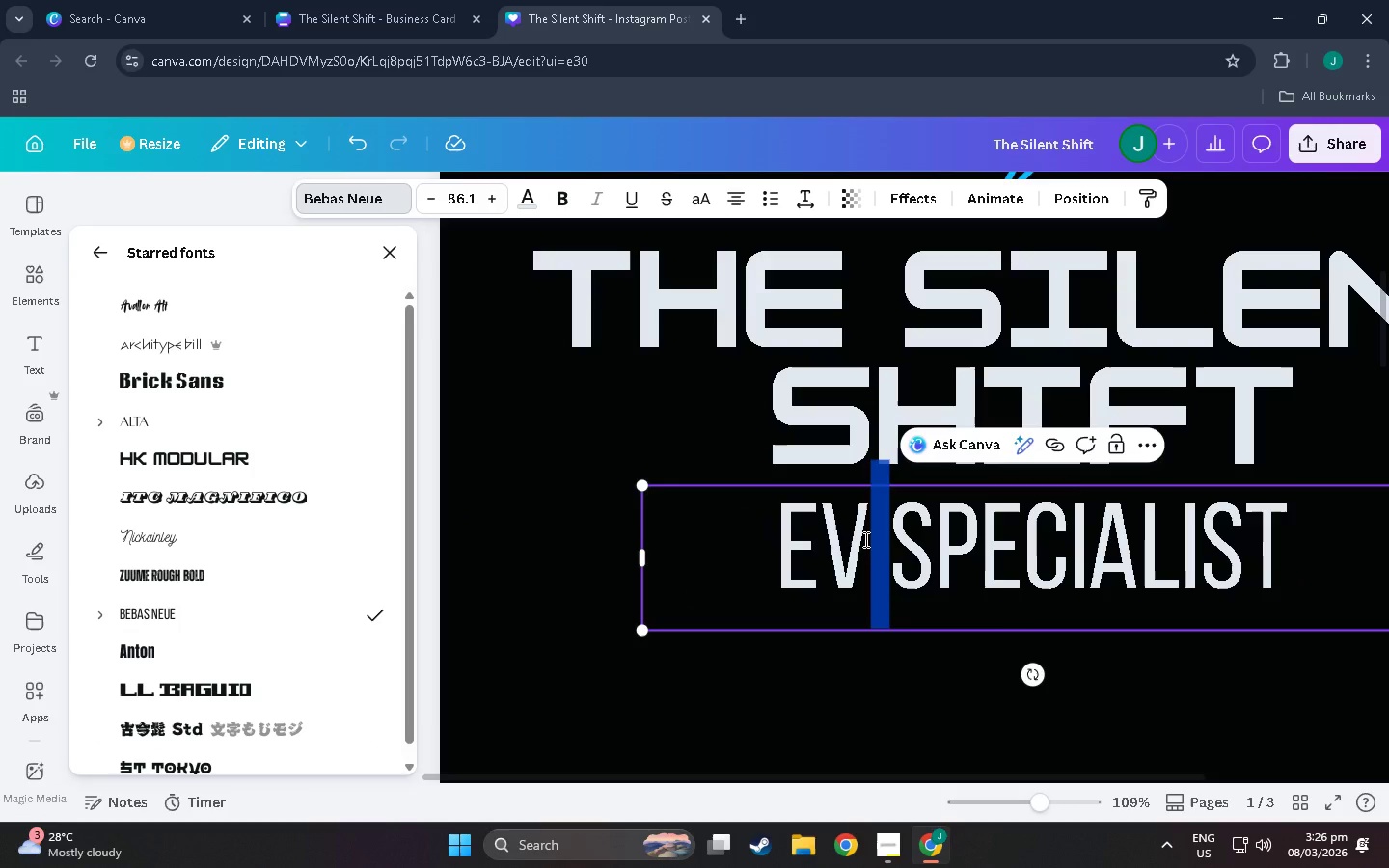 
triple_click([864, 539])
 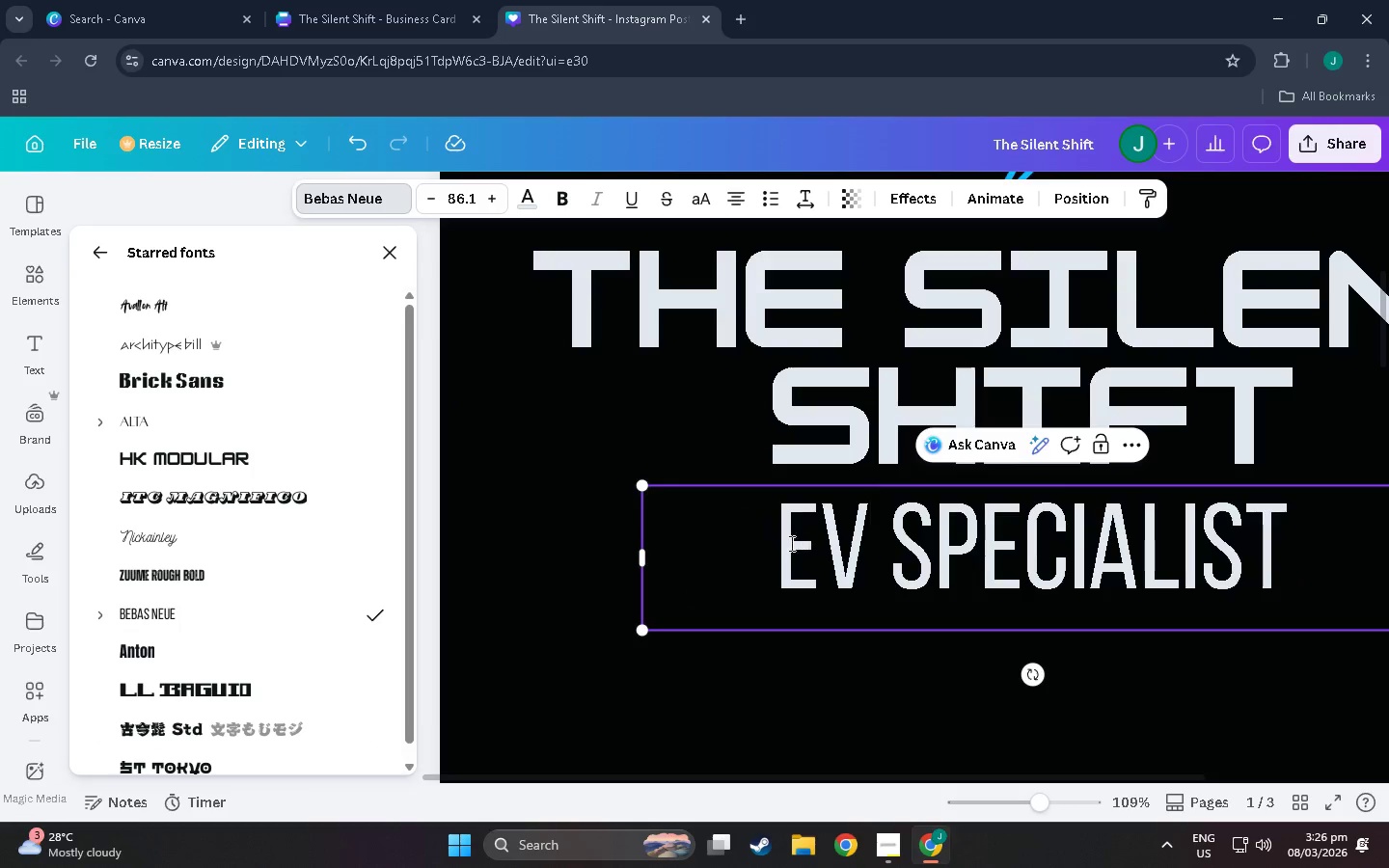 
left_click_drag(start_coordinate=[789, 543], to_coordinate=[863, 549])
 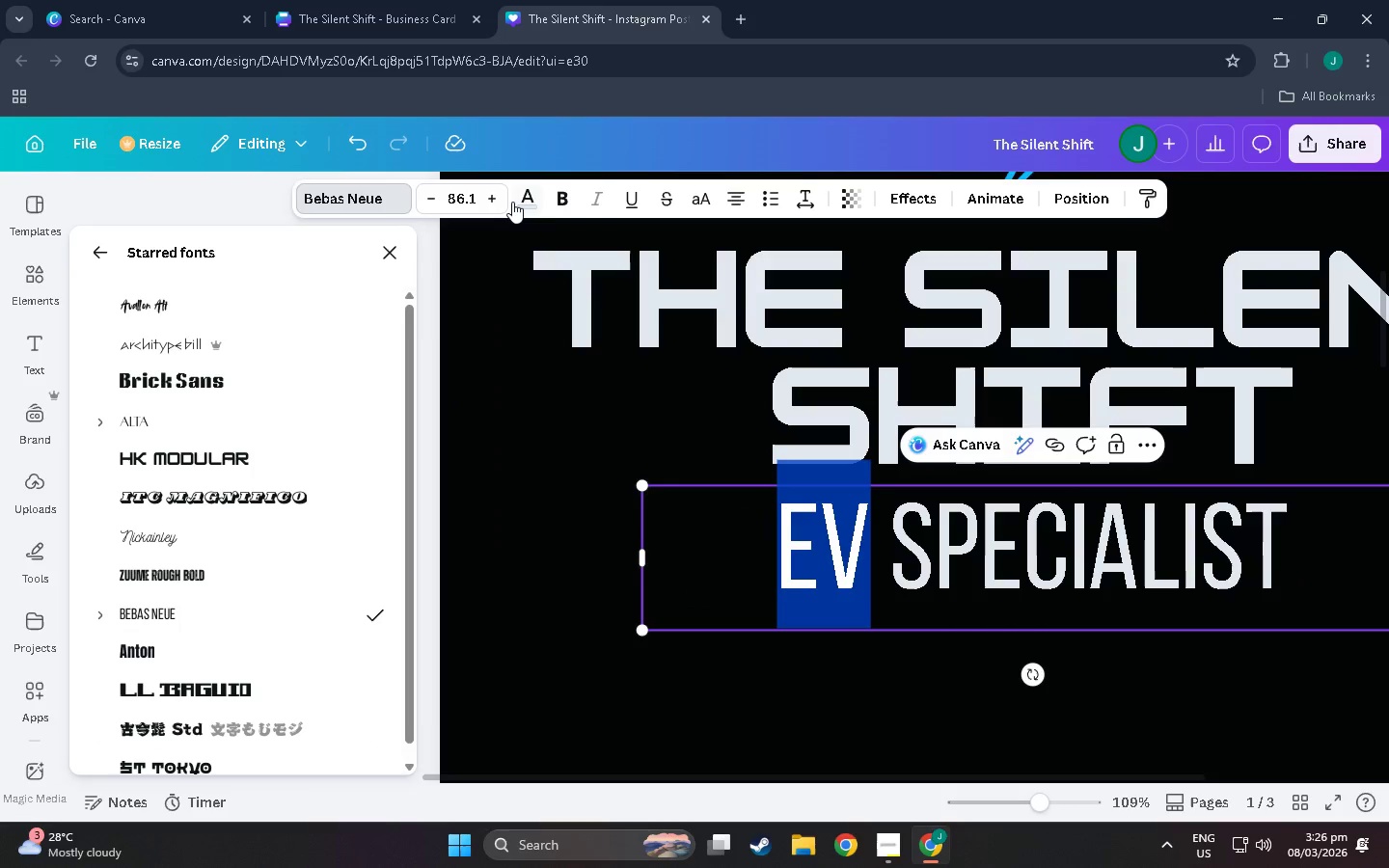 
left_click([514, 200])
 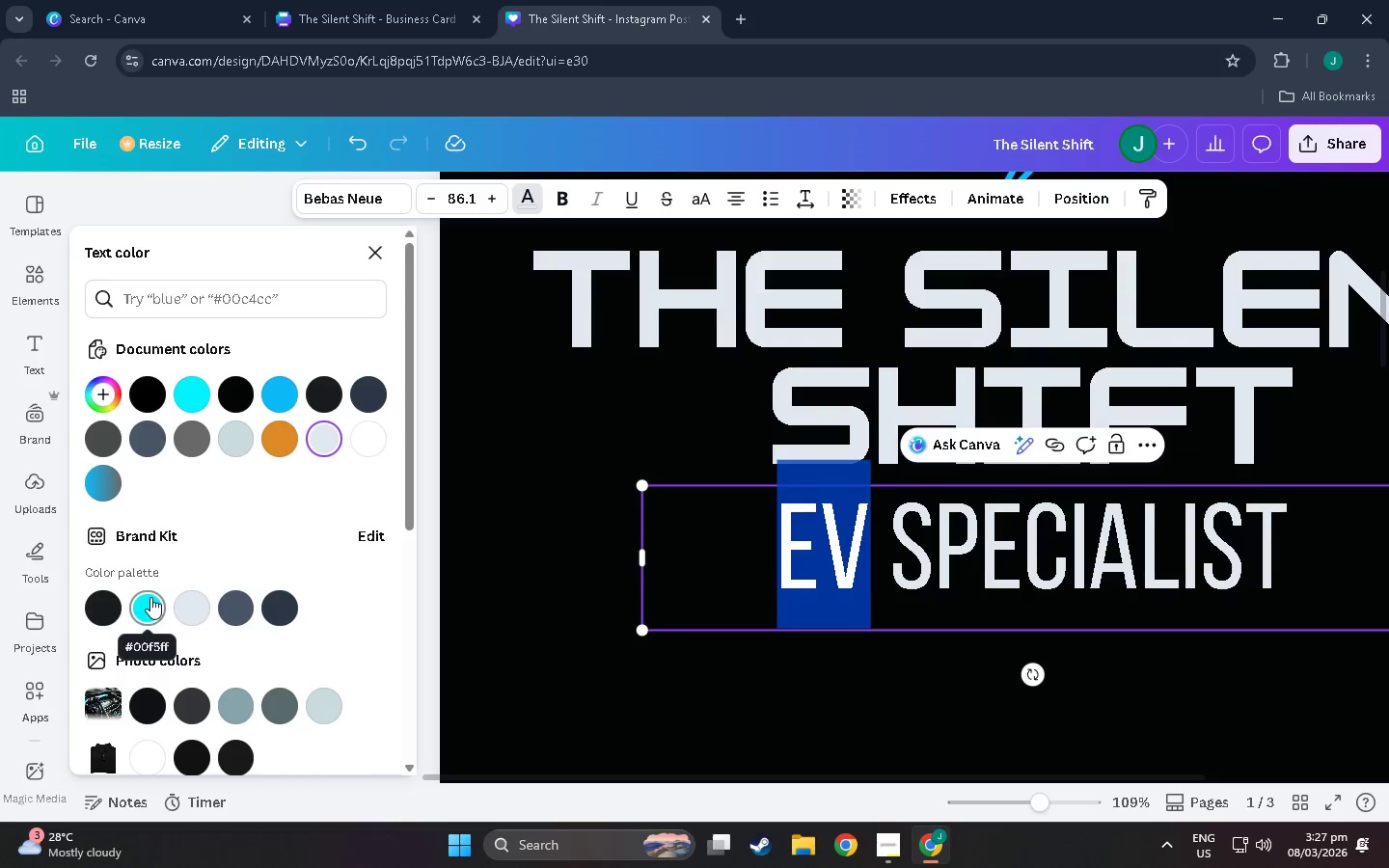 
left_click([150, 597])
 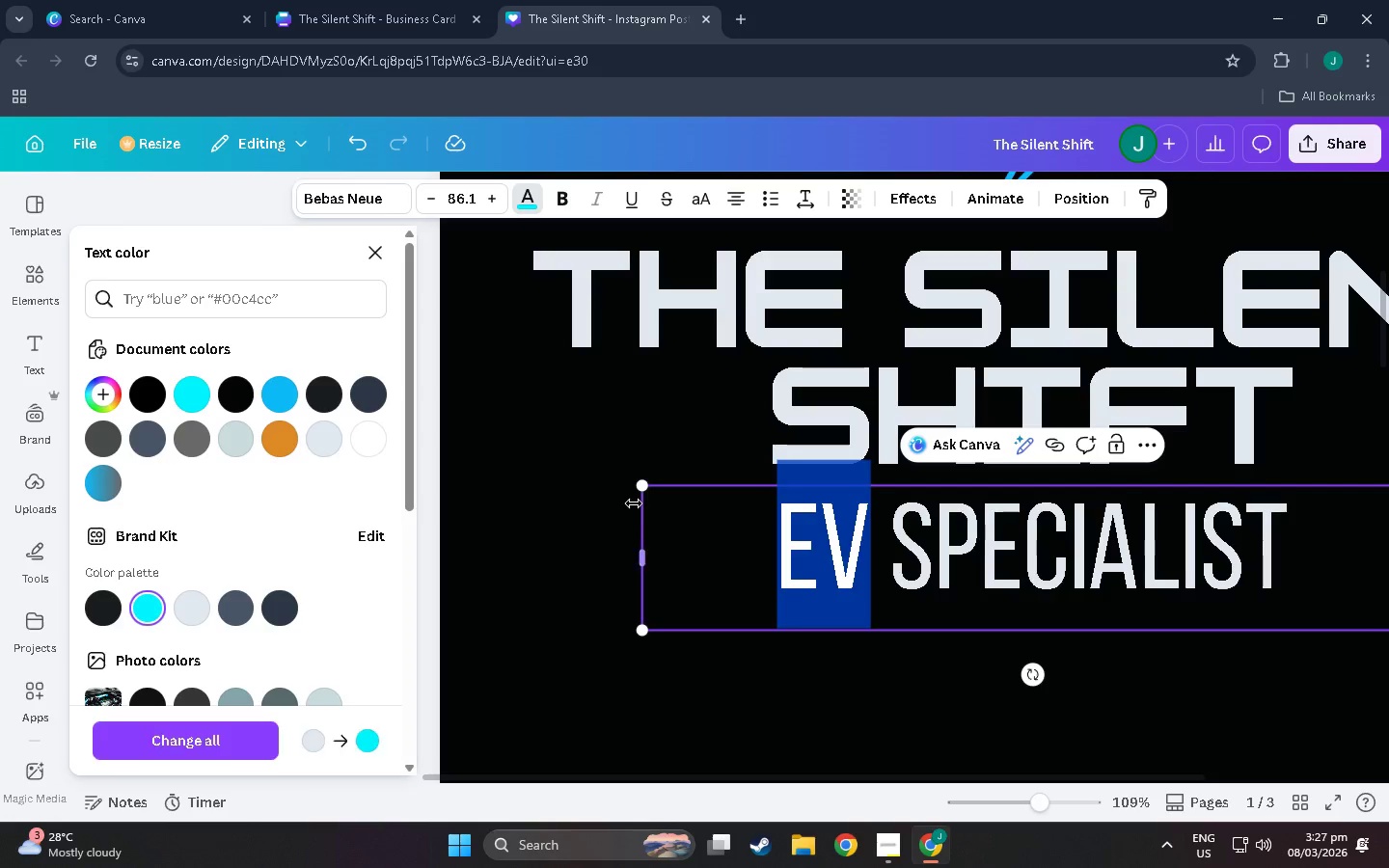 
double_click([634, 503])
 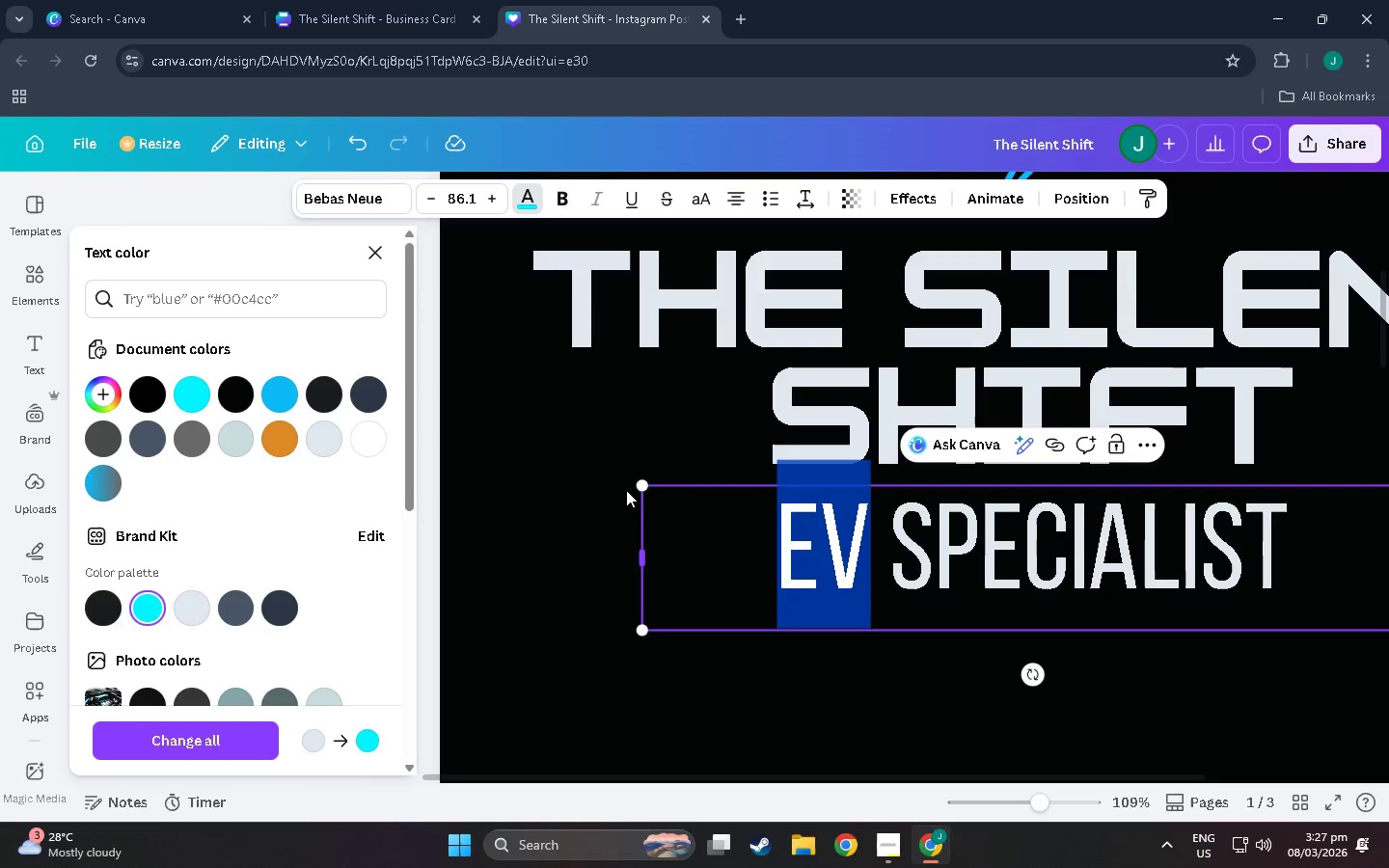 
left_click([625, 475])
 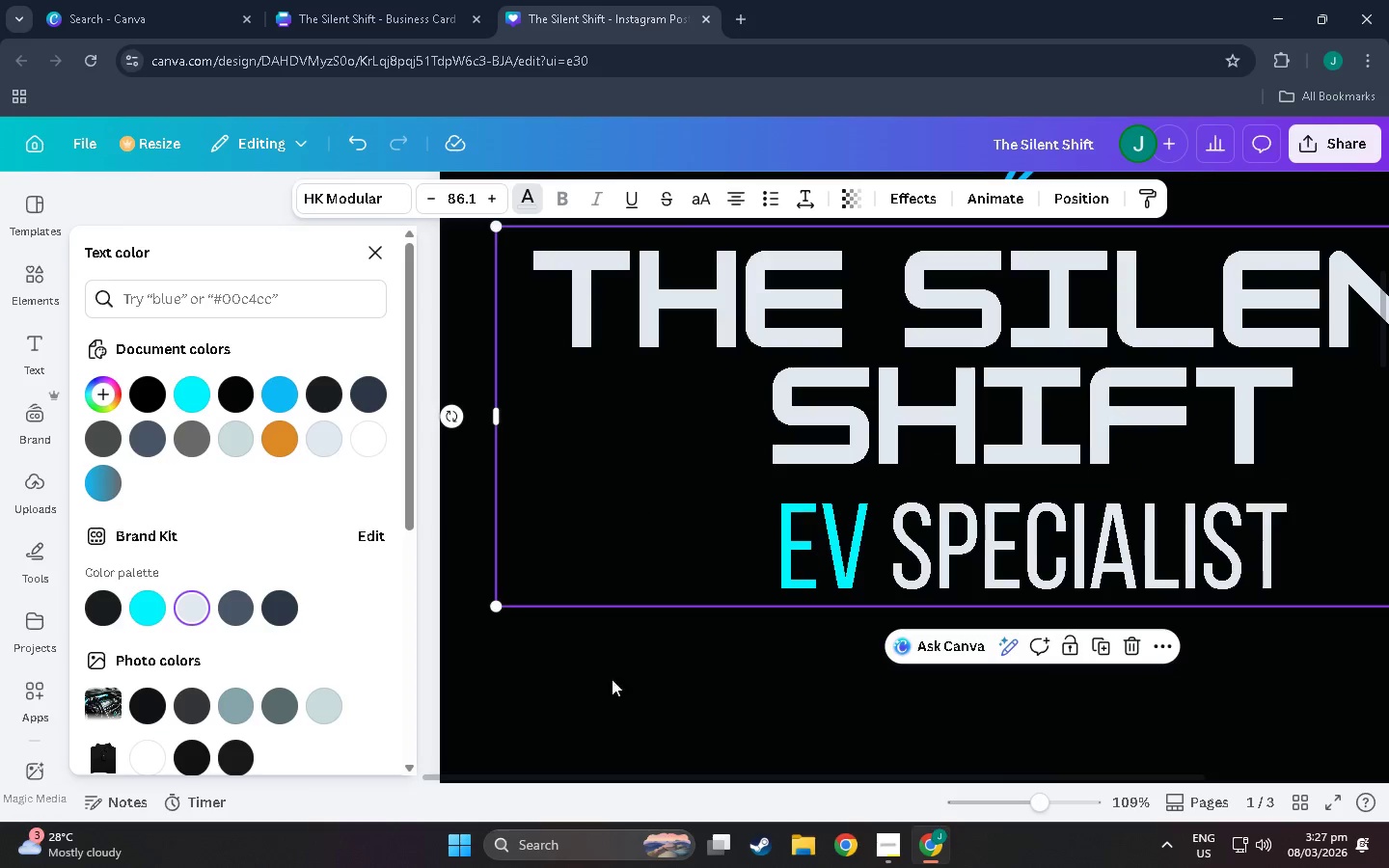 
scroll: coordinate [908, 700], scroll_direction: down, amount: 3.0
 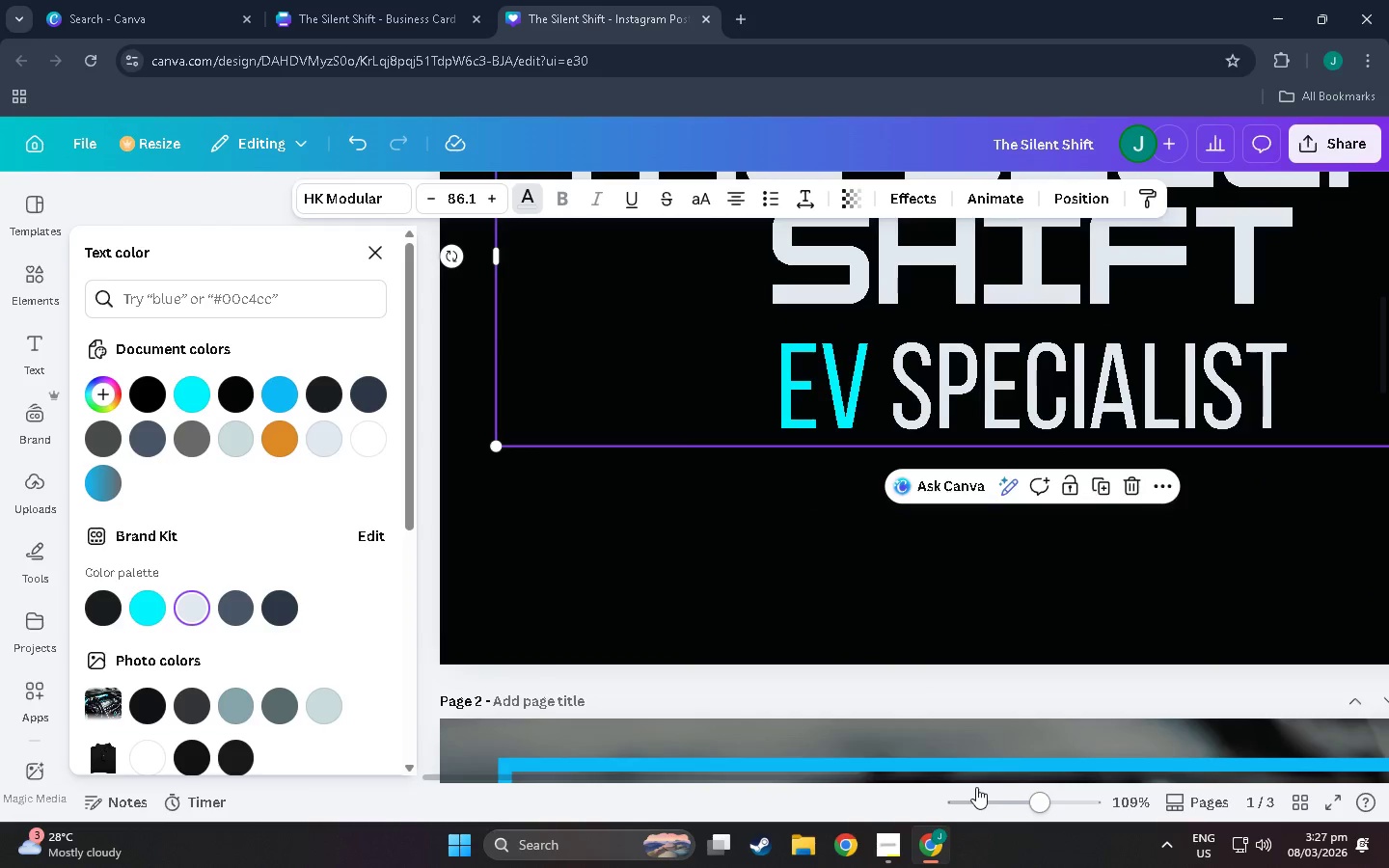 
left_click([1012, 800])
 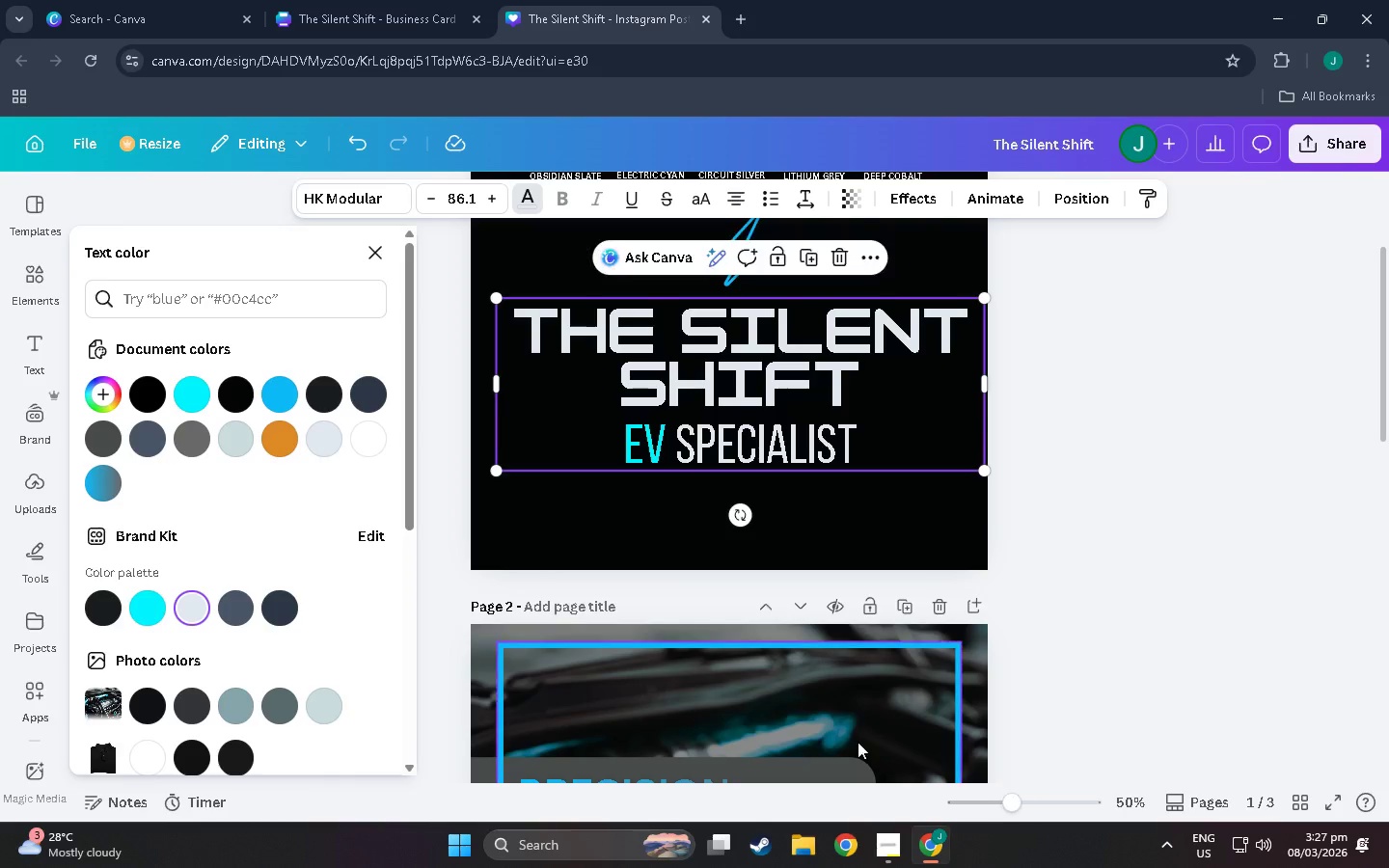 
scroll: coordinate [824, 626], scroll_direction: up, amount: 4.0
 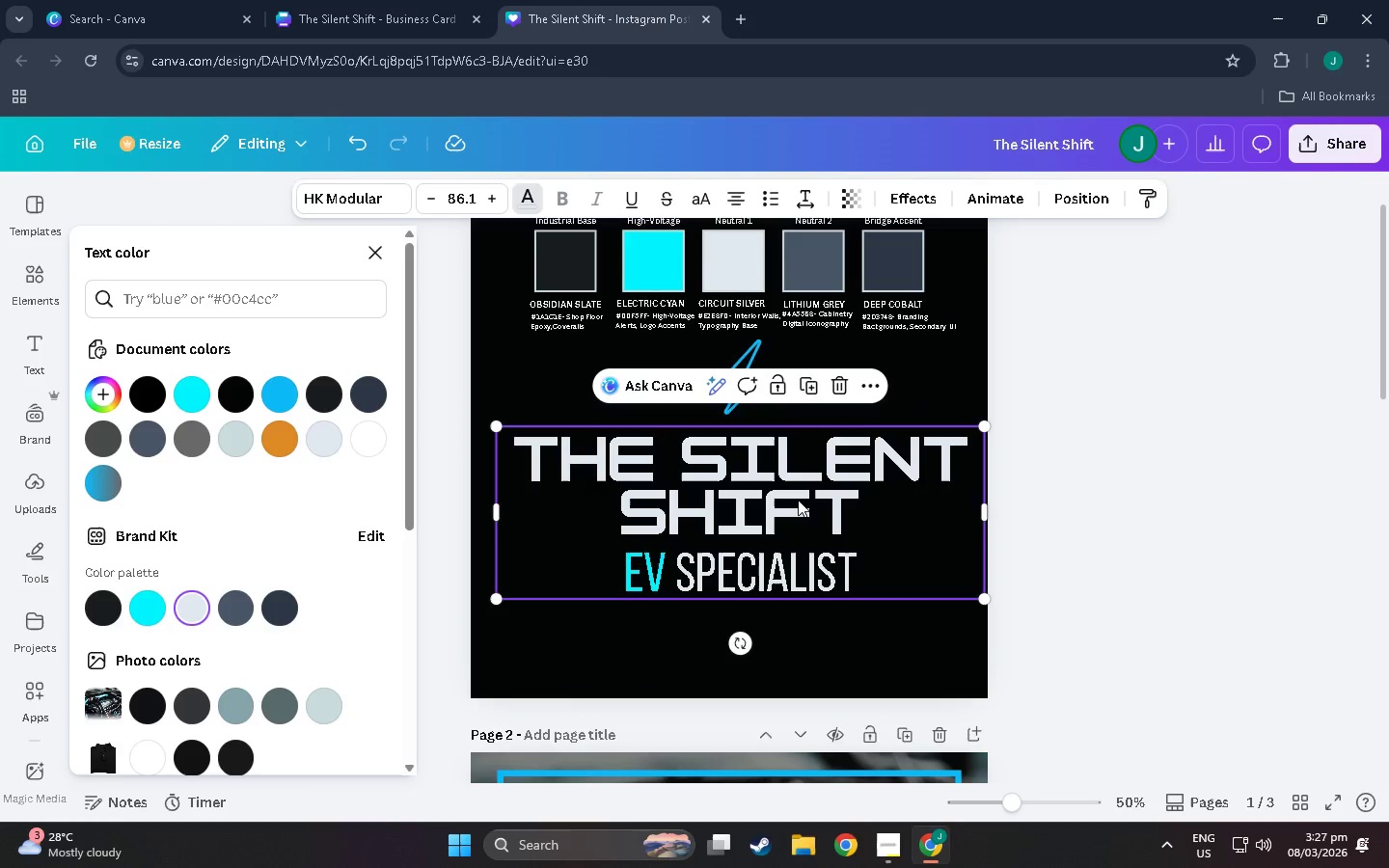 
left_click([798, 500])
 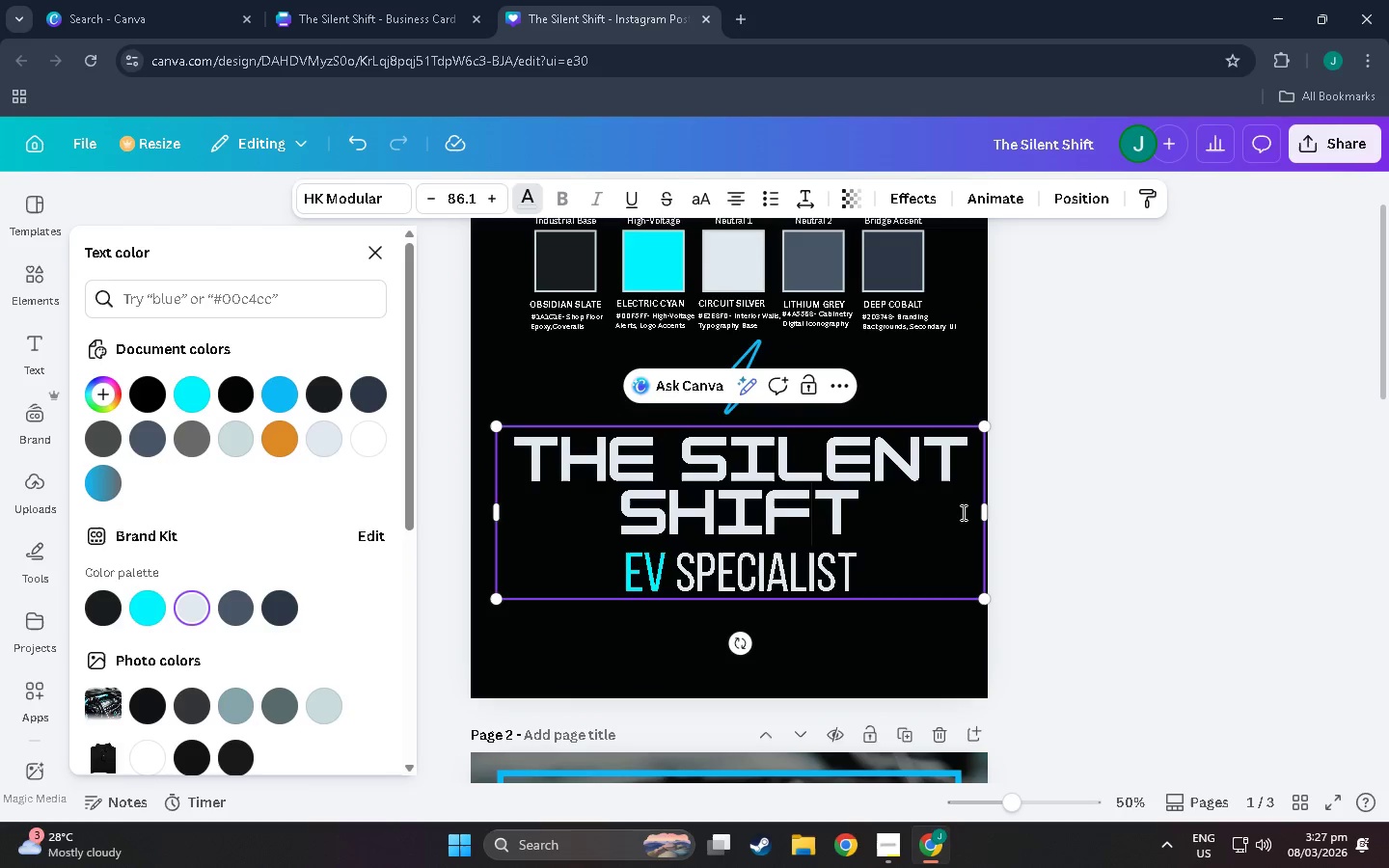 
left_click_drag(start_coordinate=[988, 514], to_coordinate=[1273, 520])
 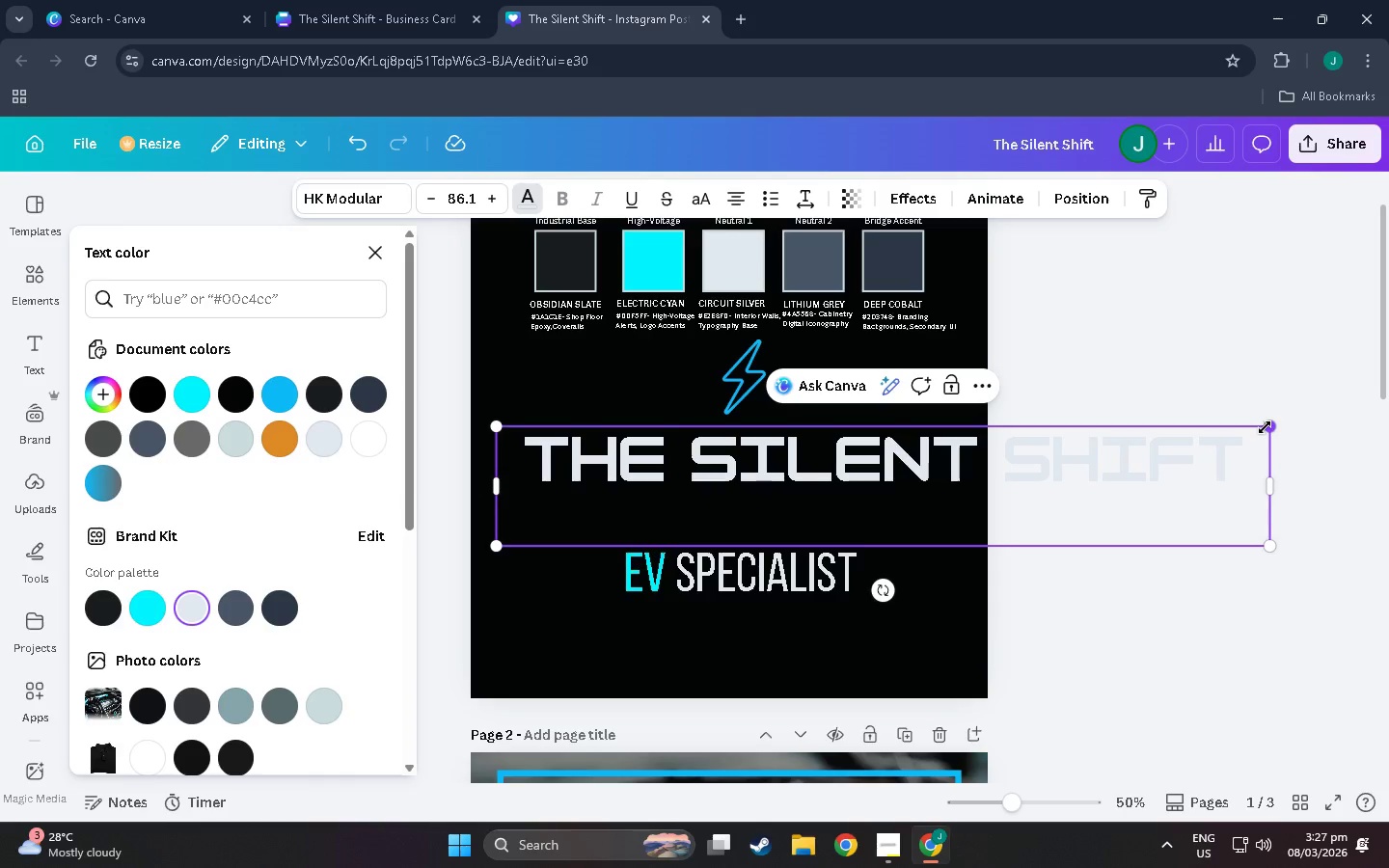 
left_click_drag(start_coordinate=[1265, 427], to_coordinate=[974, 448])
 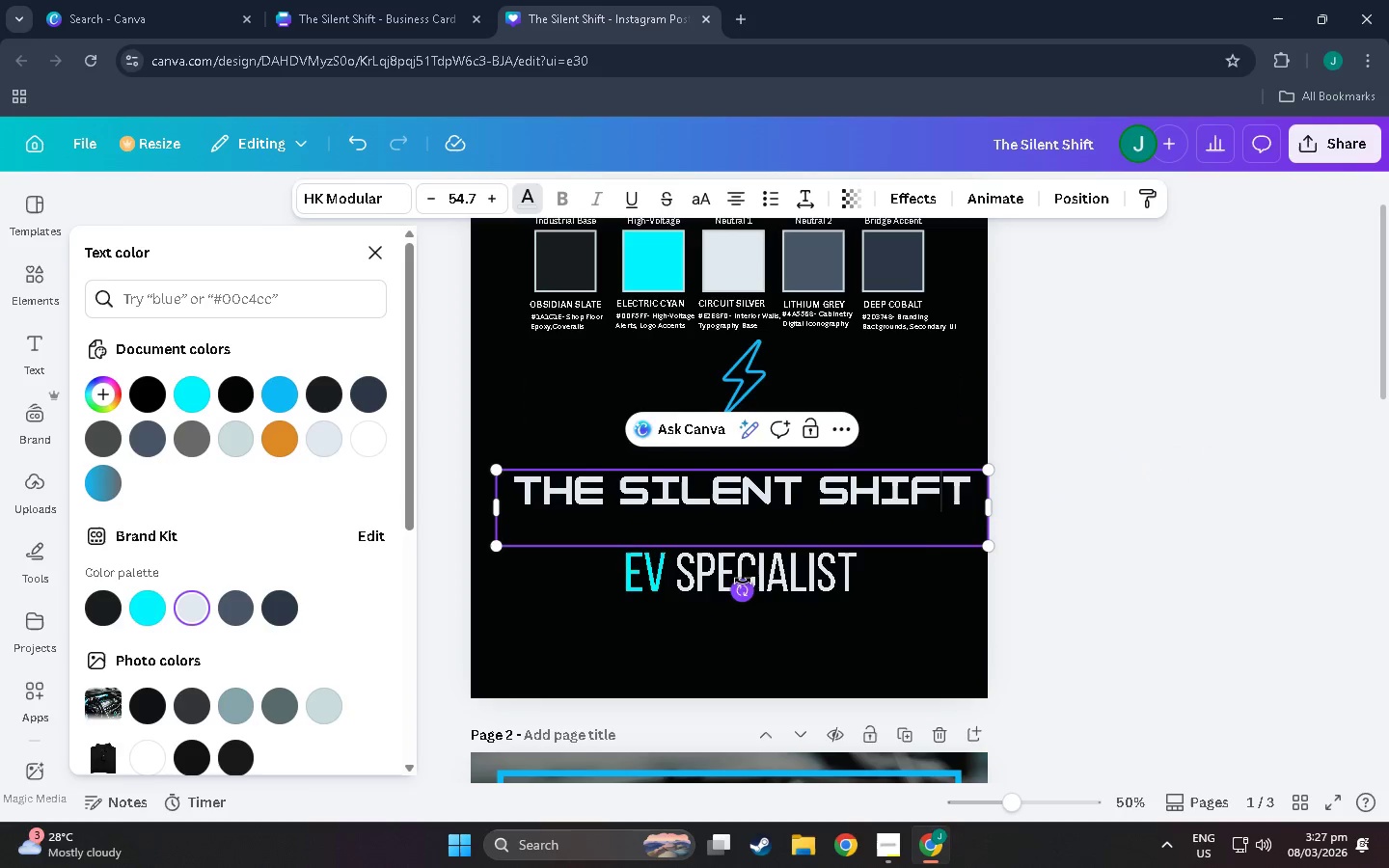 
double_click([734, 567])
 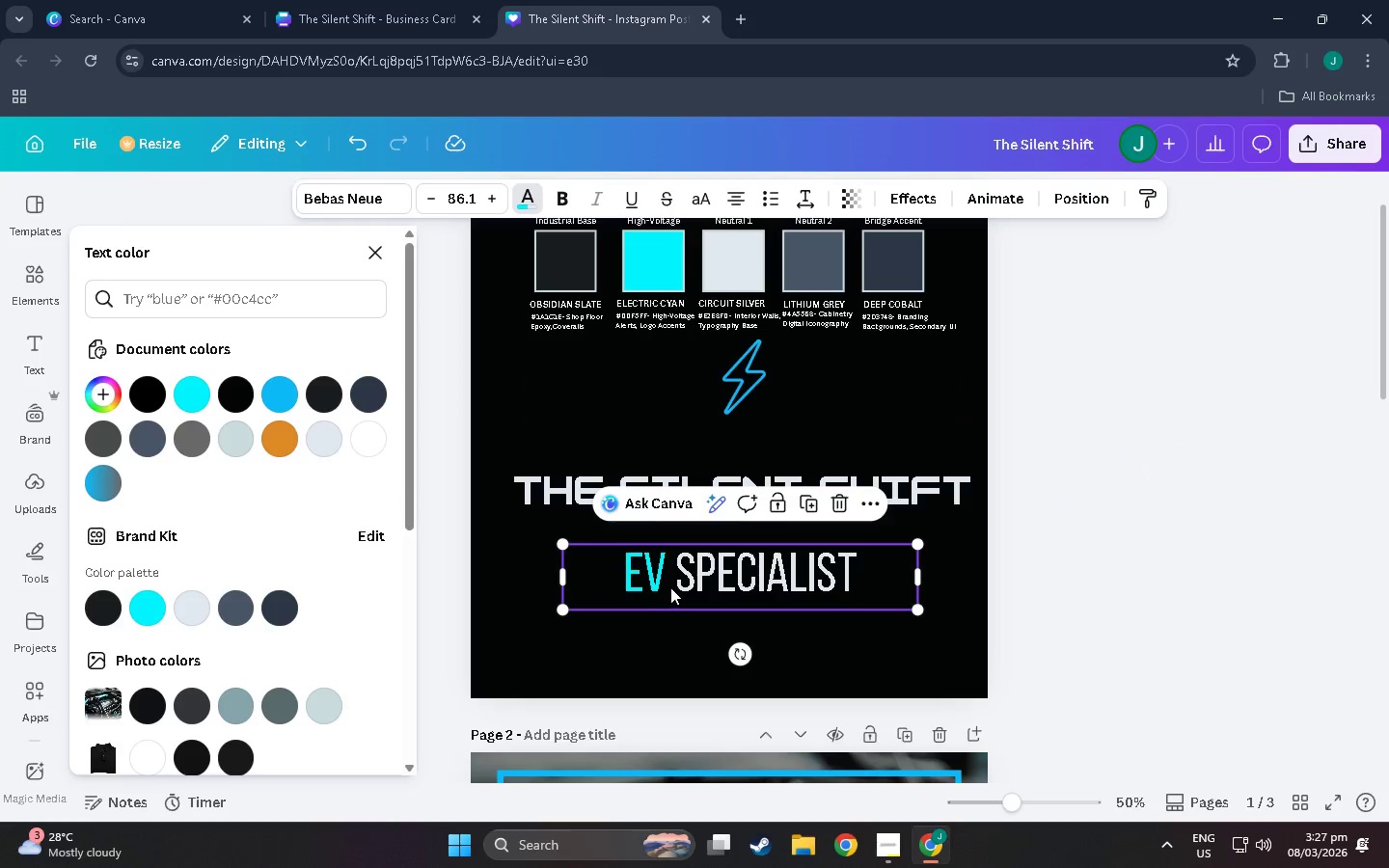 
left_click_drag(start_coordinate=[710, 570], to_coordinate=[722, 539])
 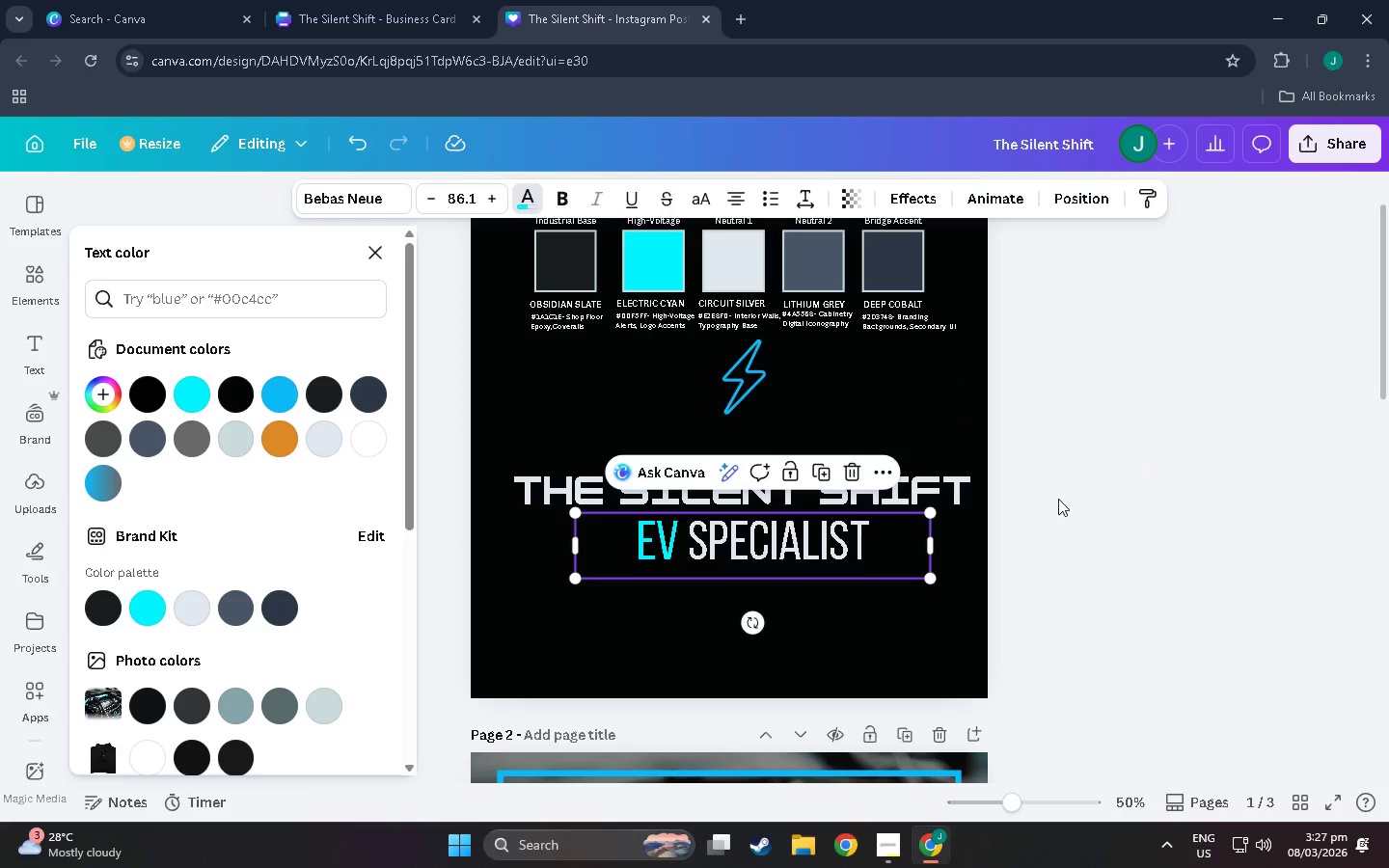 
left_click([1060, 500])
 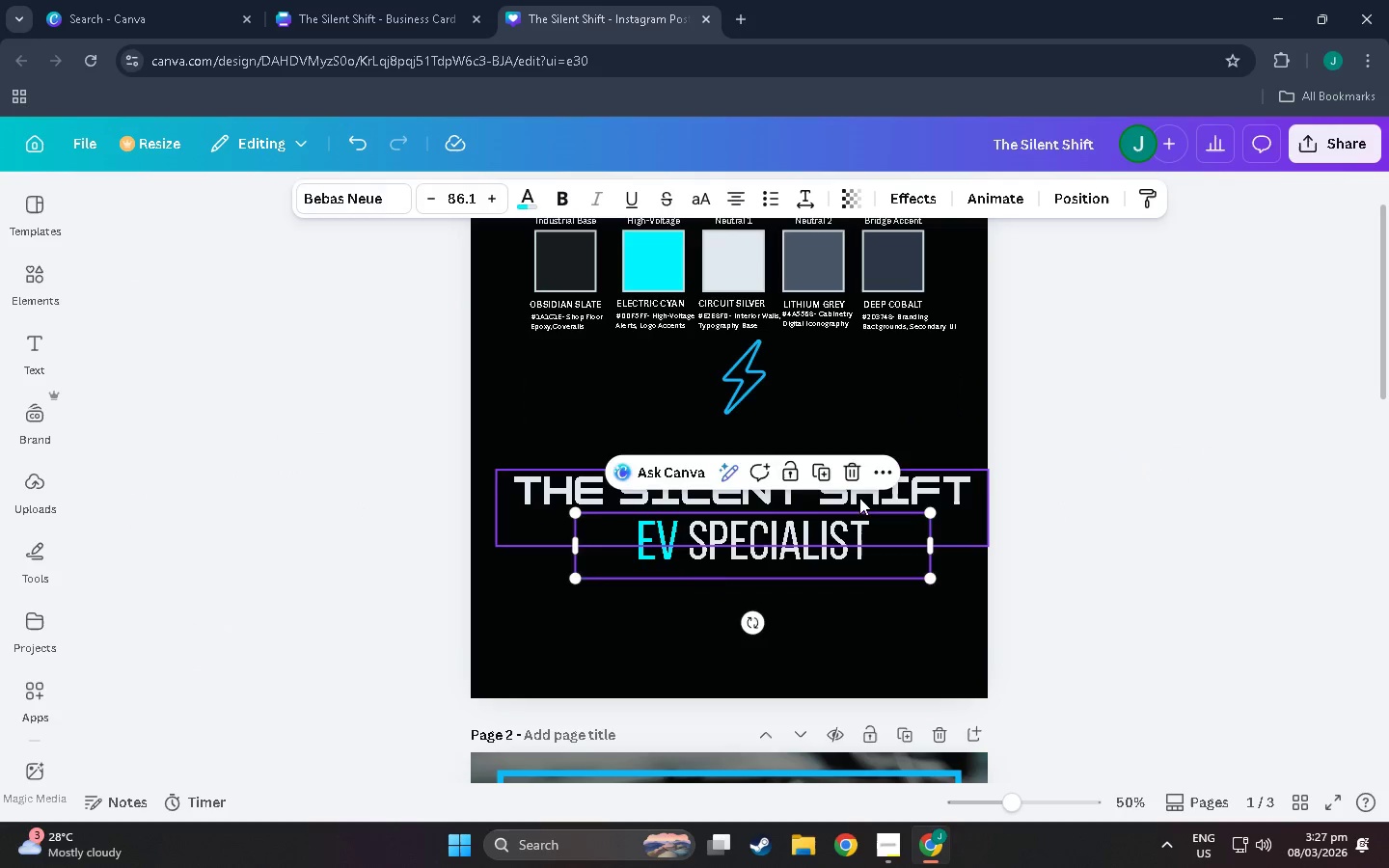 
left_click([859, 498])
 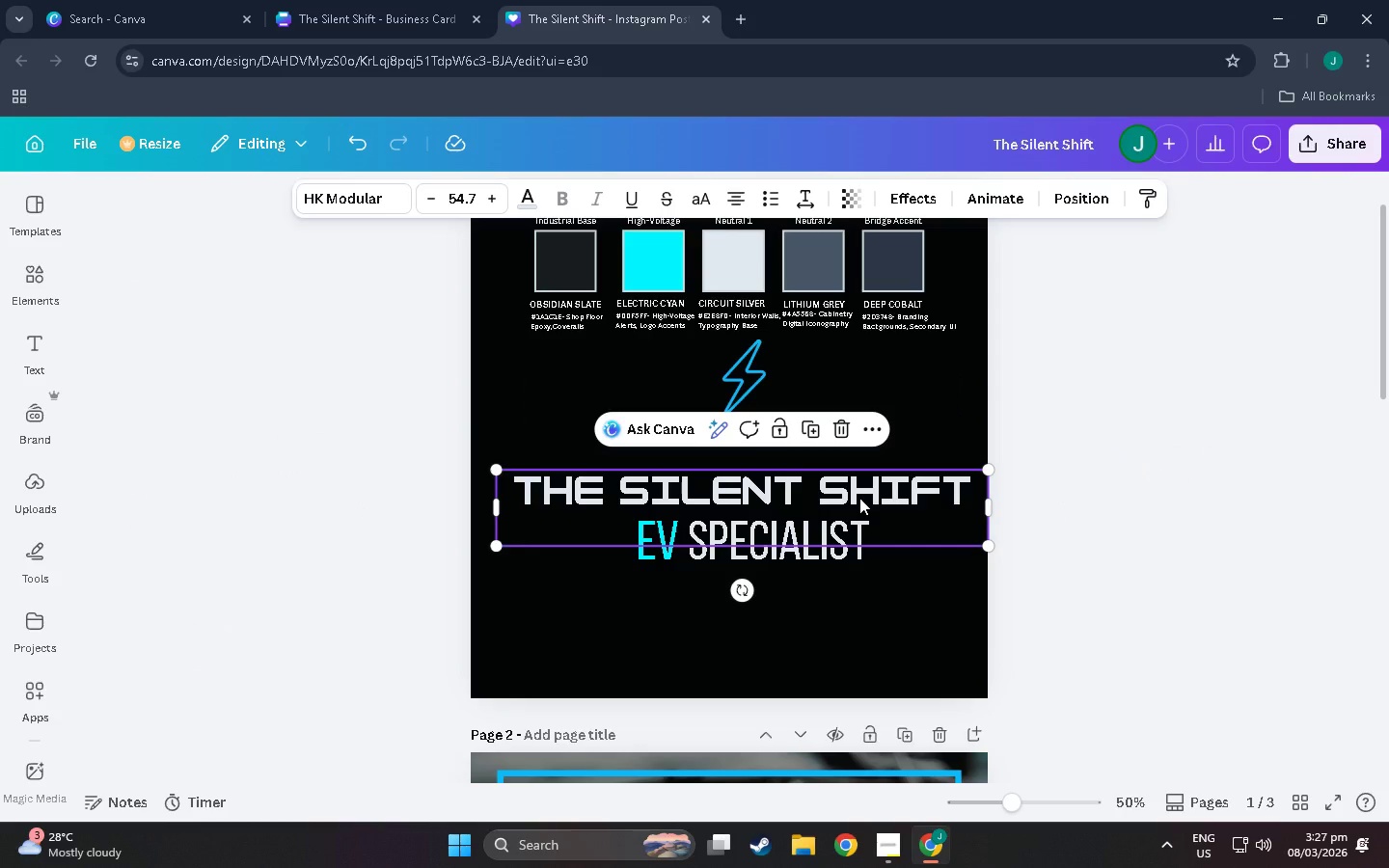 
key(Control+V)
 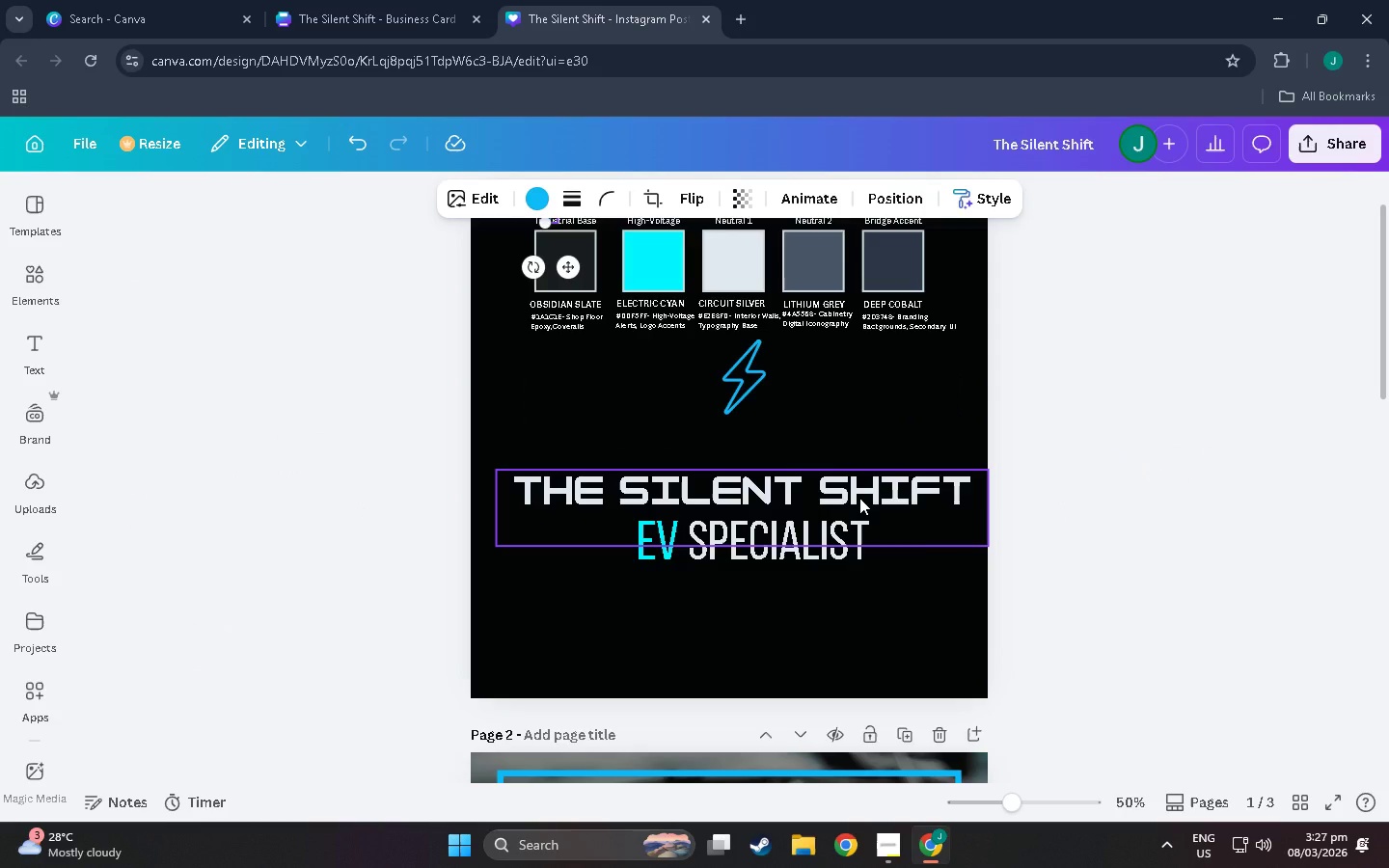 
key(Control+B)
 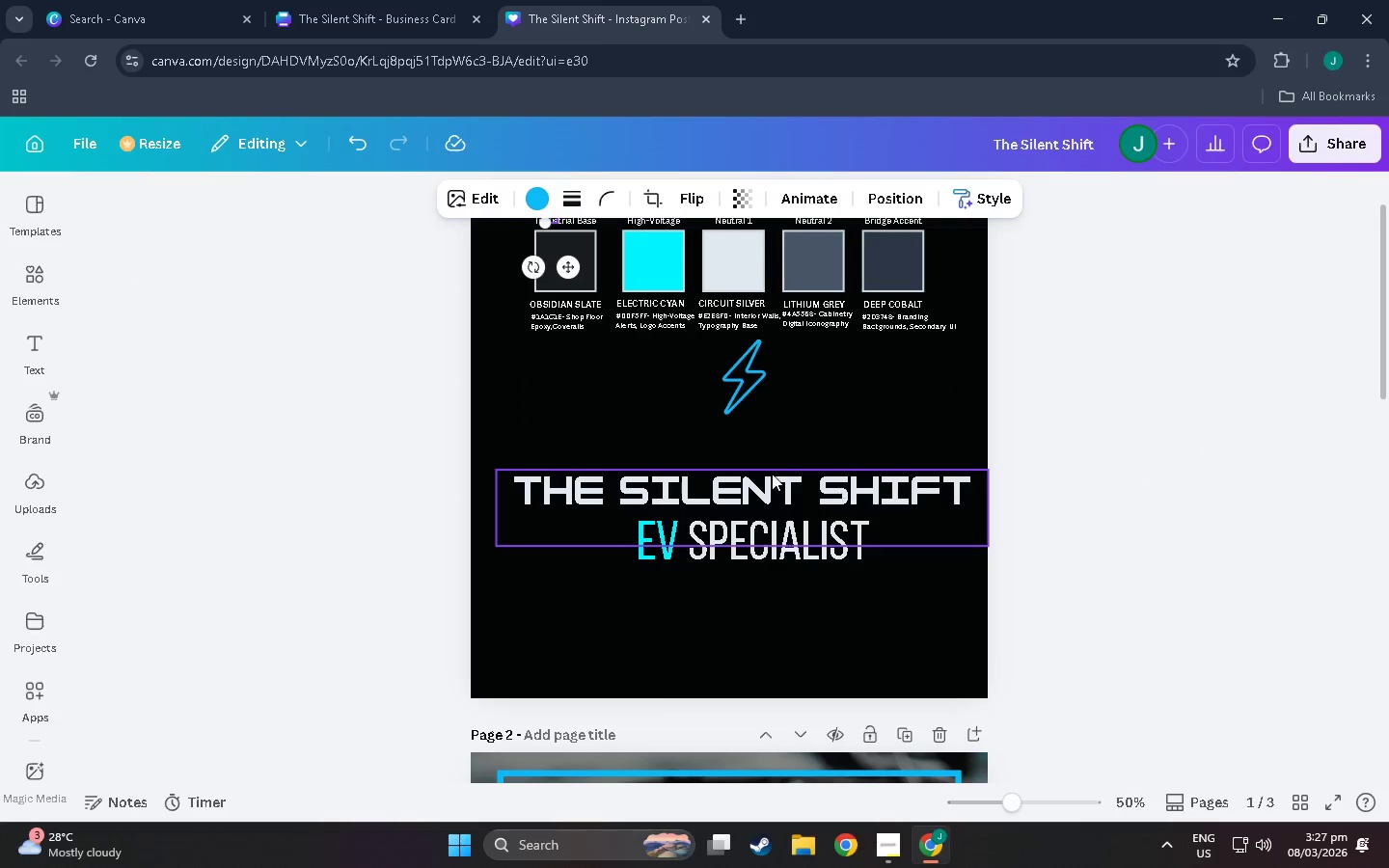 
left_click([749, 511])
 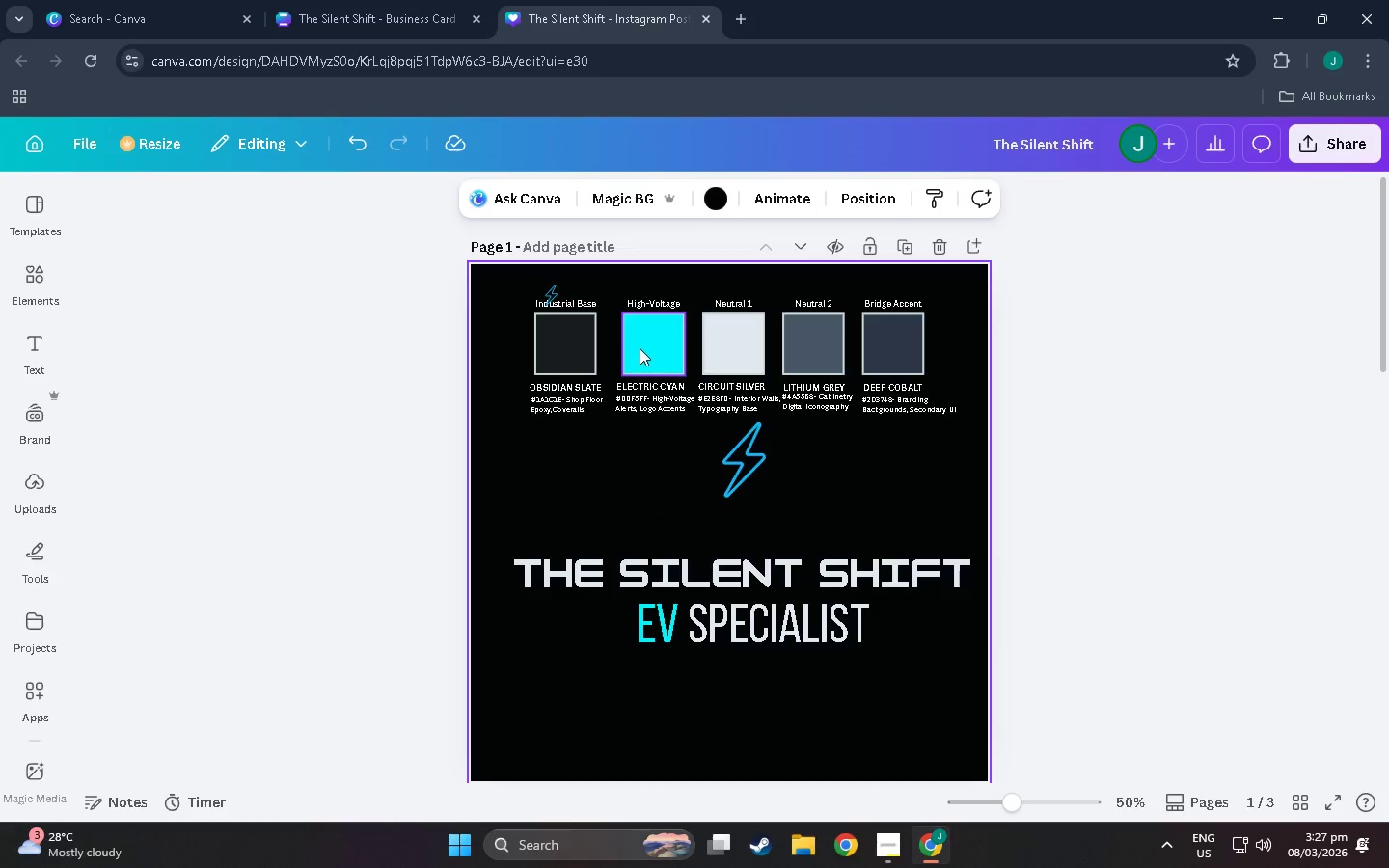 
scroll: coordinate [749, 511], scroll_direction: up, amount: 4.0
 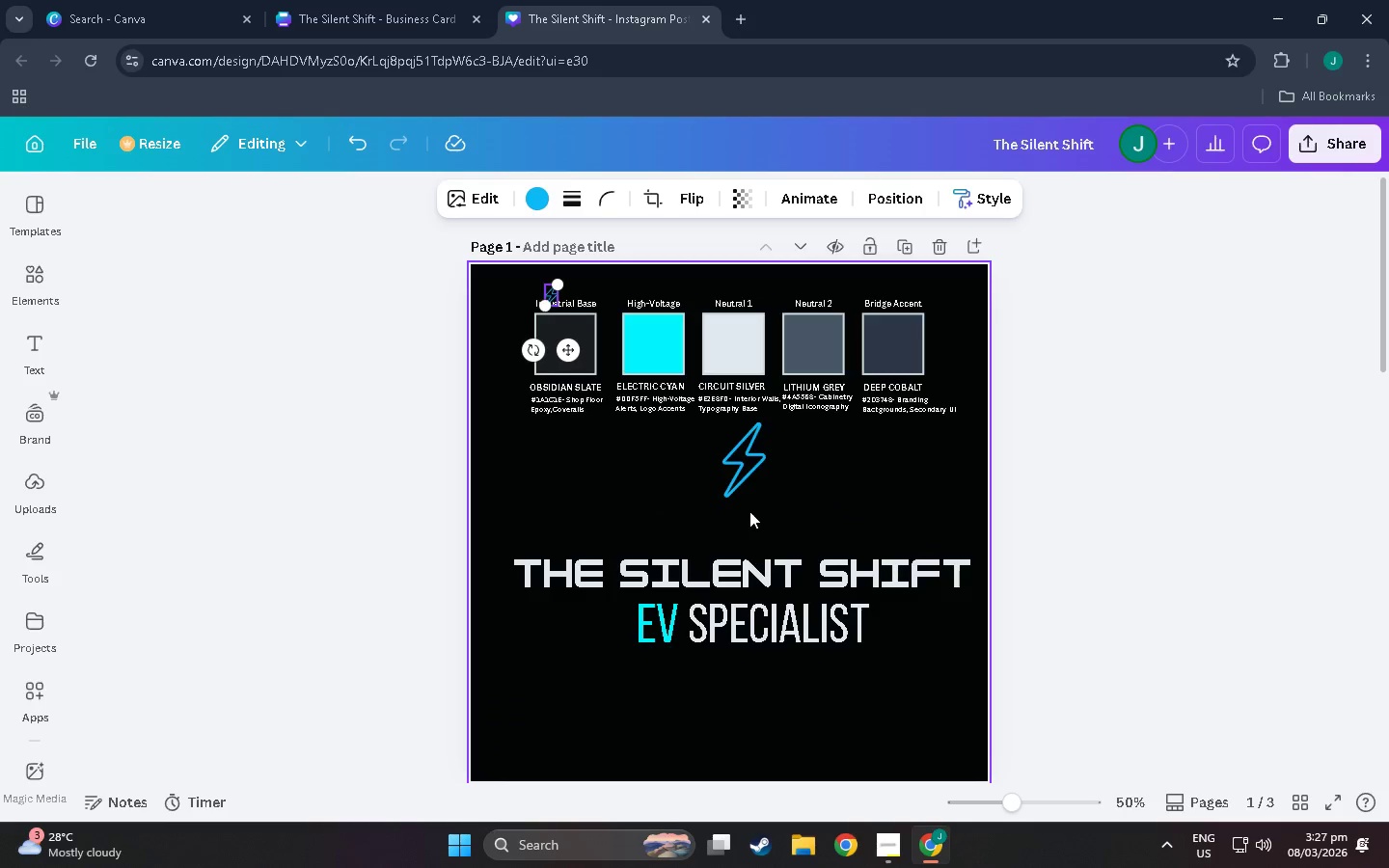 
key(Control+Z)
 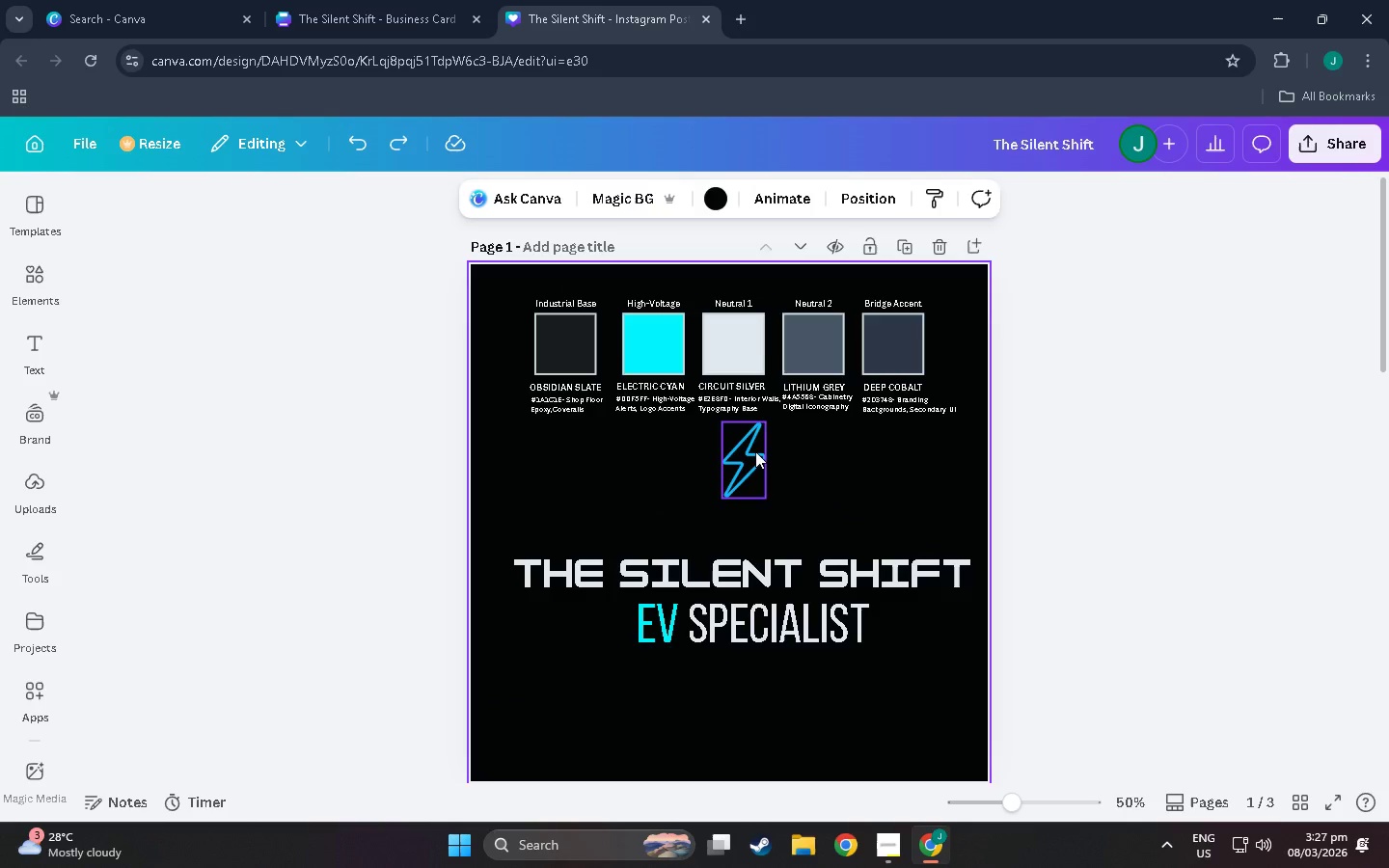 
left_click_drag(start_coordinate=[755, 451], to_coordinate=[771, 490])
 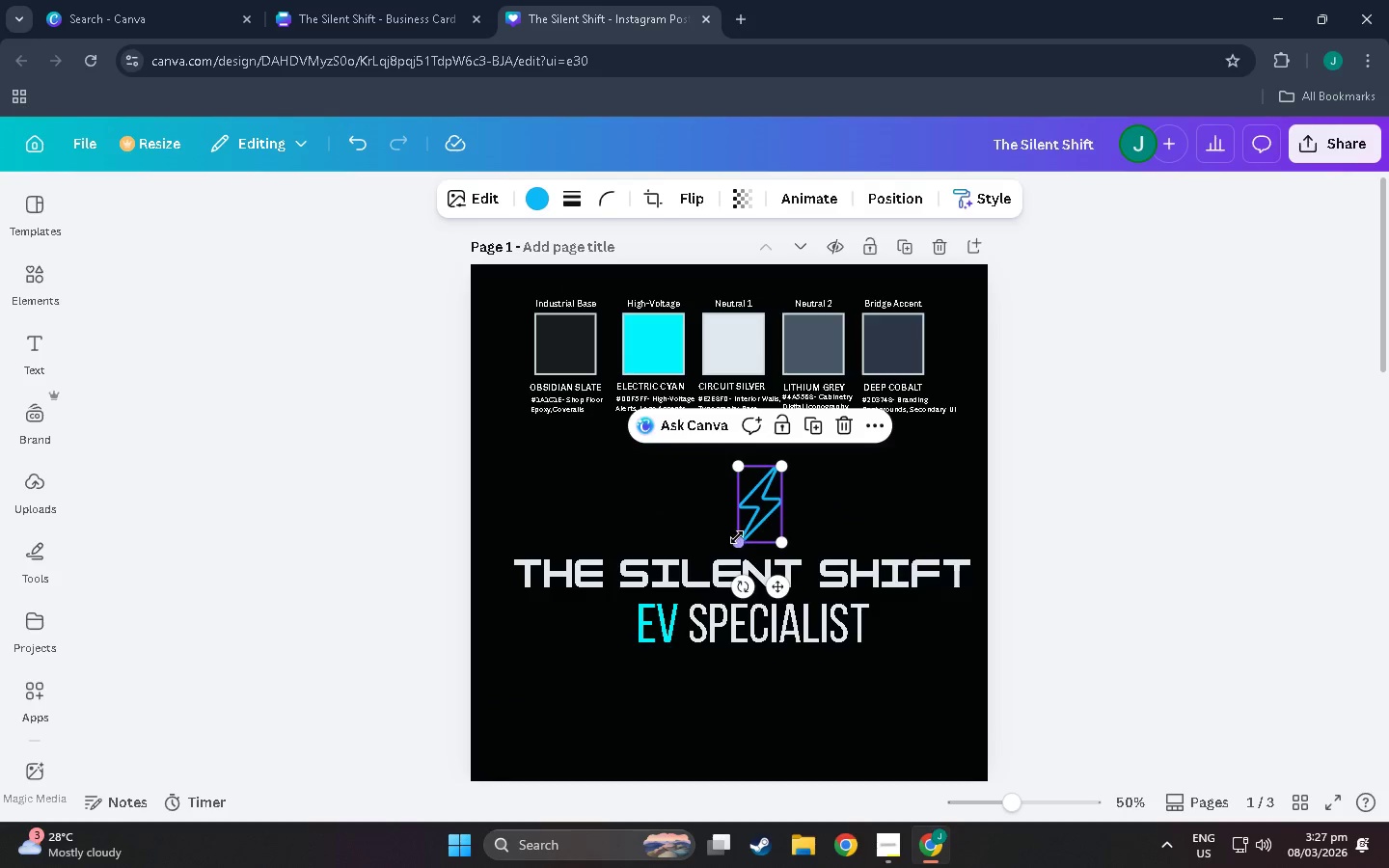 
left_click_drag(start_coordinate=[737, 537], to_coordinate=[718, 549])
 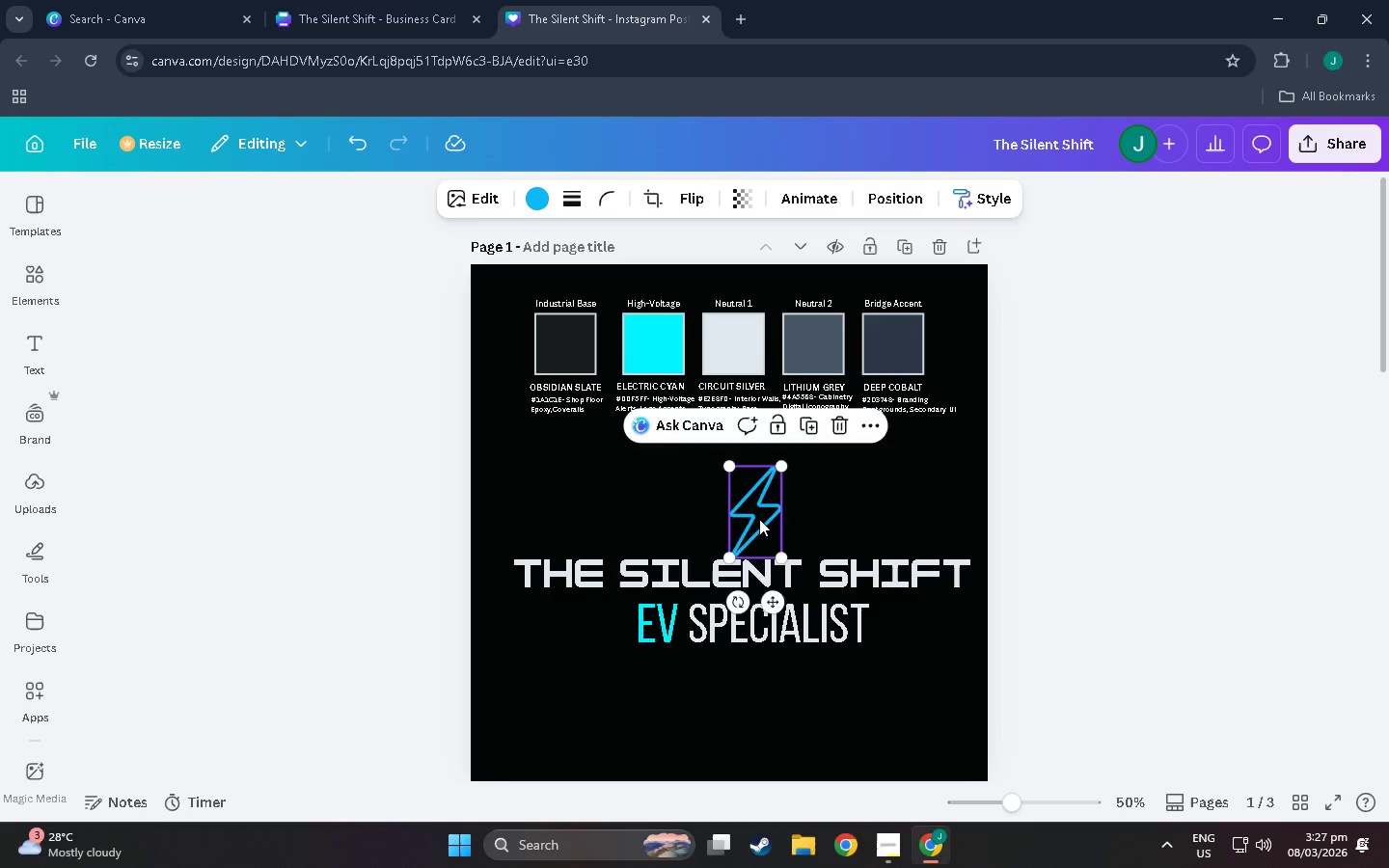 
left_click_drag(start_coordinate=[759, 519], to_coordinate=[764, 499])
 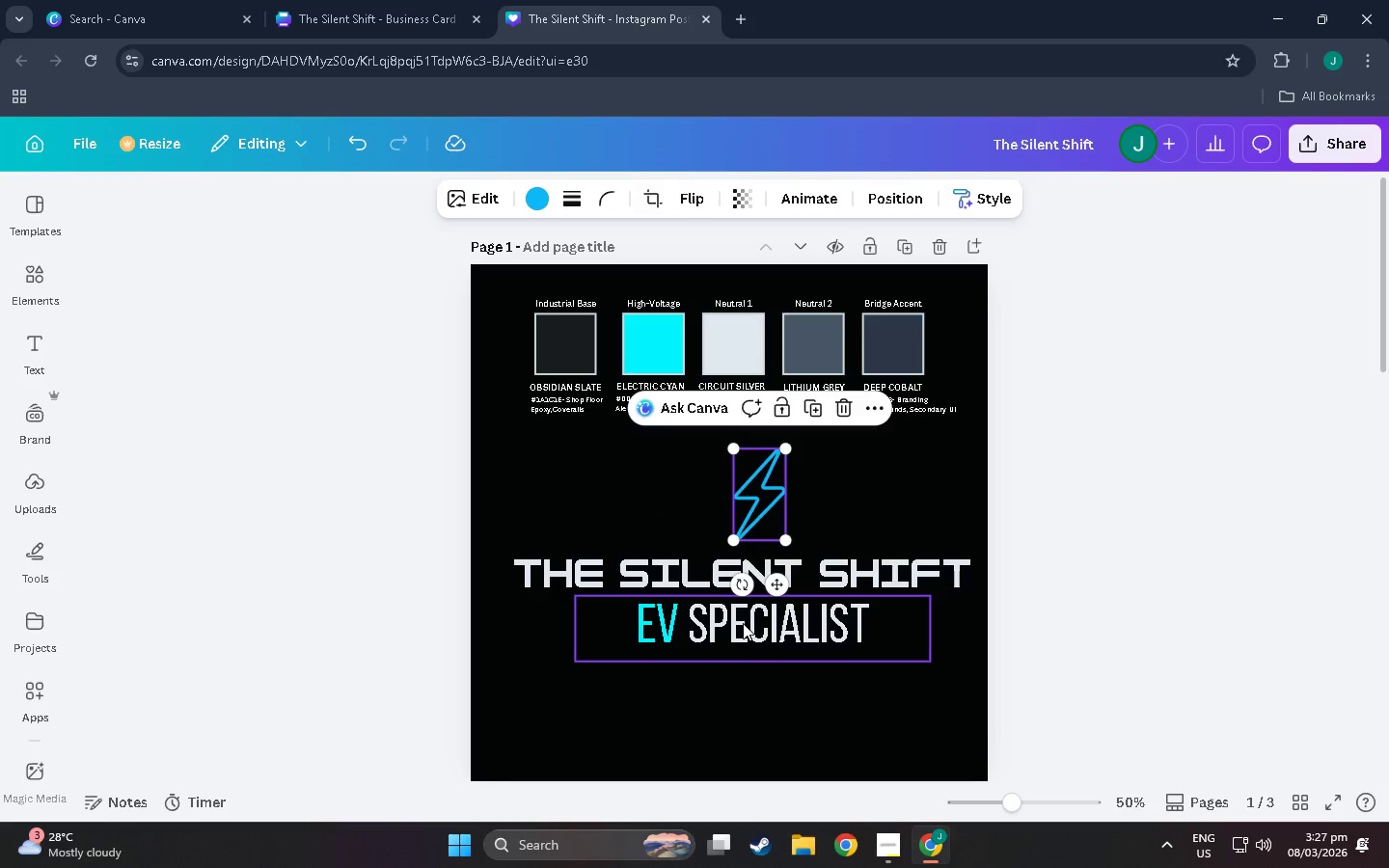 
left_click([743, 623])
 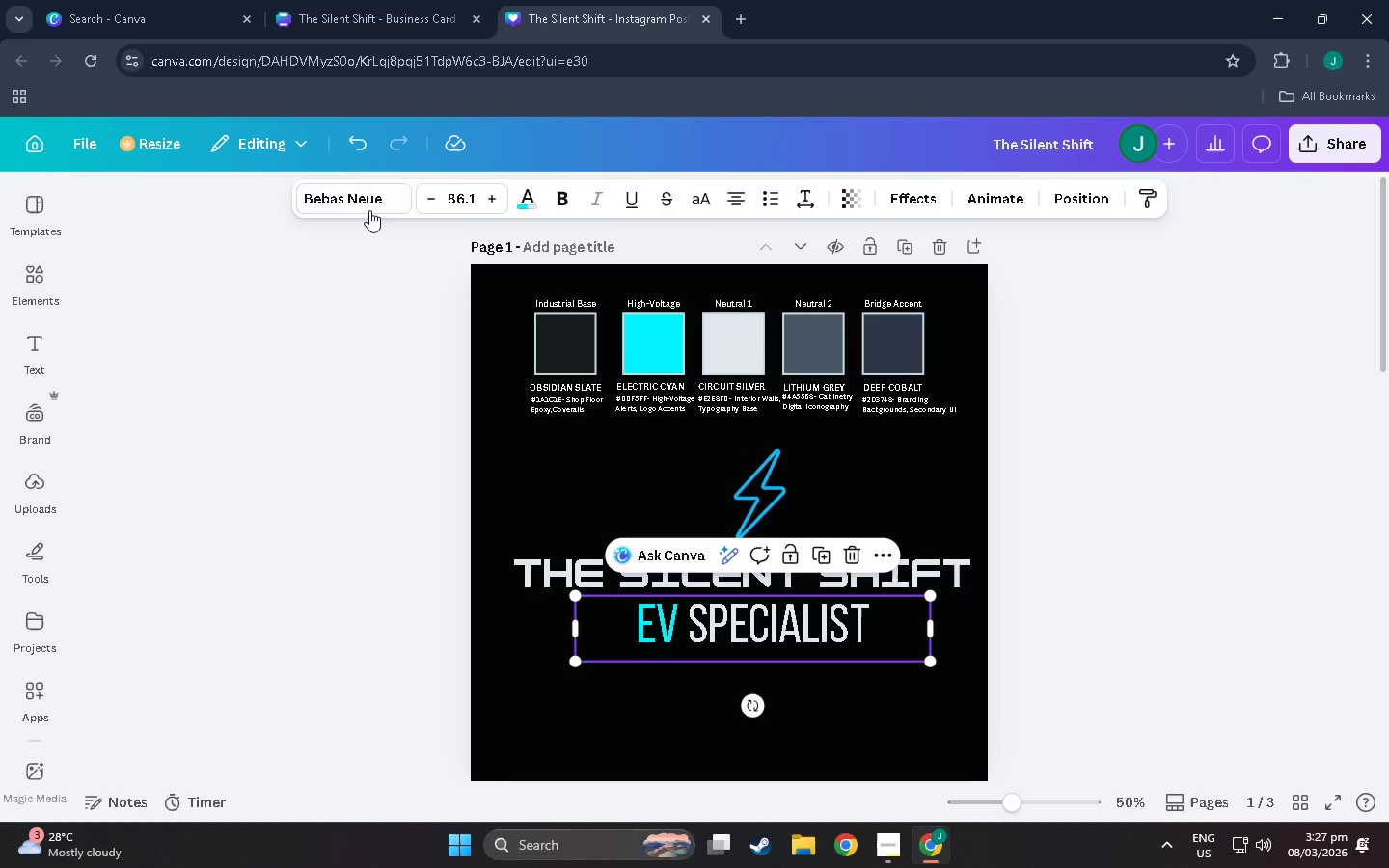 
left_click([368, 210])
 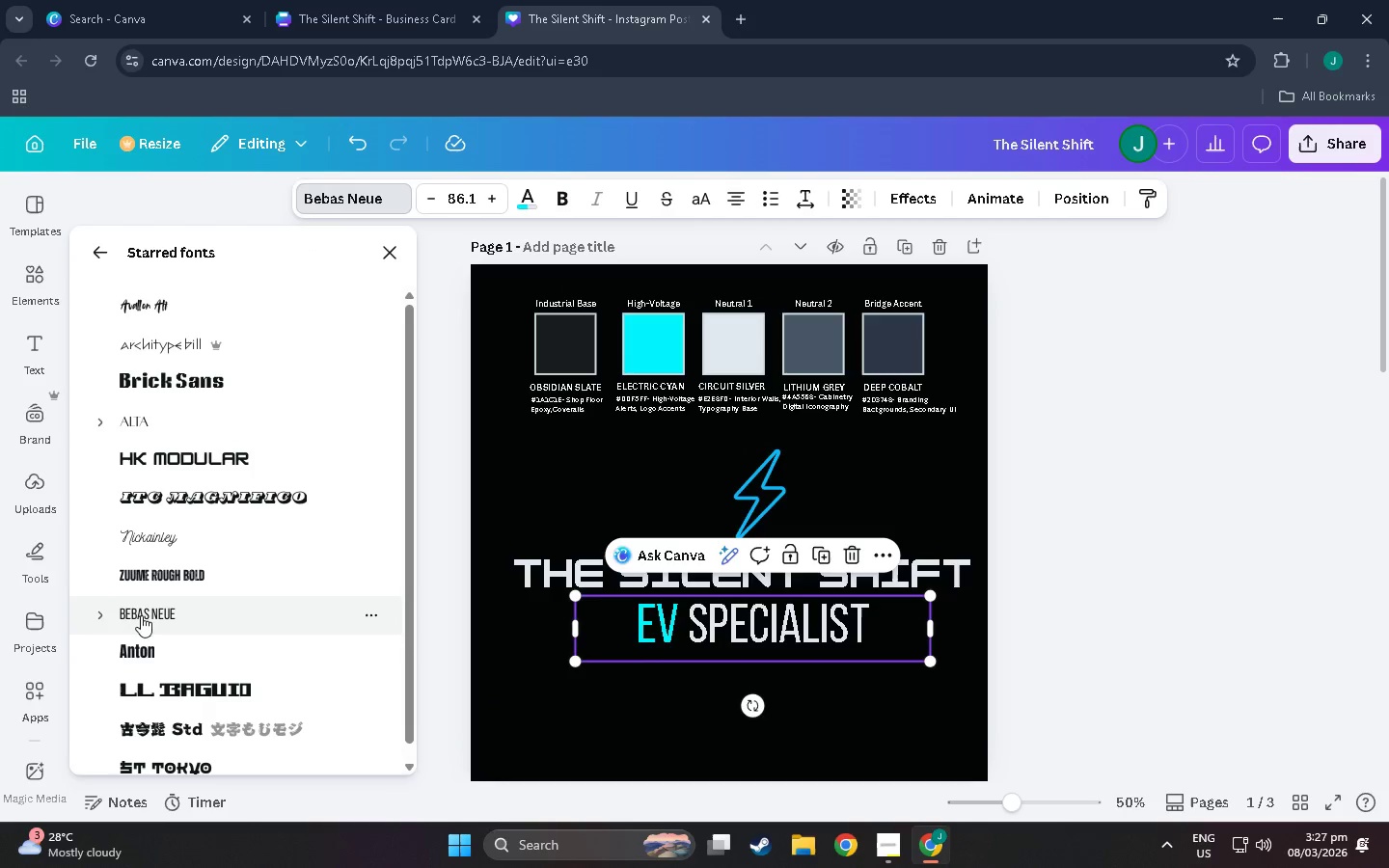 
left_click([108, 613])
 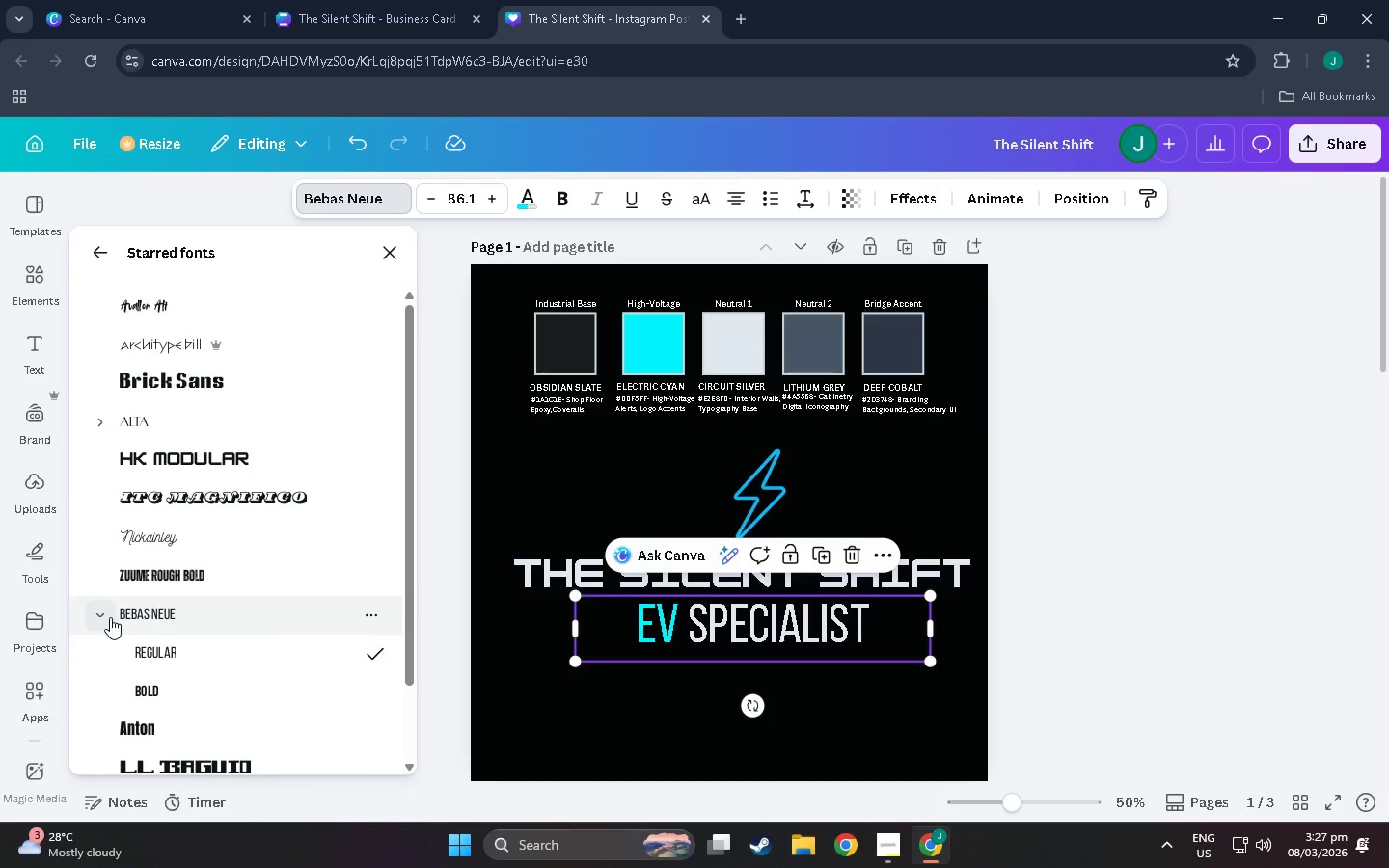 
scroll: coordinate [111, 621], scroll_direction: down, amount: 1.0
 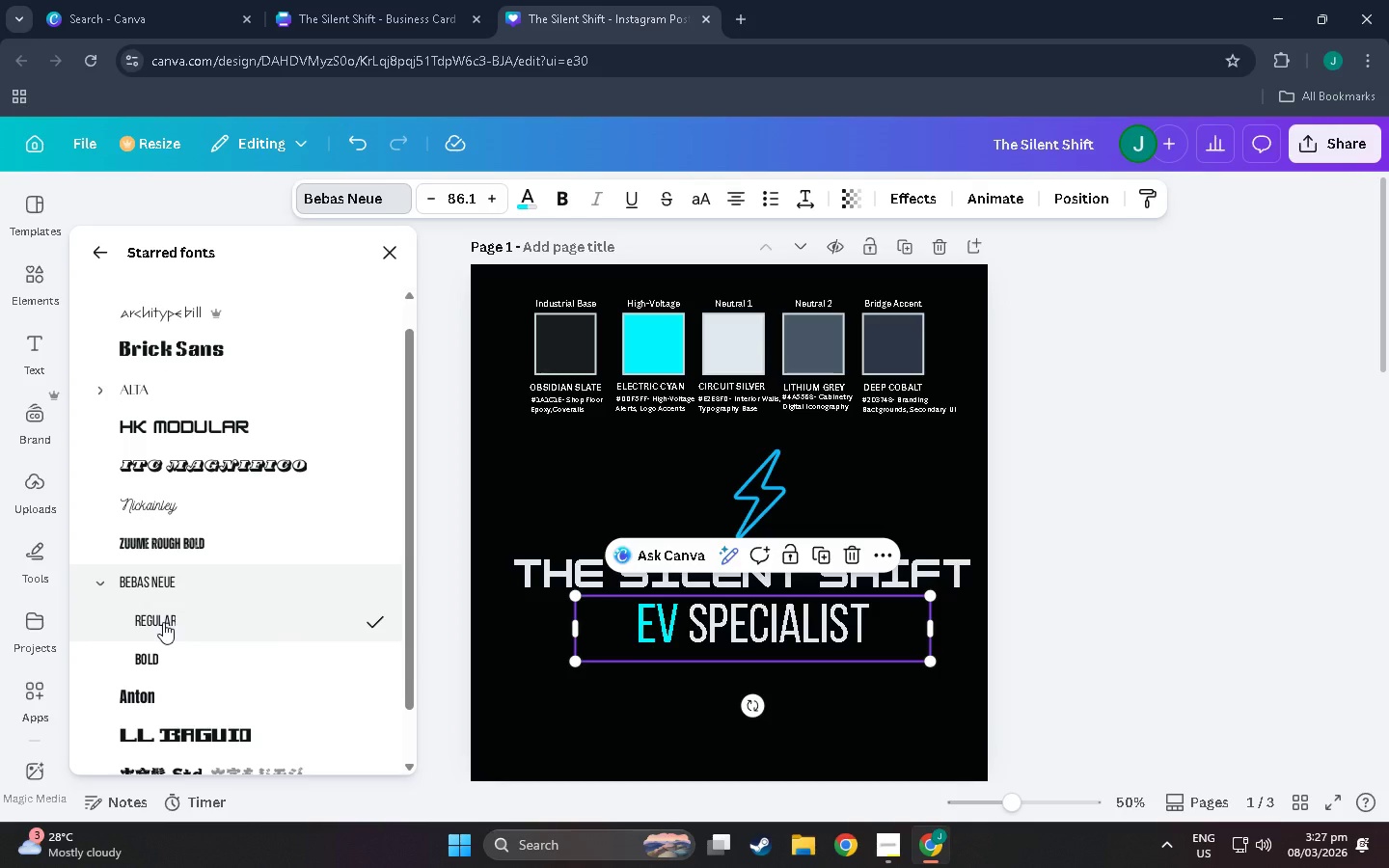 
left_click([163, 622])
 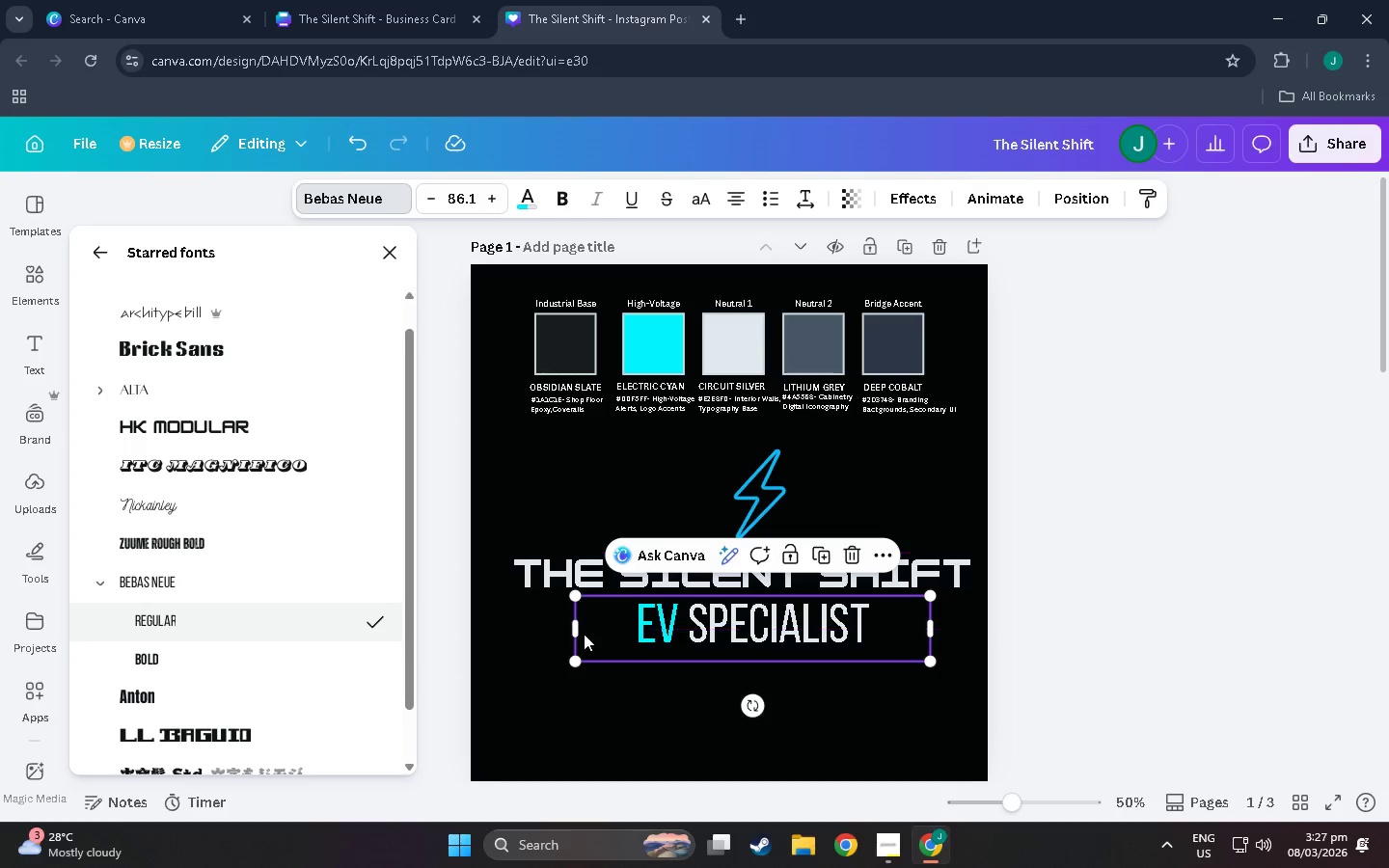 
left_click([572, 571])
 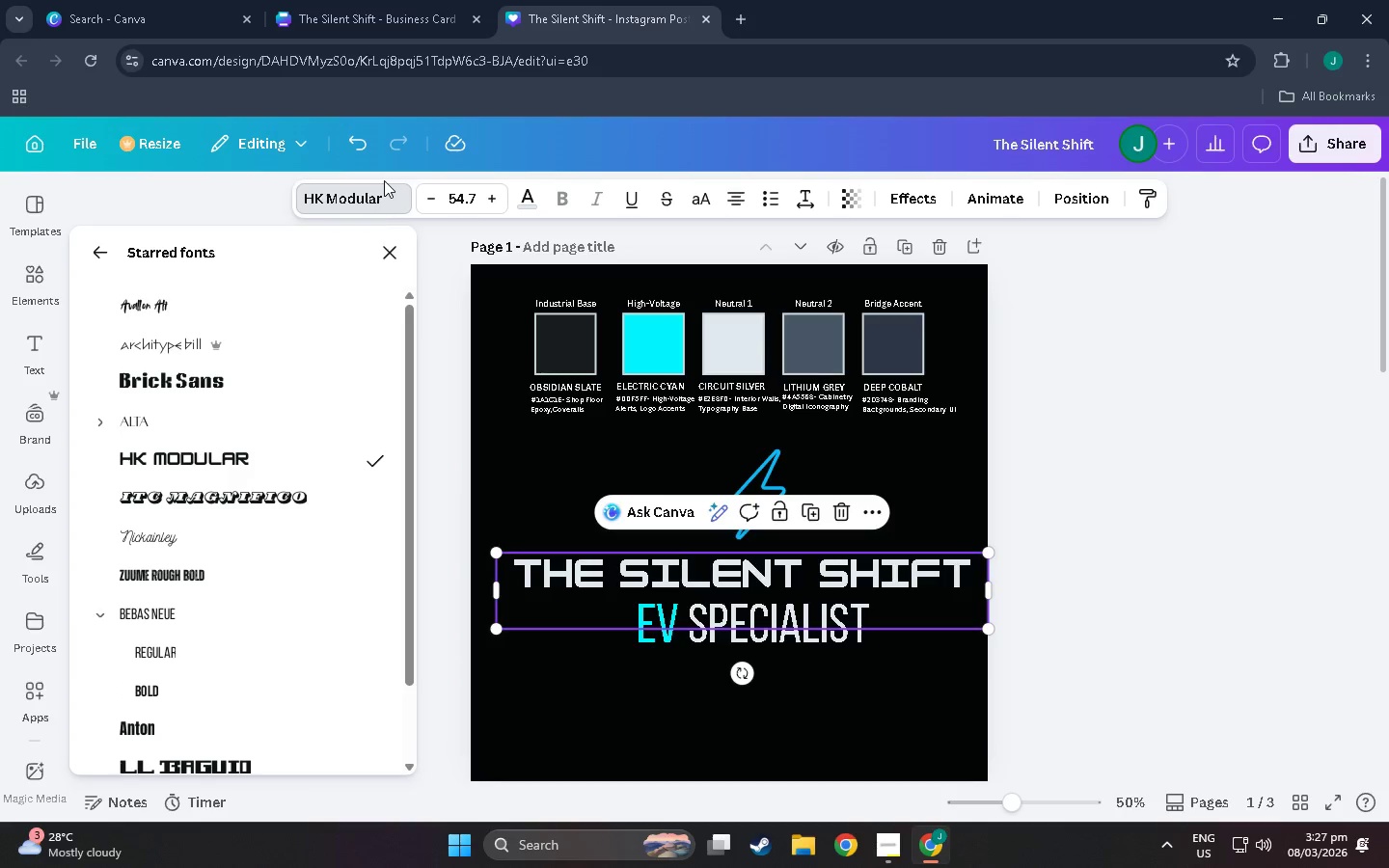 
double_click([383, 192])
 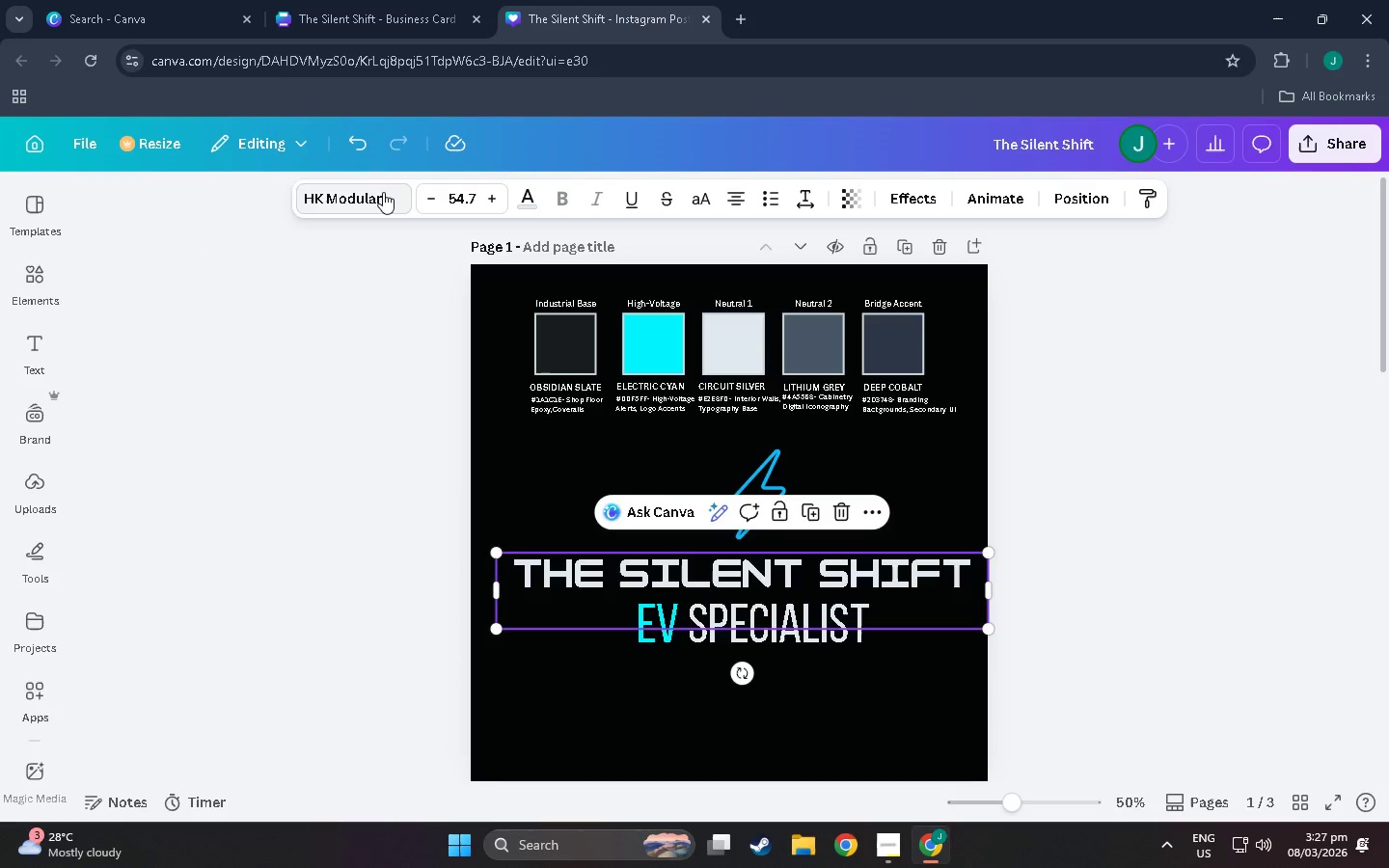 
triple_click([383, 192])
 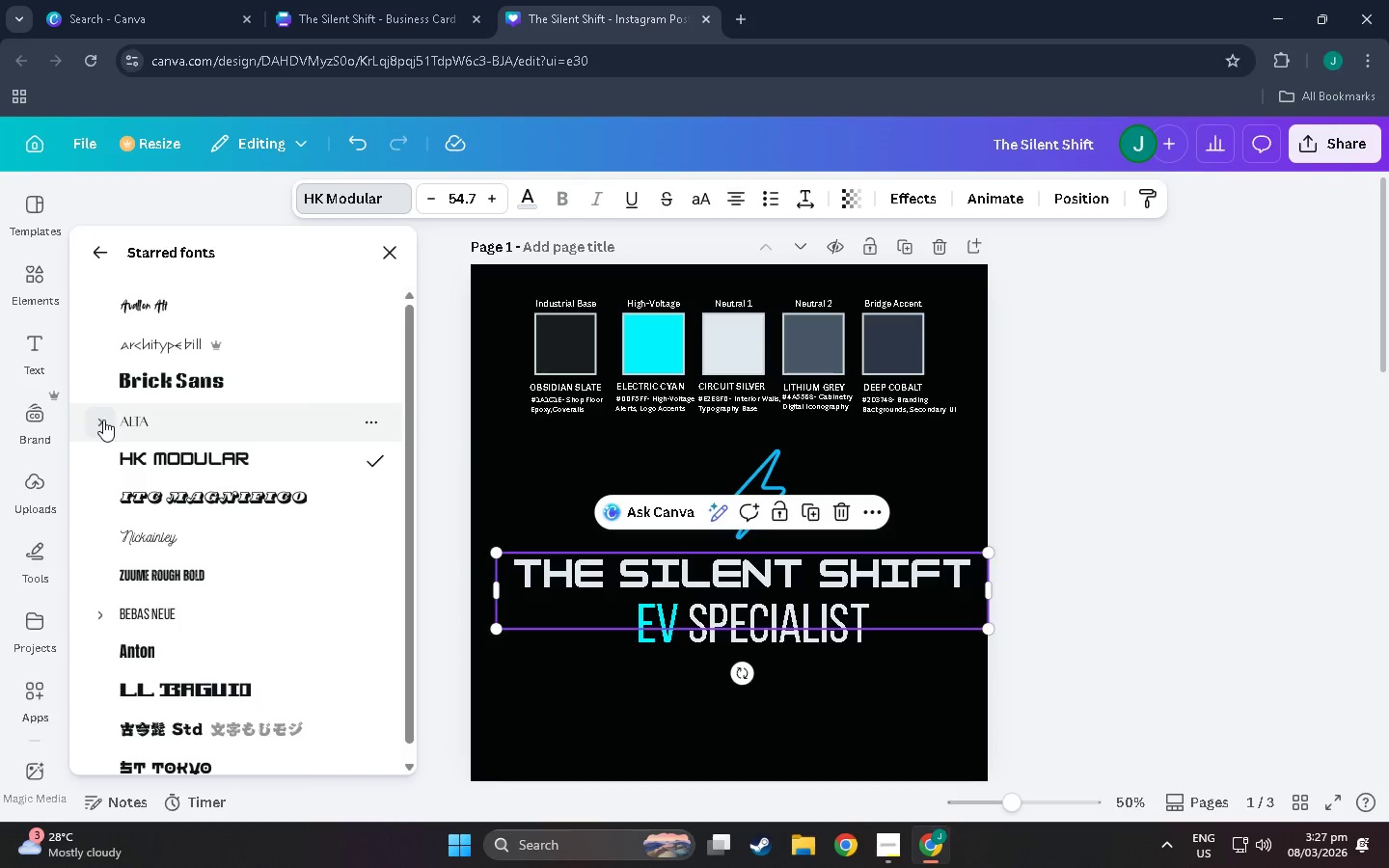 
left_click([492, 514])
 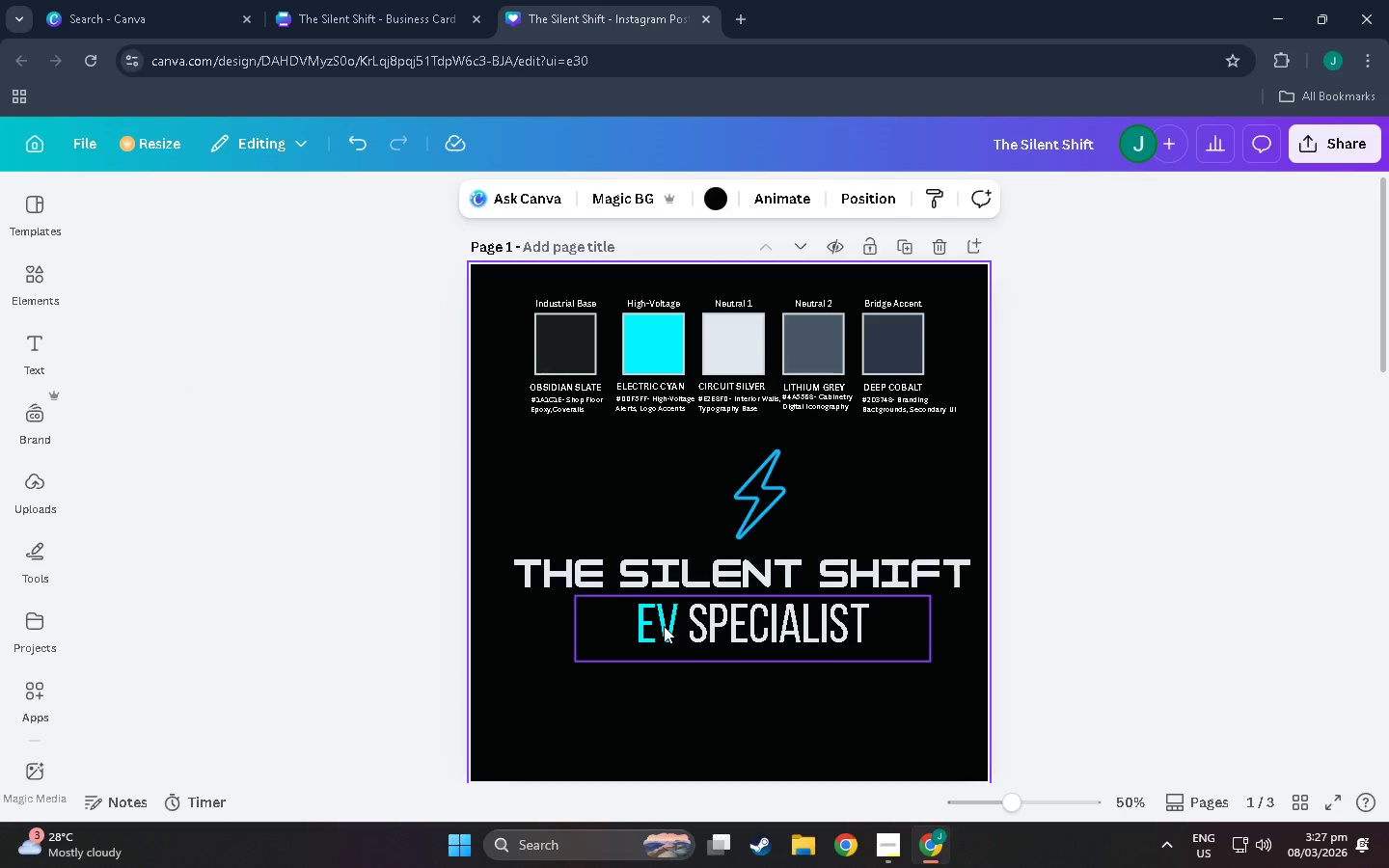 
left_click([664, 626])
 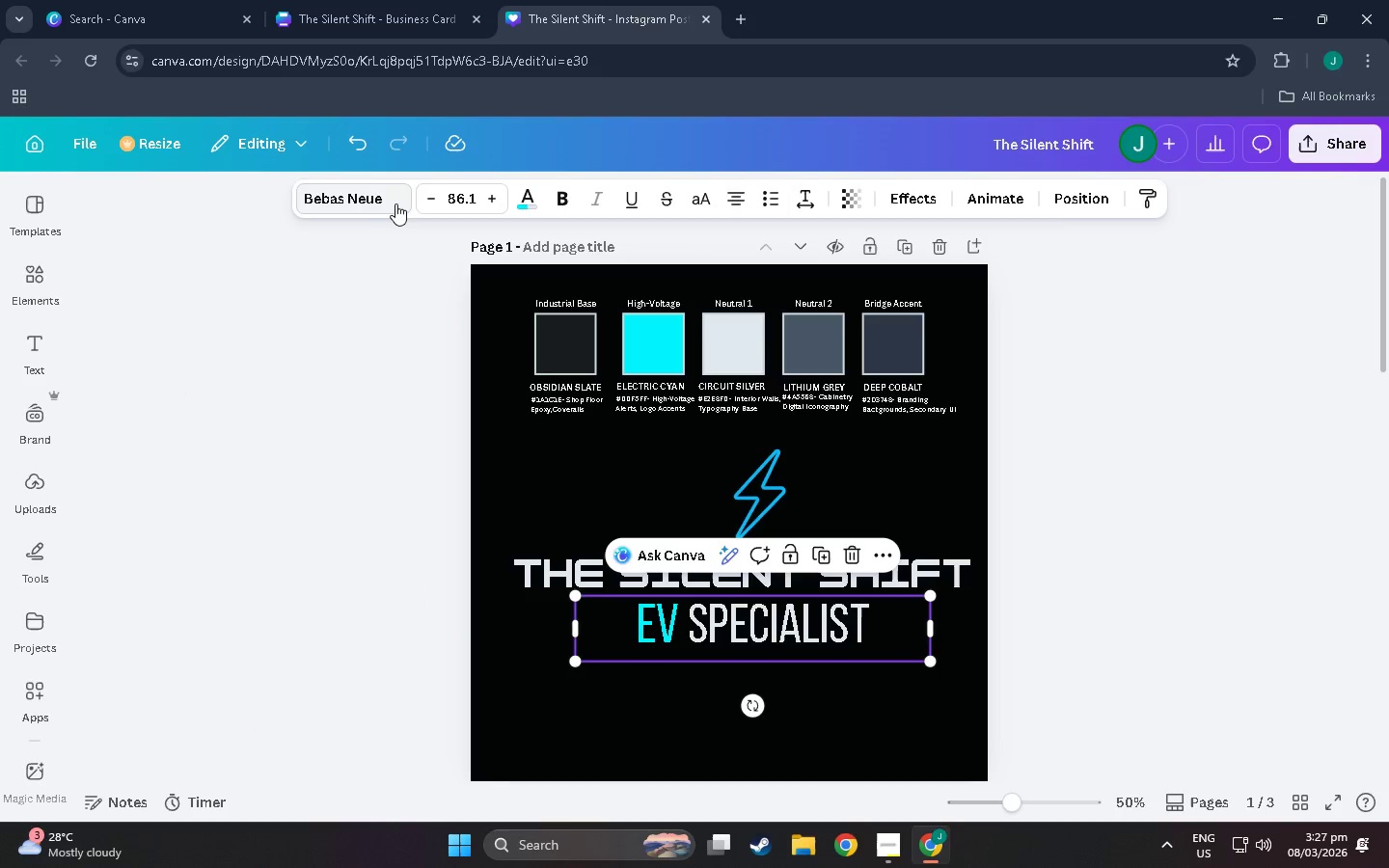 
left_click([395, 203])
 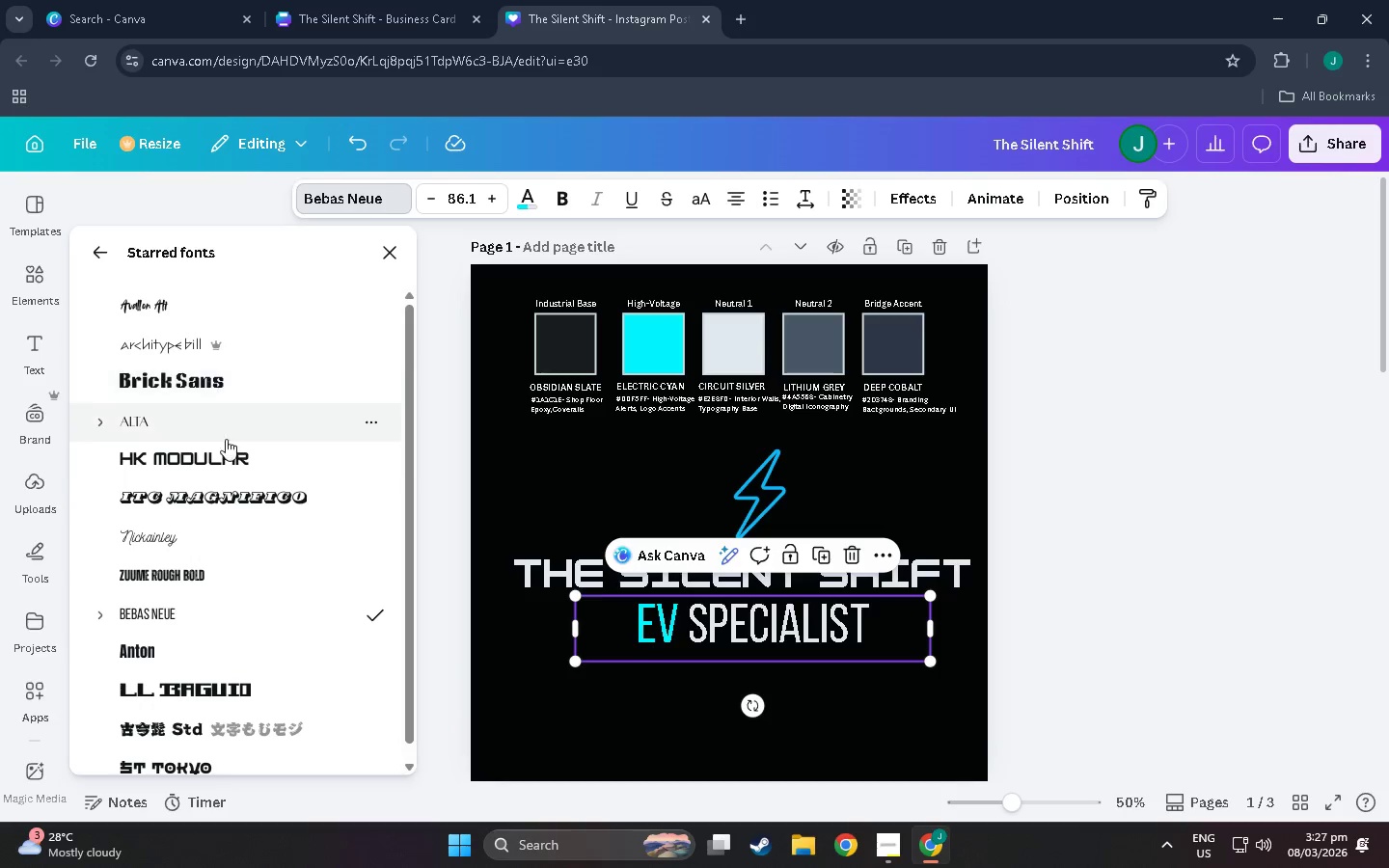 
scroll: coordinate [181, 609], scroll_direction: down, amount: 4.0
 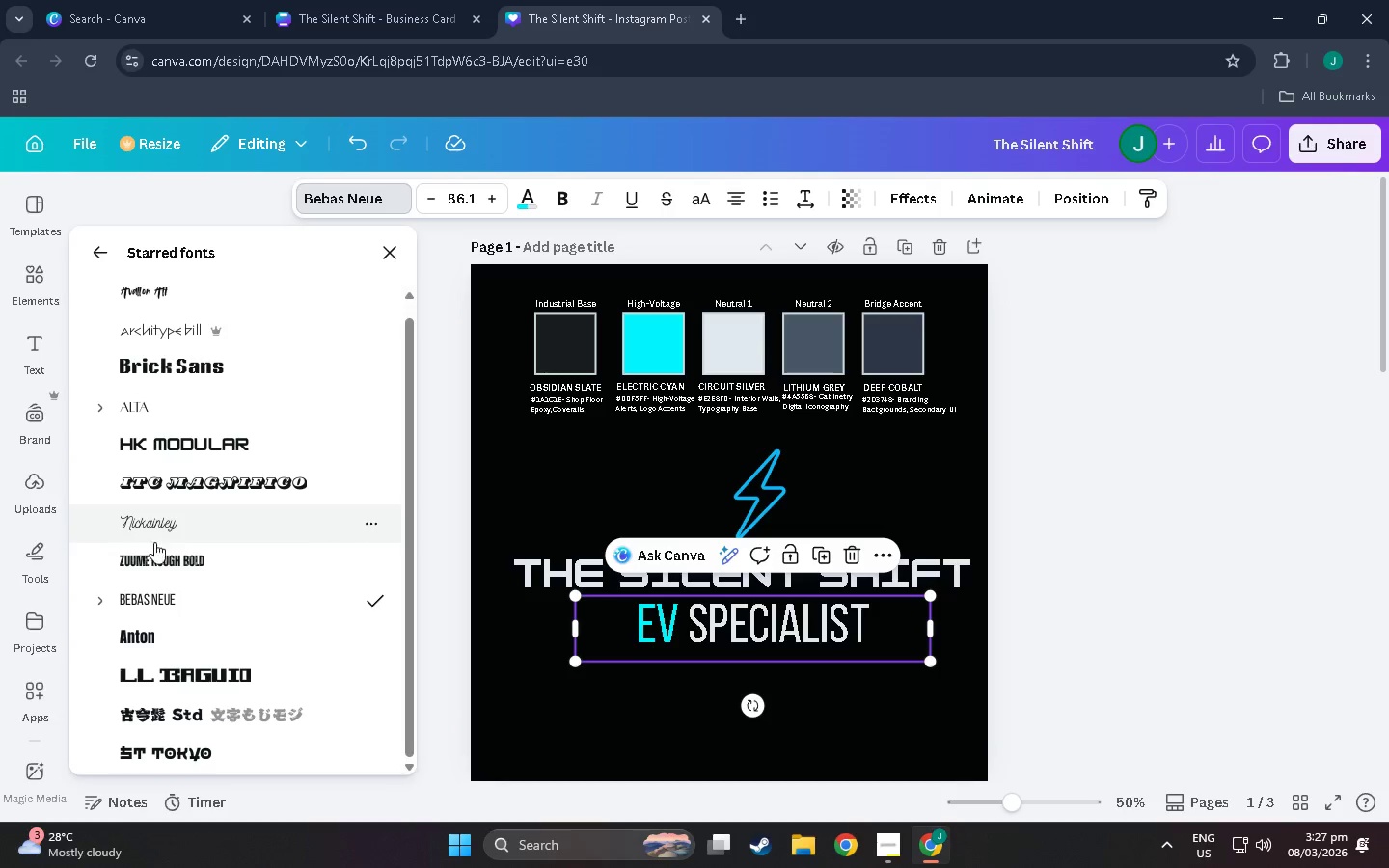 
scroll: coordinate [167, 527], scroll_direction: up, amount: 4.0
 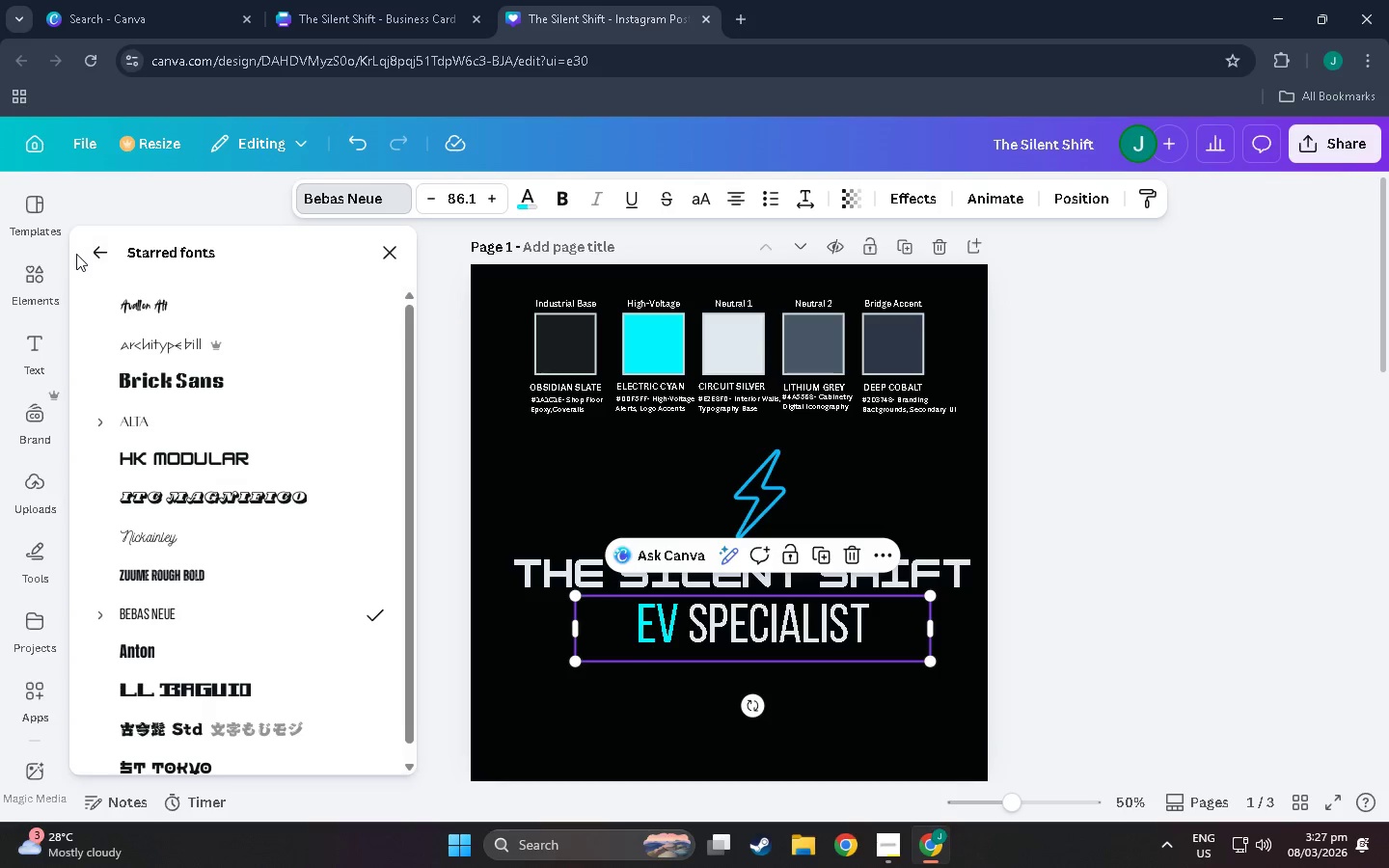 
double_click([95, 251])
 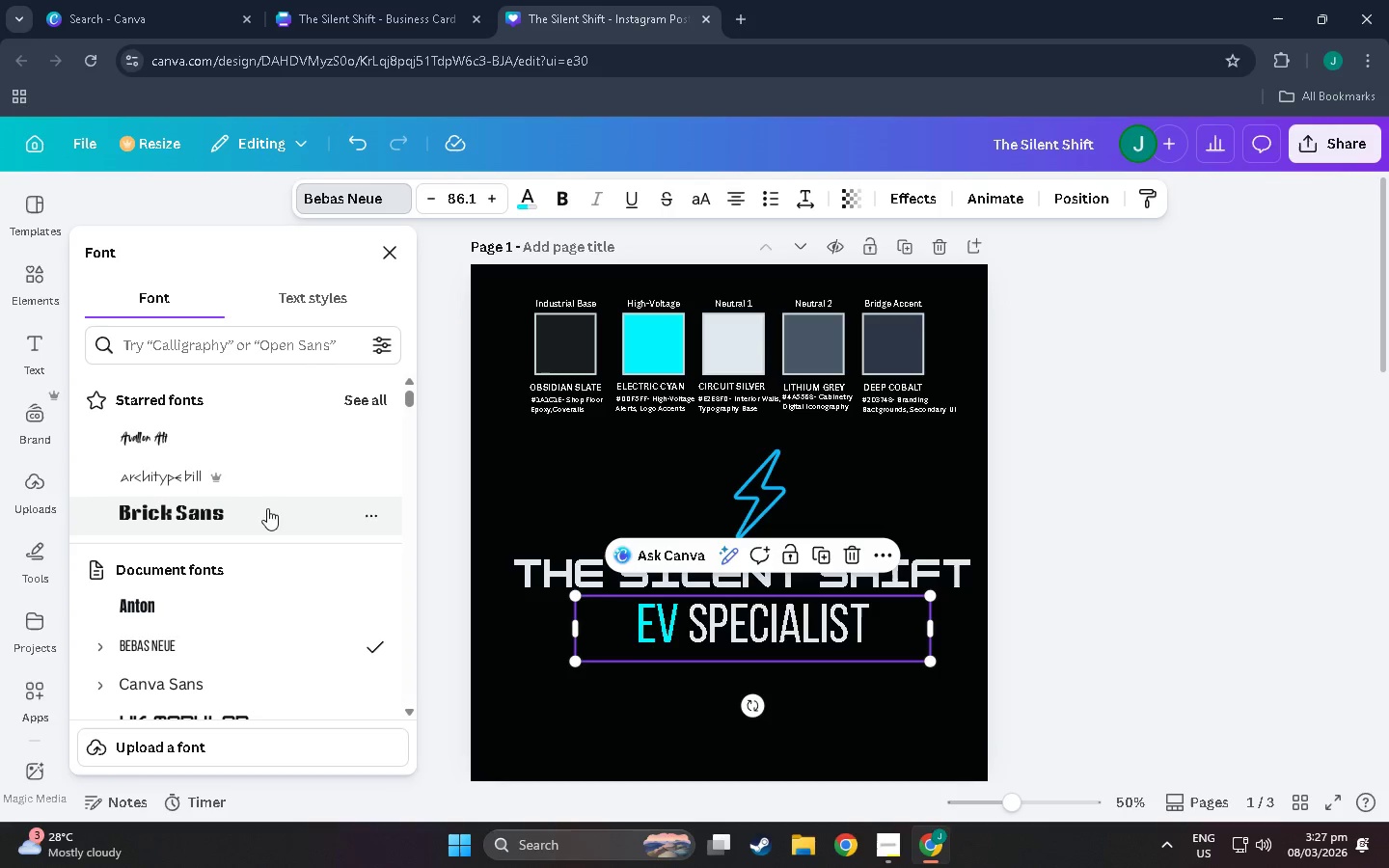 
scroll: coordinate [178, 513], scroll_direction: down, amount: 8.0
 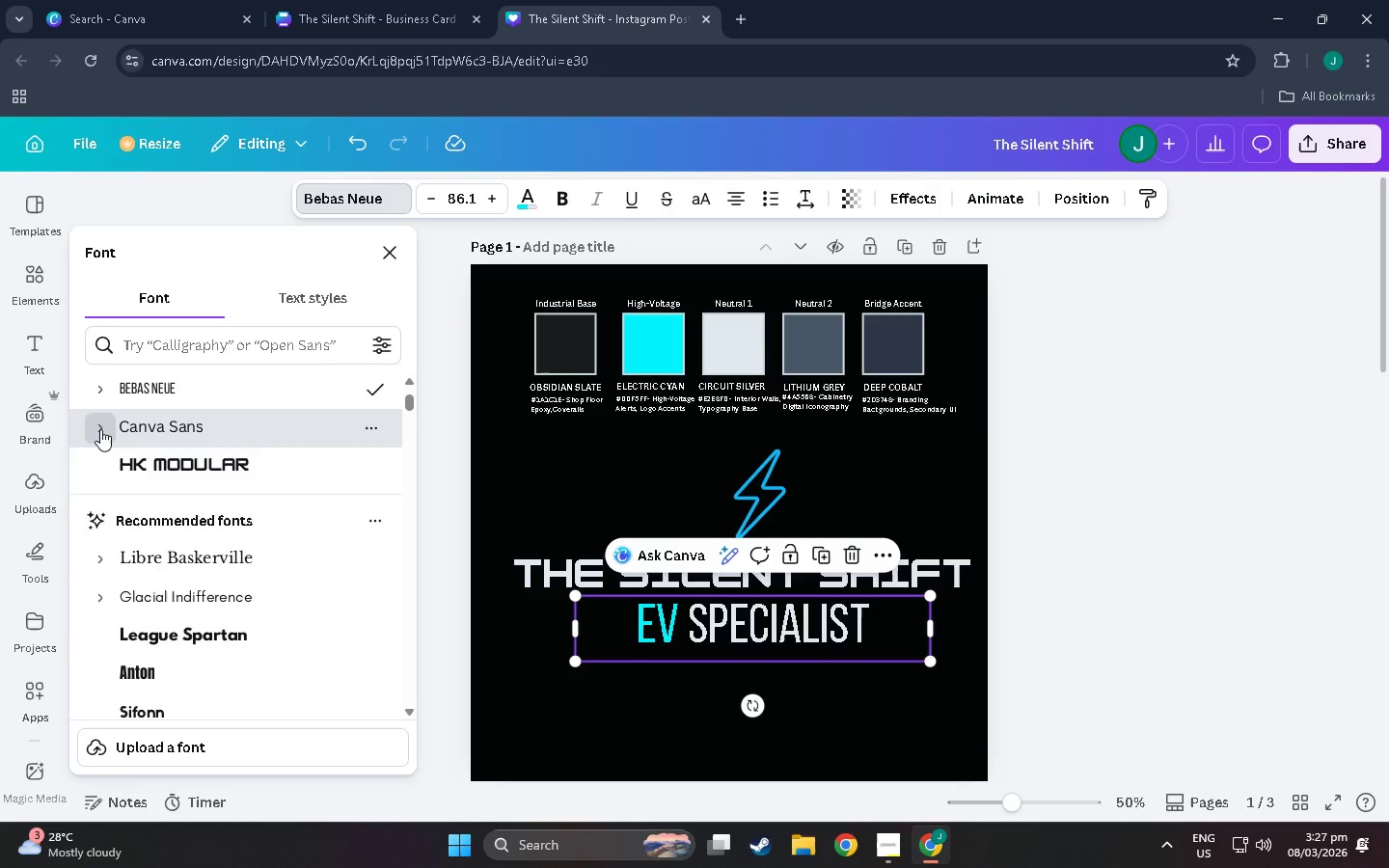 
double_click([100, 429])
 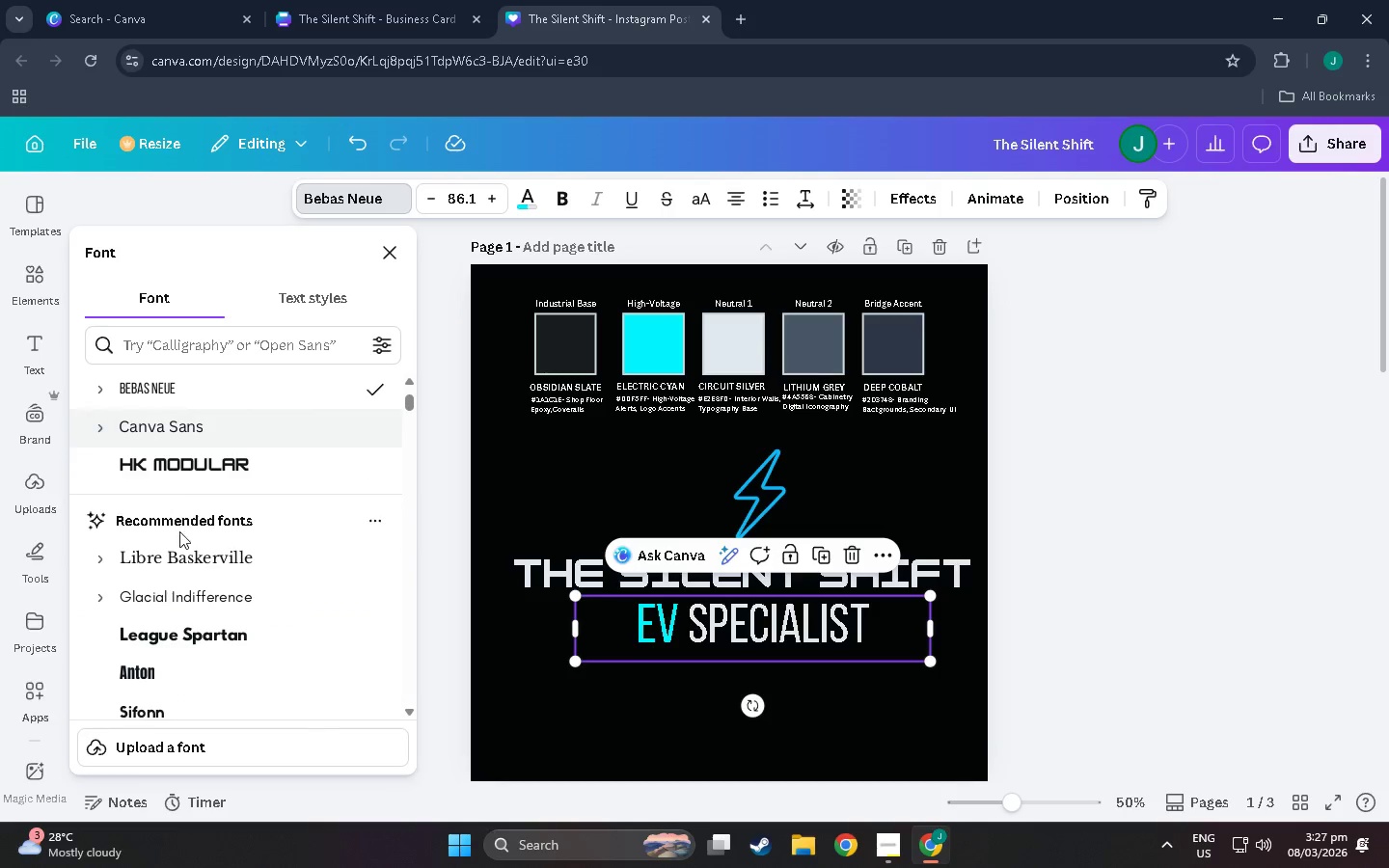 
scroll: coordinate [180, 543], scroll_direction: down, amount: 7.0
 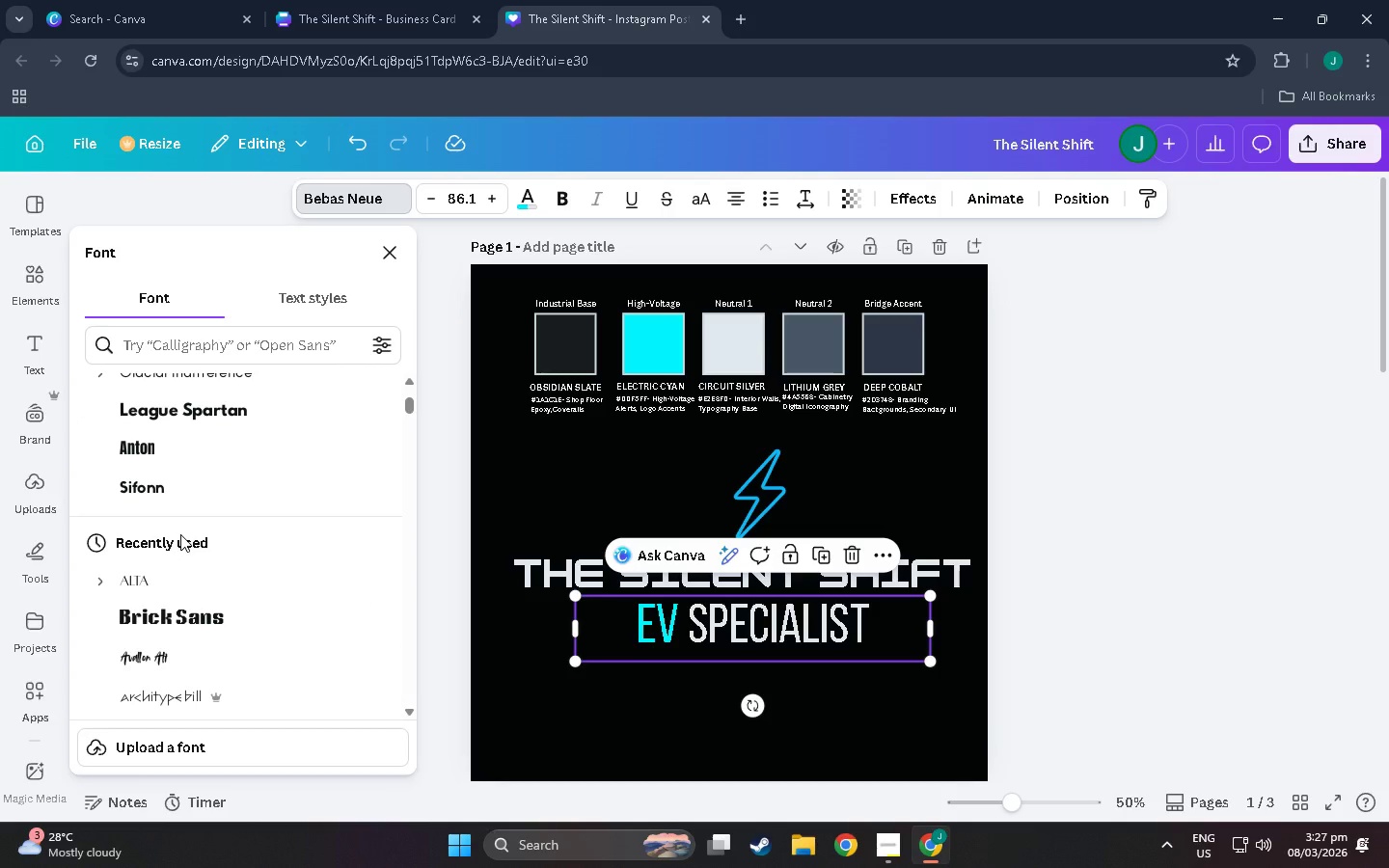 
left_click([226, 328])
 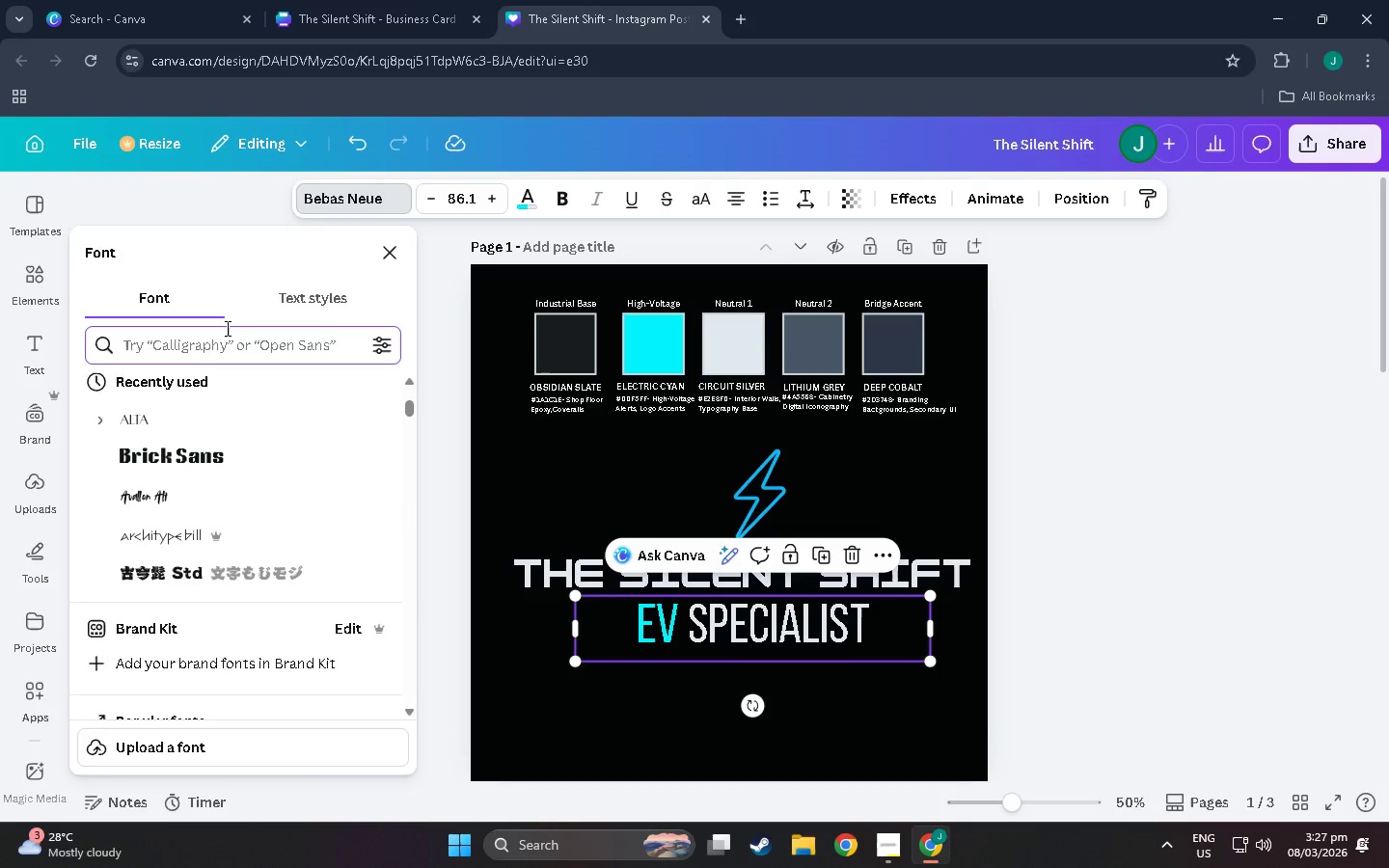 
scroll: coordinate [178, 460], scroll_direction: down, amount: 5.0
 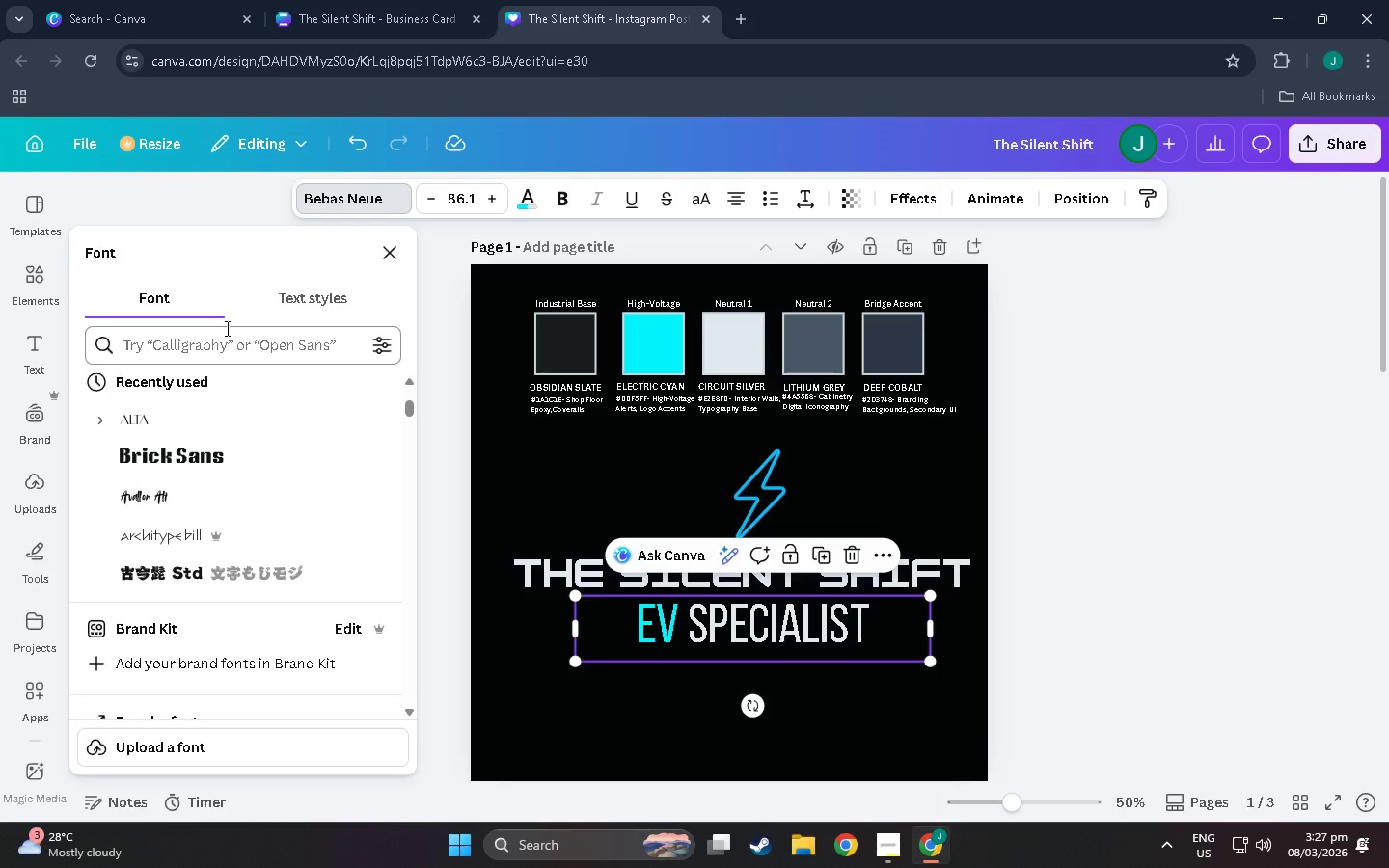 
type(montserra)
 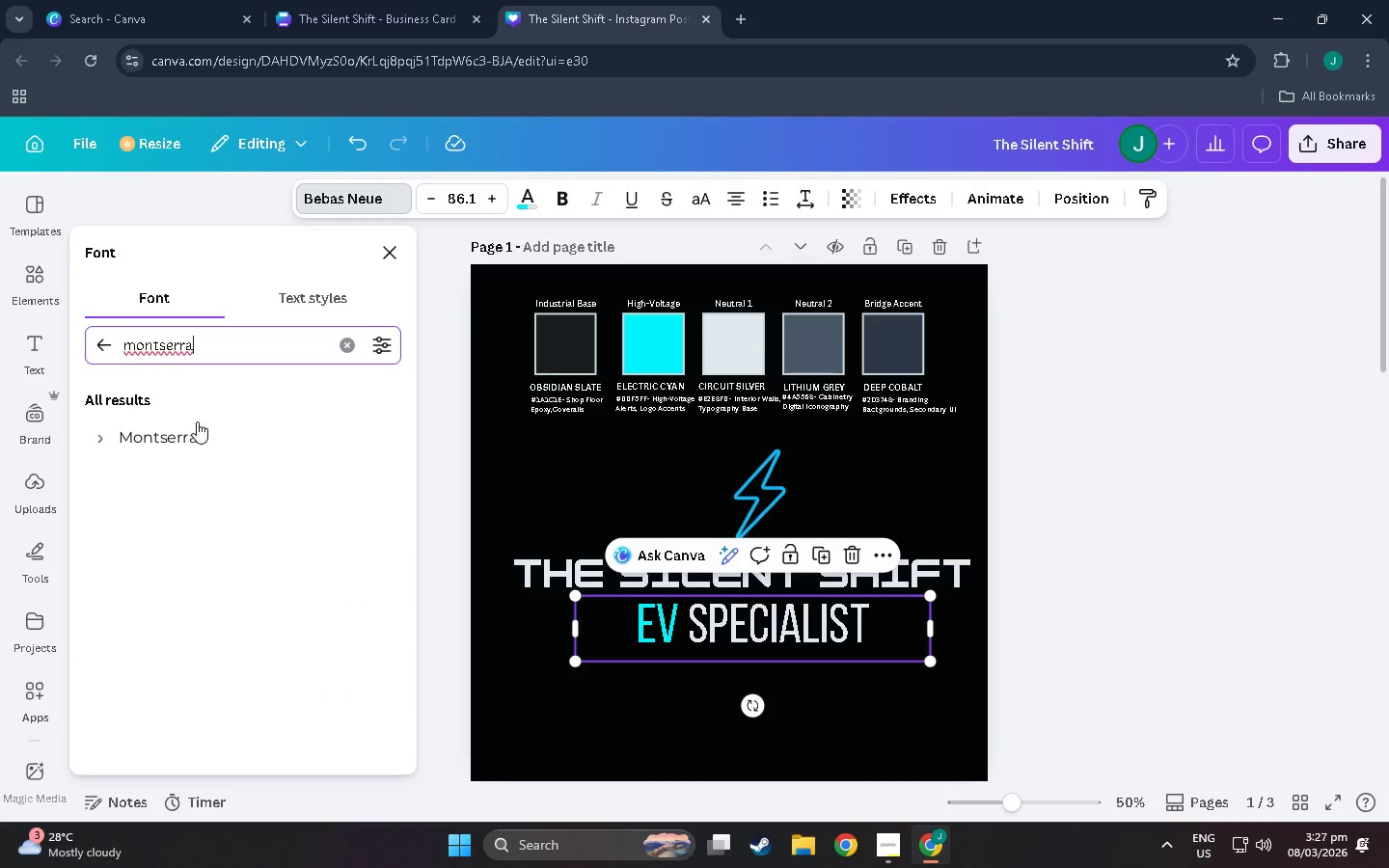 
left_click([194, 431])
 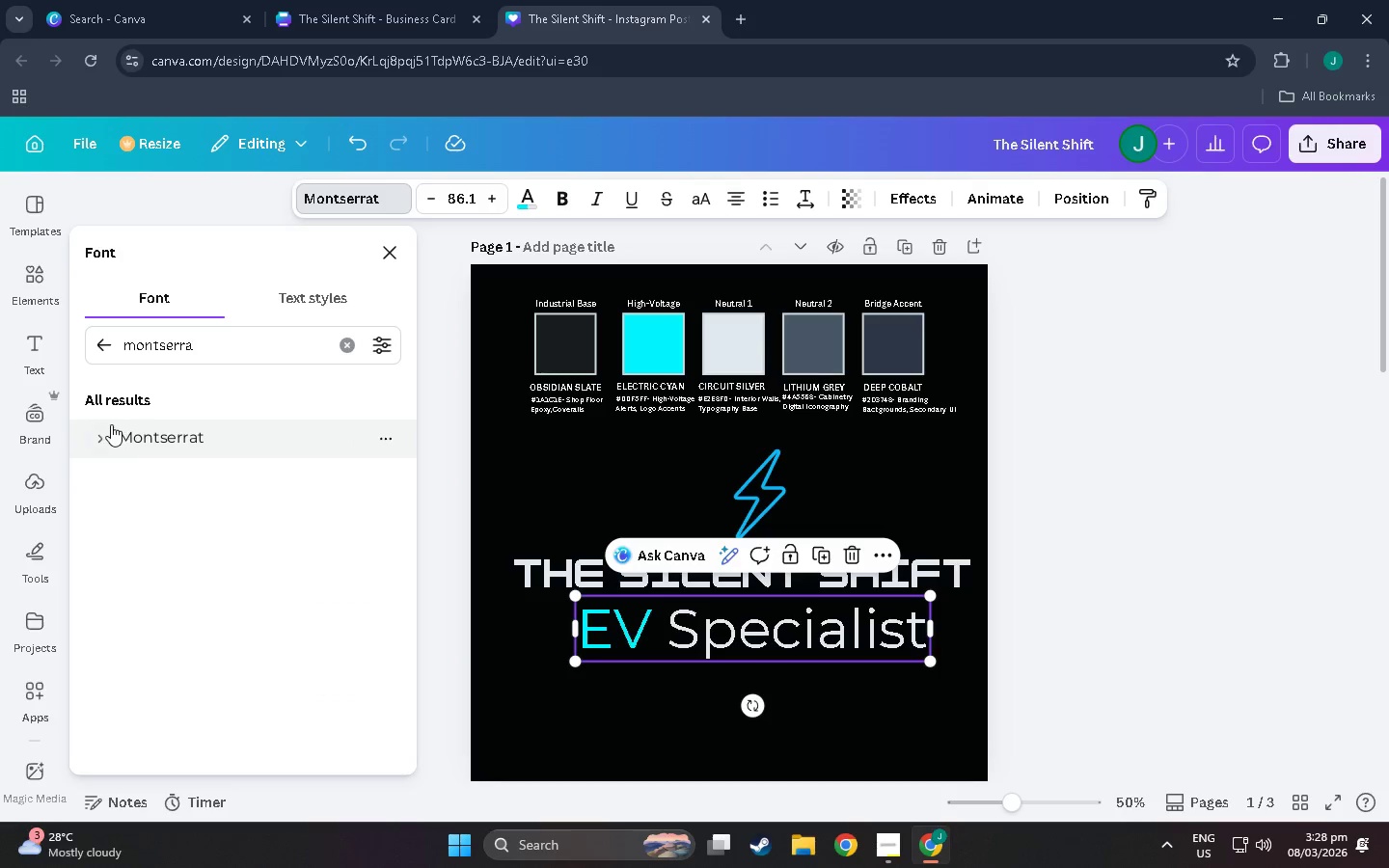 
key(Control+Z)
 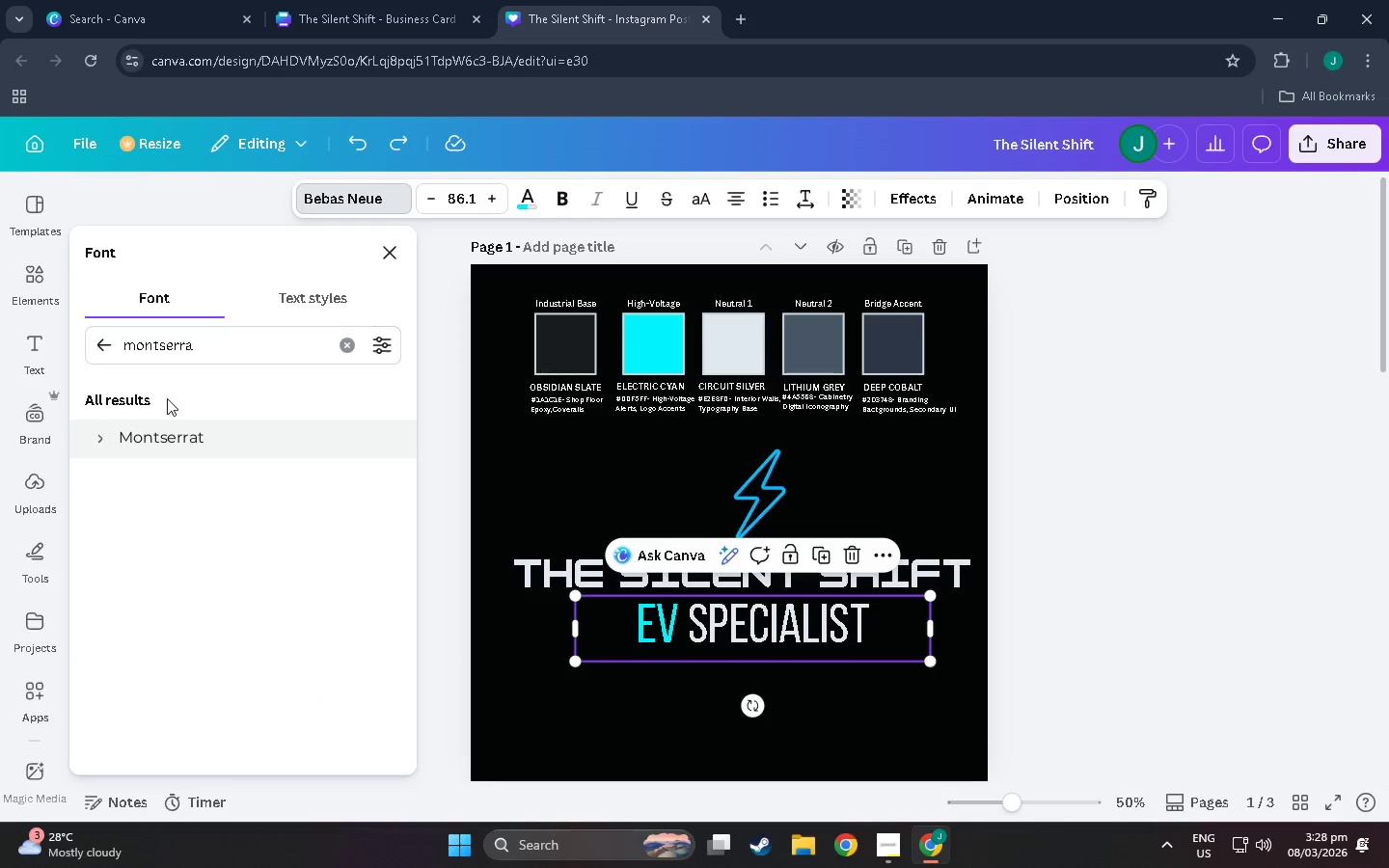 
double_click([1080, 603])
 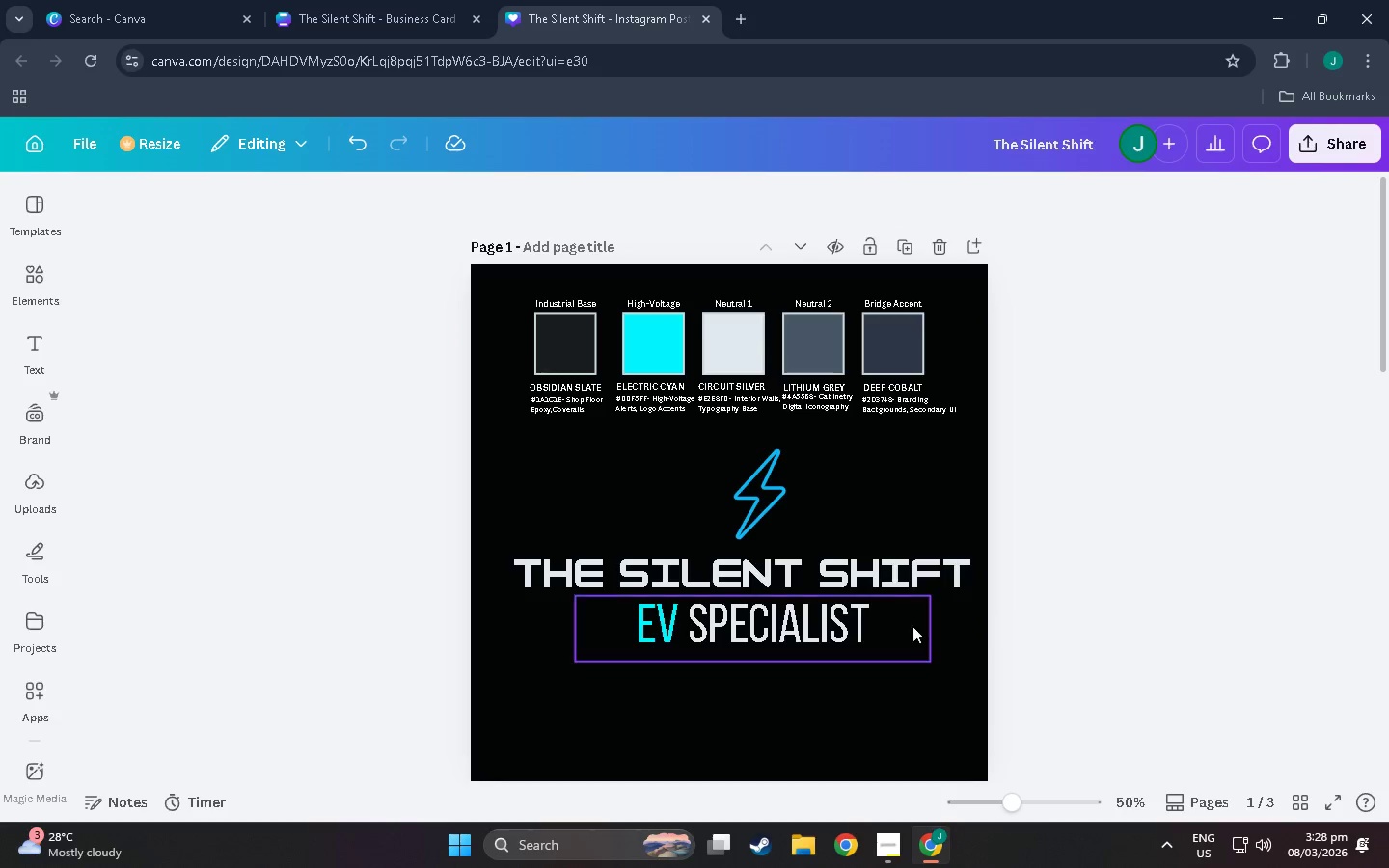 
left_click_drag(start_coordinate=[831, 633], to_coordinate=[826, 633])
 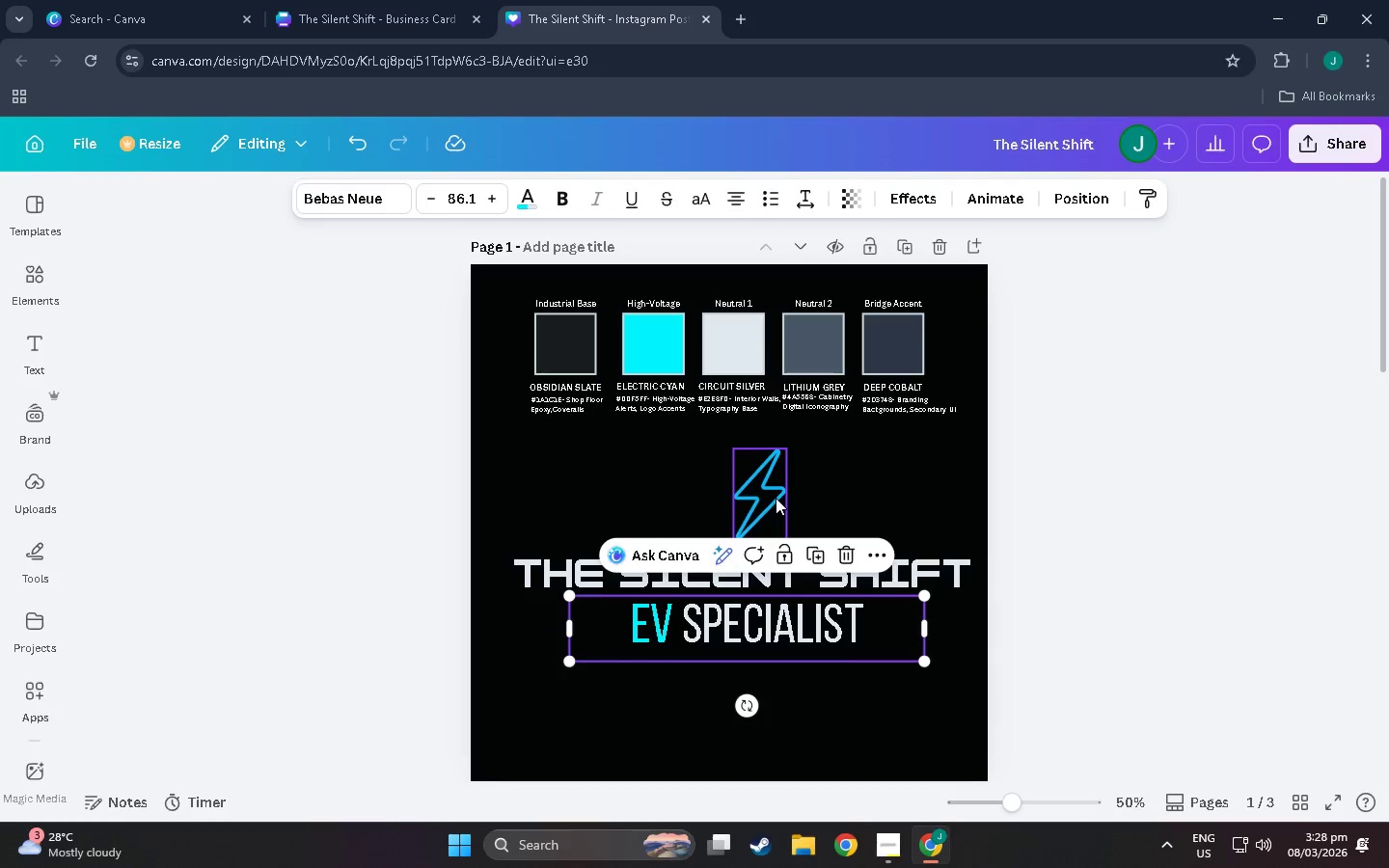 
left_click_drag(start_coordinate=[774, 498], to_coordinate=[764, 508])
 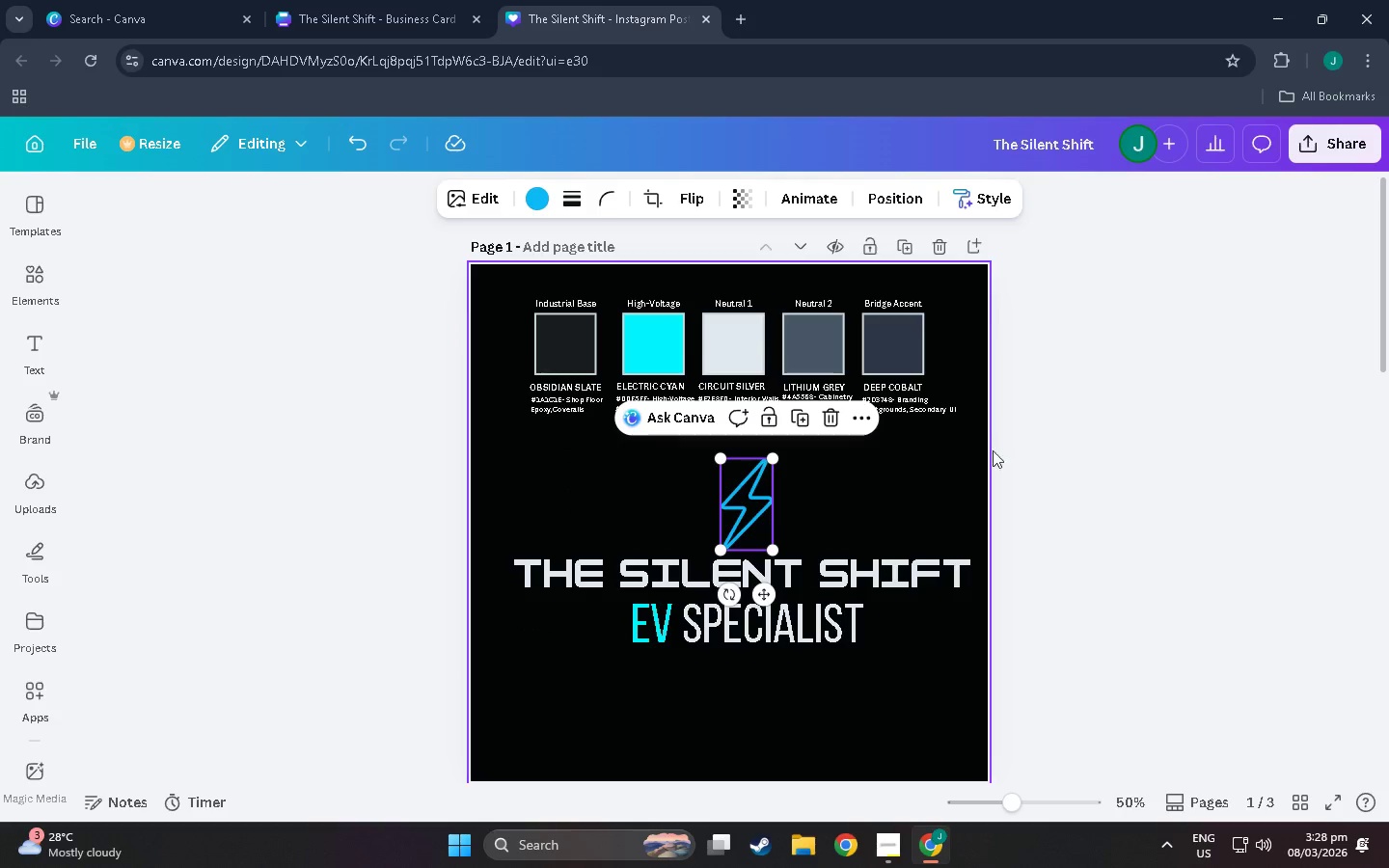 
left_click([1008, 457])
 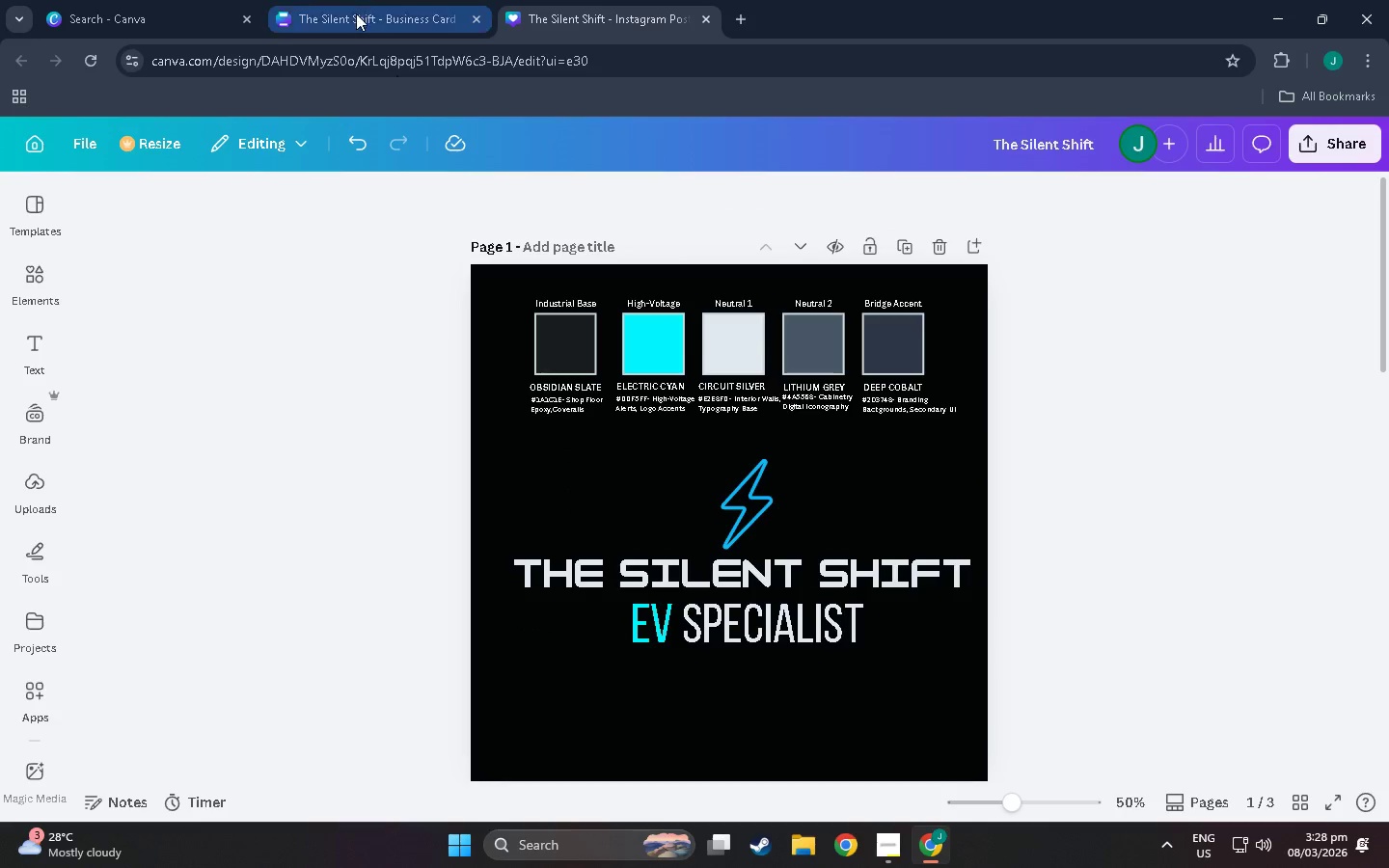 
left_click([515, 510])
 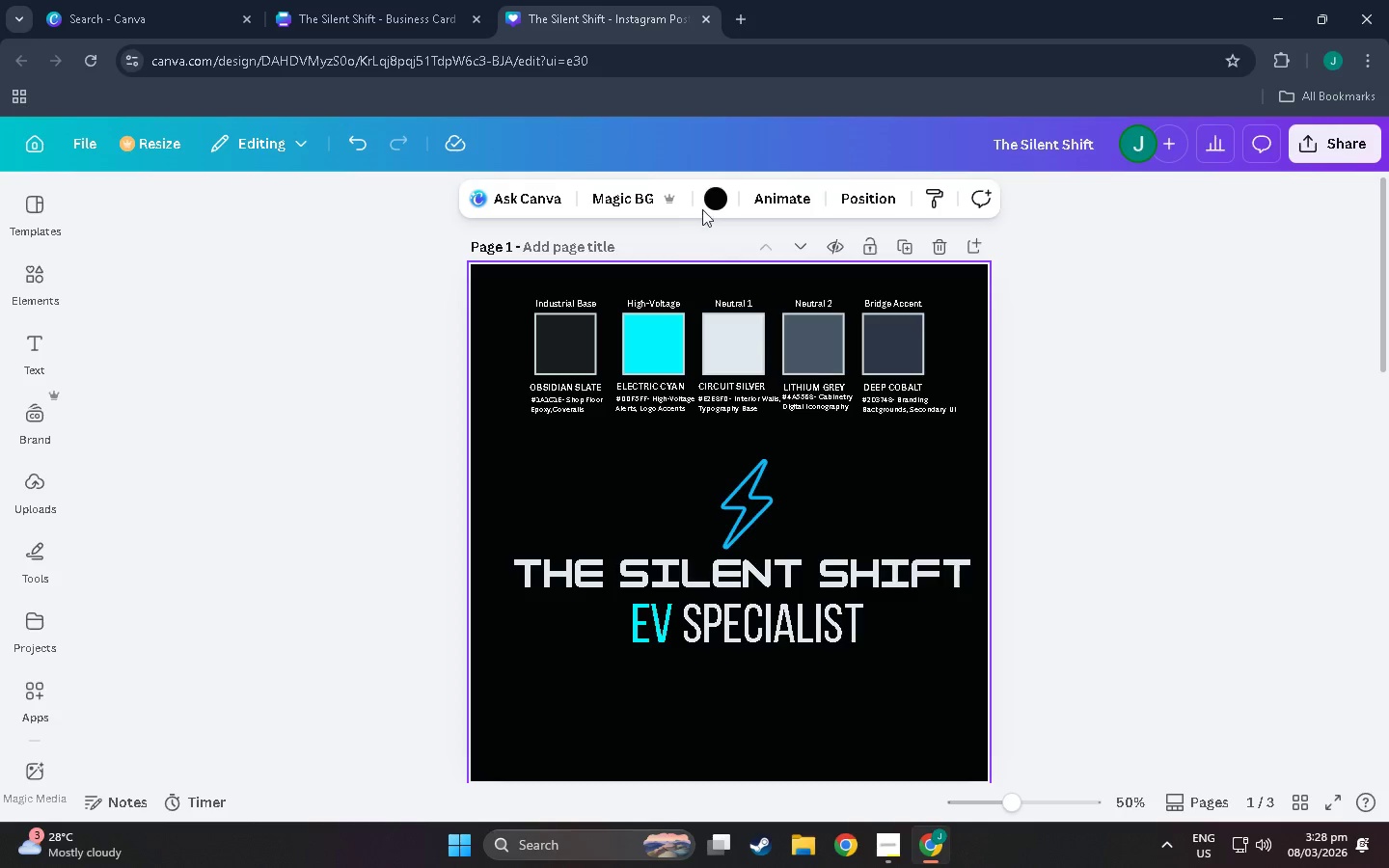 
left_click([715, 203])
 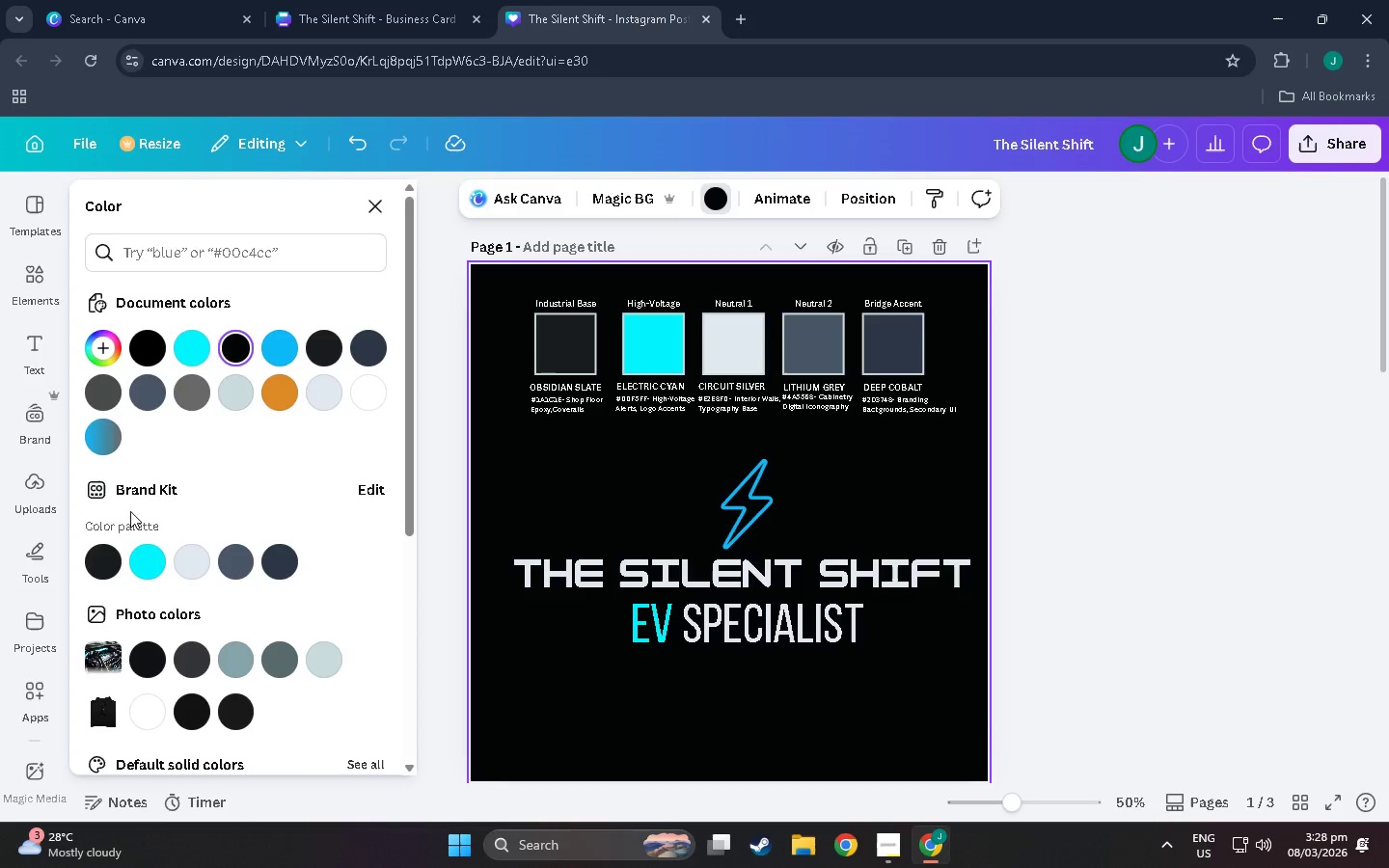 
left_click([99, 558])
 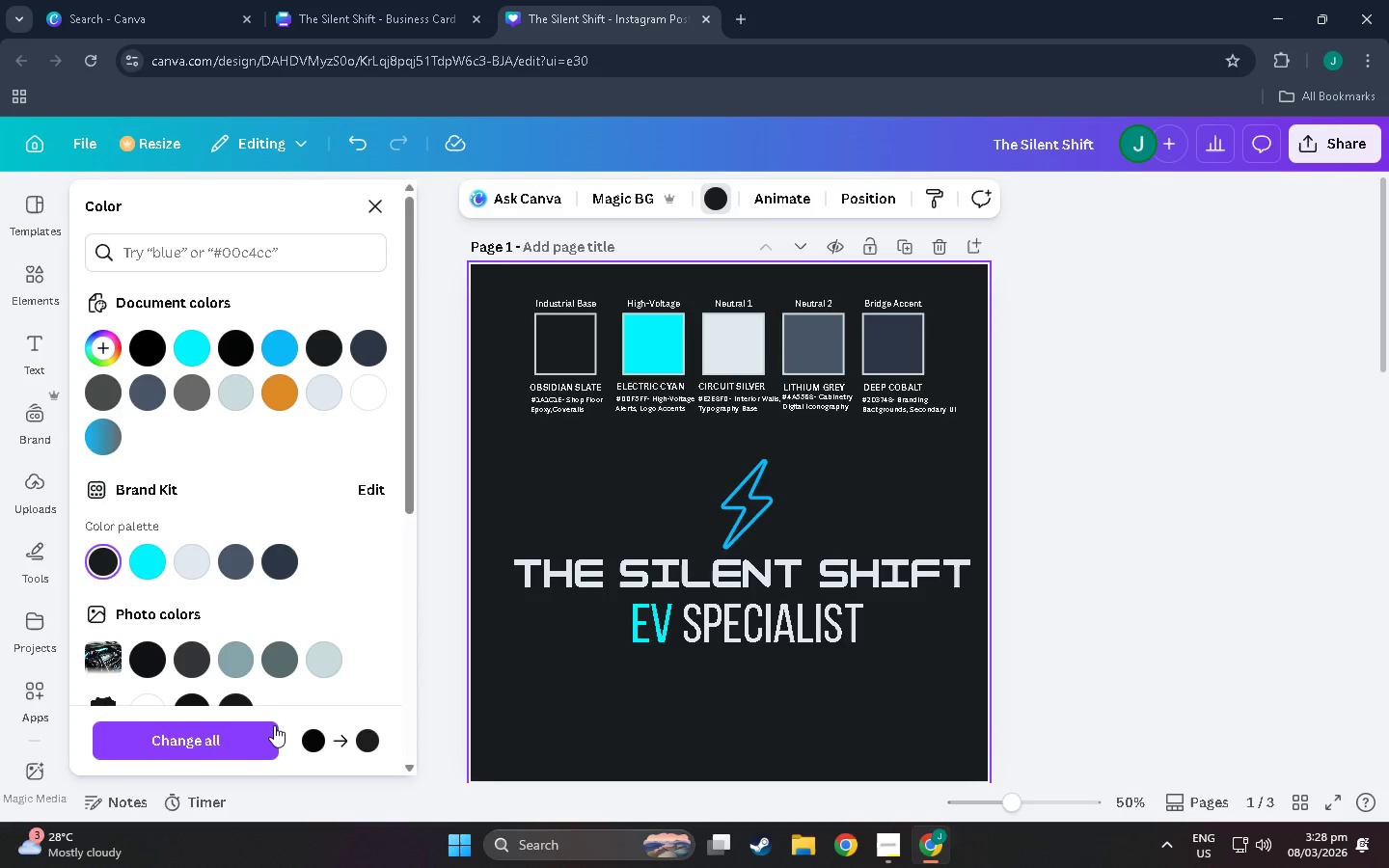 
scroll: coordinate [529, 667], scroll_direction: down, amount: 20.0
 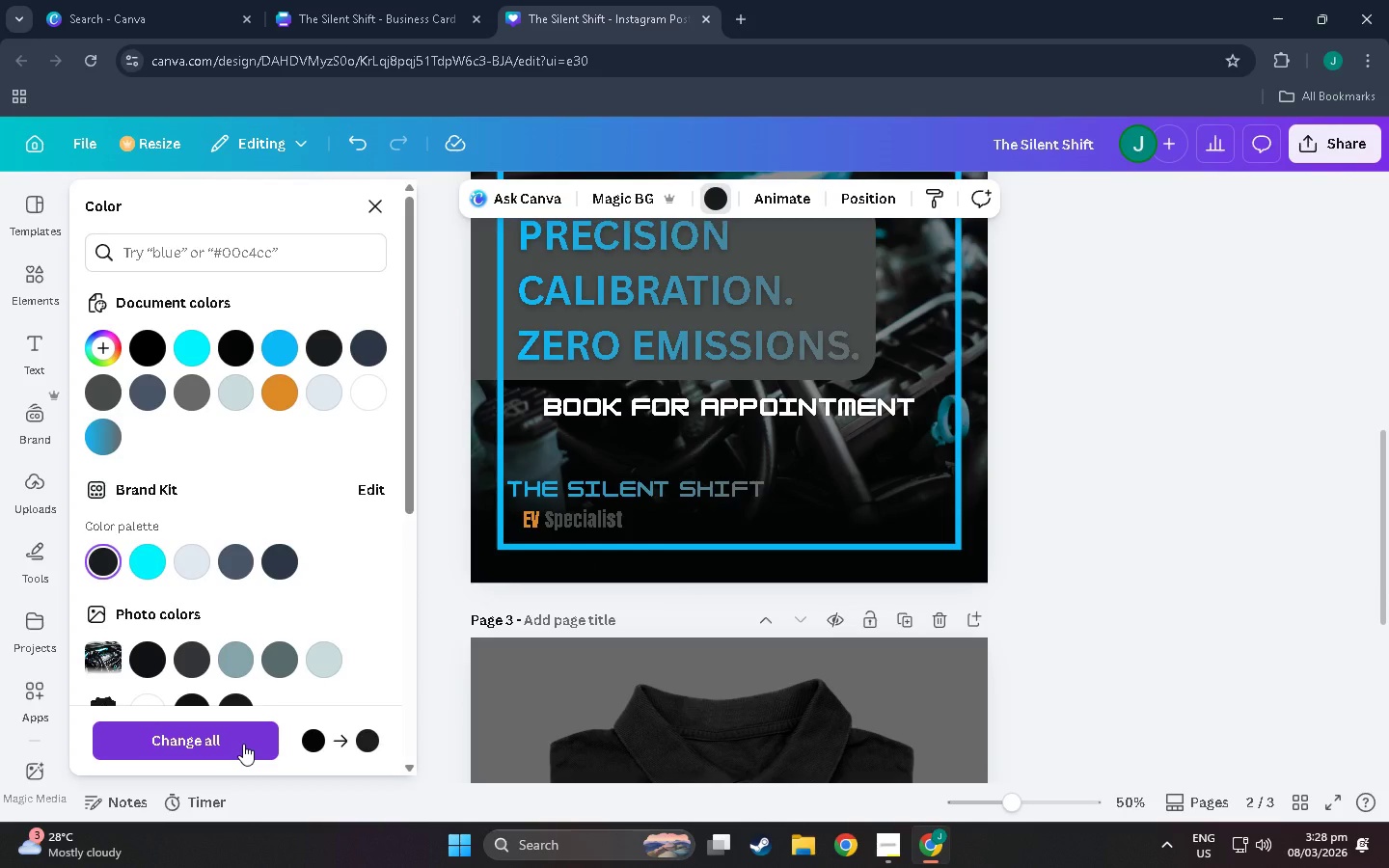 
left_click([243, 744])
 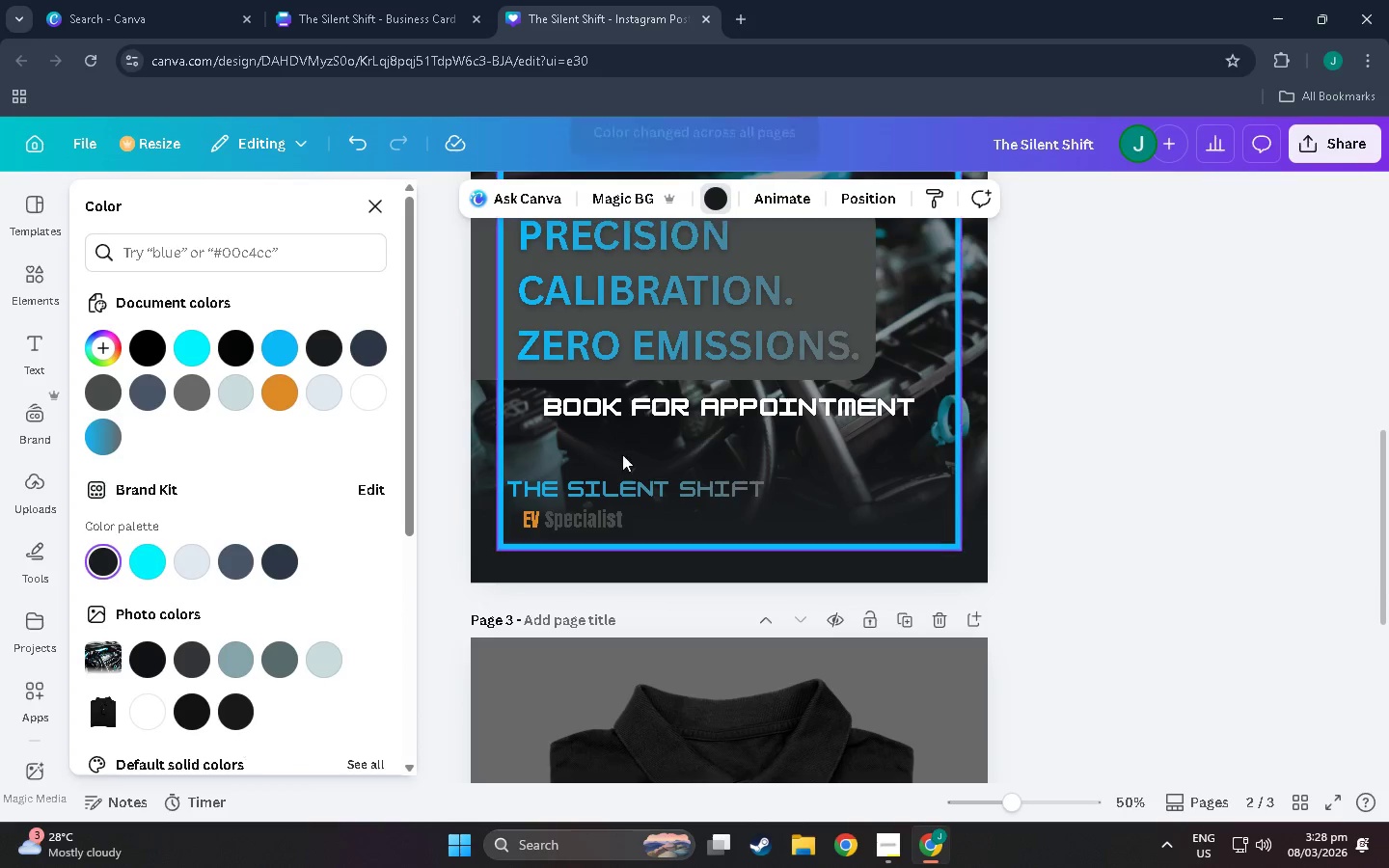 
scroll: coordinate [668, 484], scroll_direction: up, amount: 8.0
 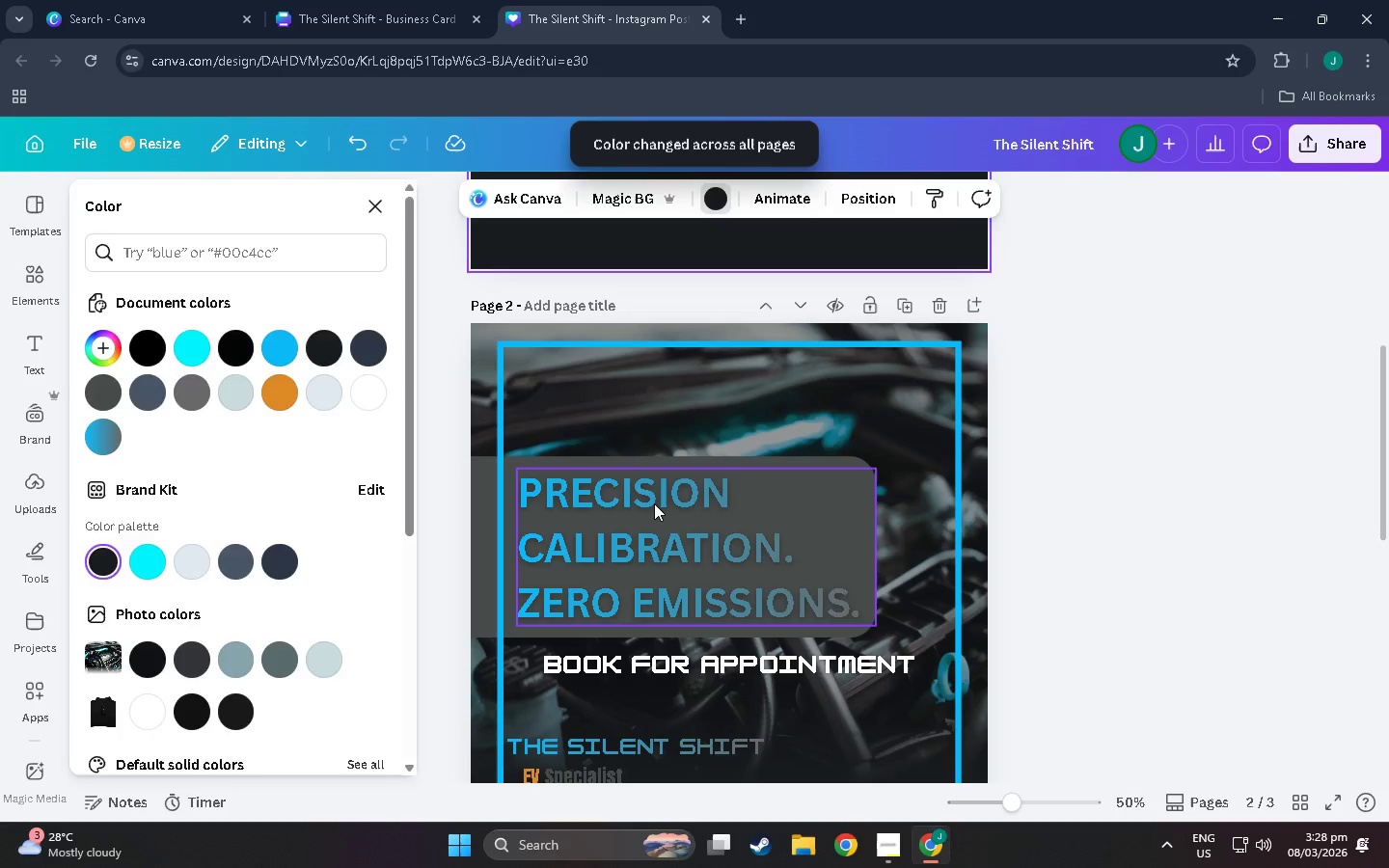 
left_click([654, 503])
 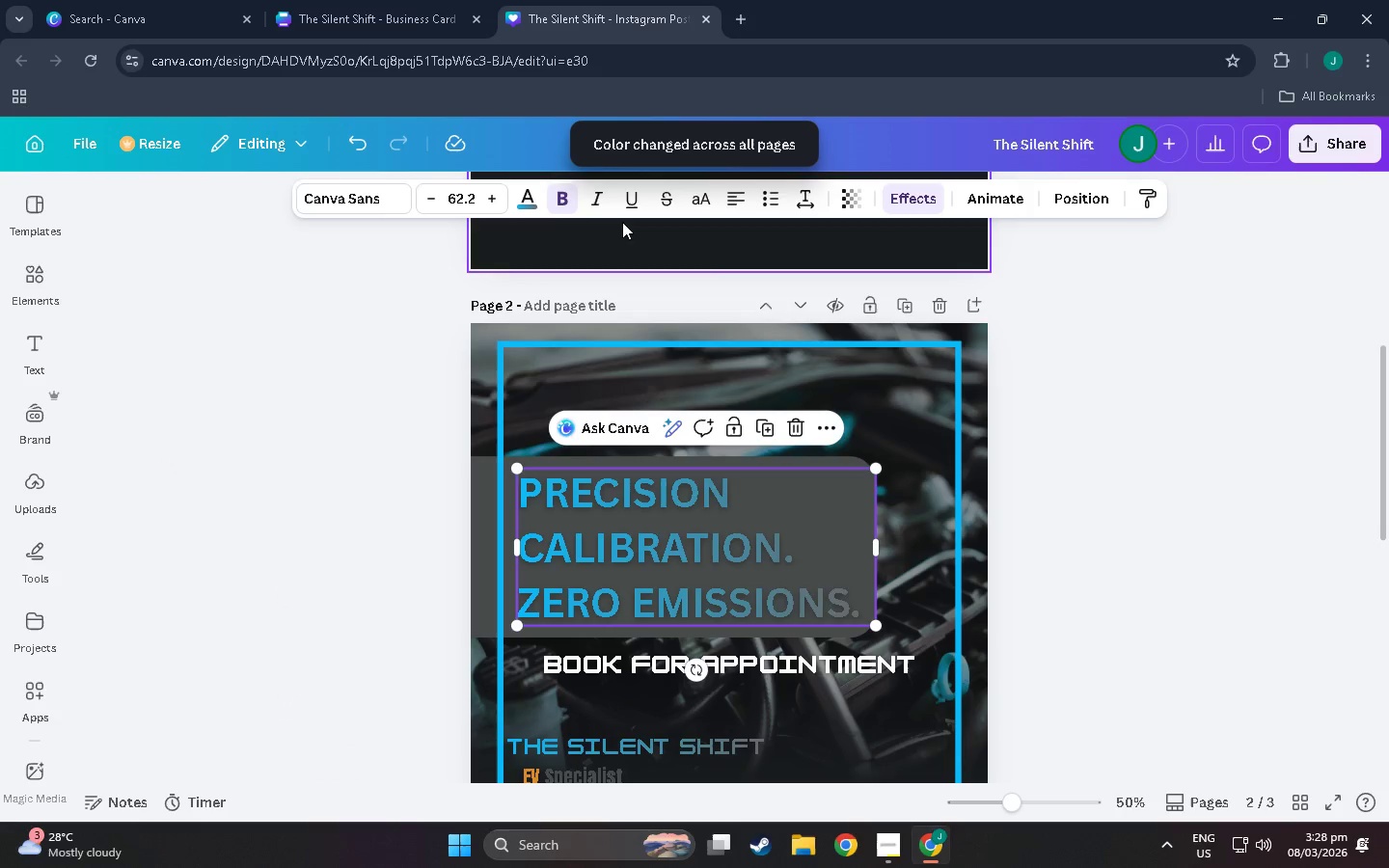 
left_click([634, 621])
 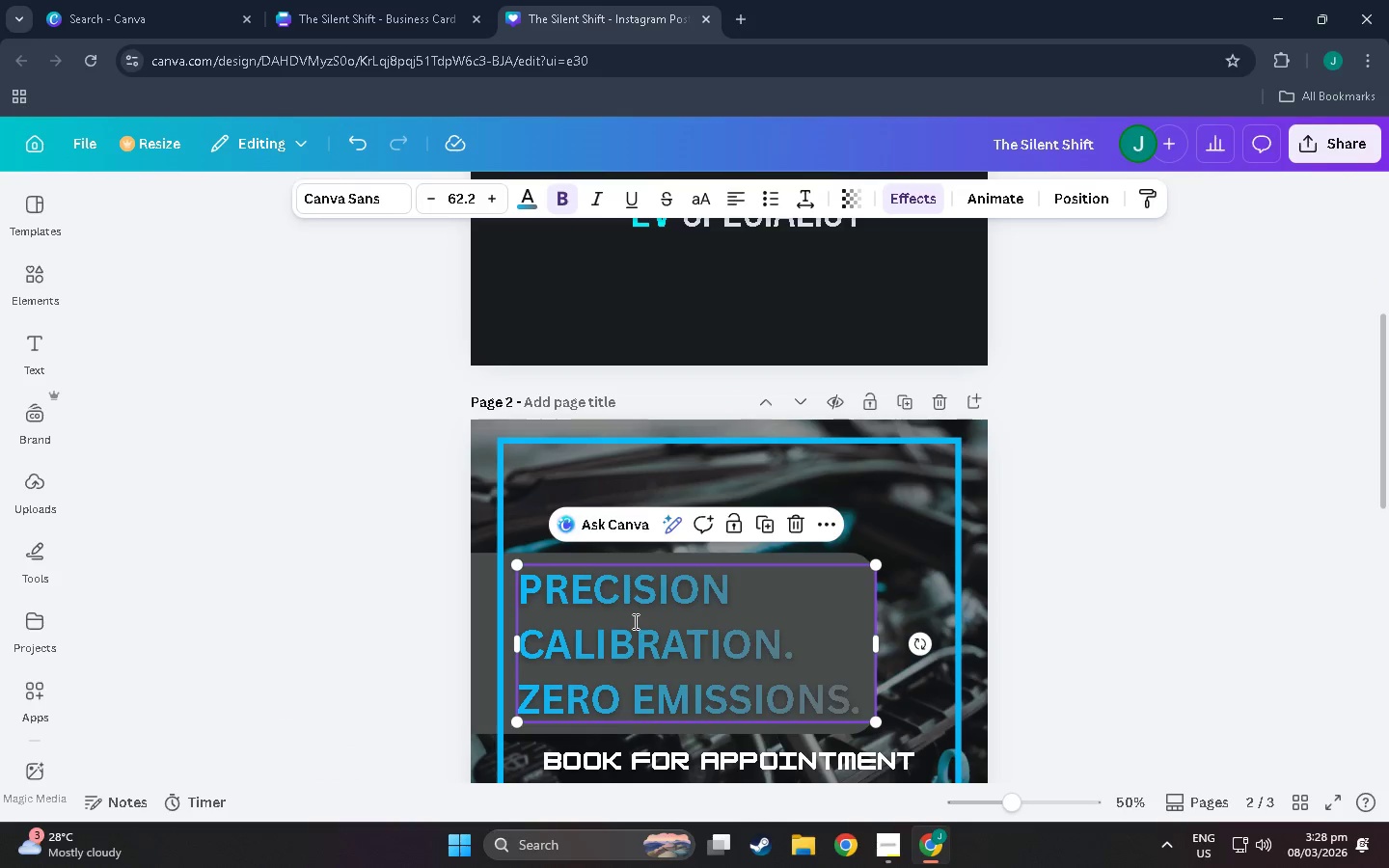 
scroll: coordinate [634, 629], scroll_direction: up, amount: 3.0
 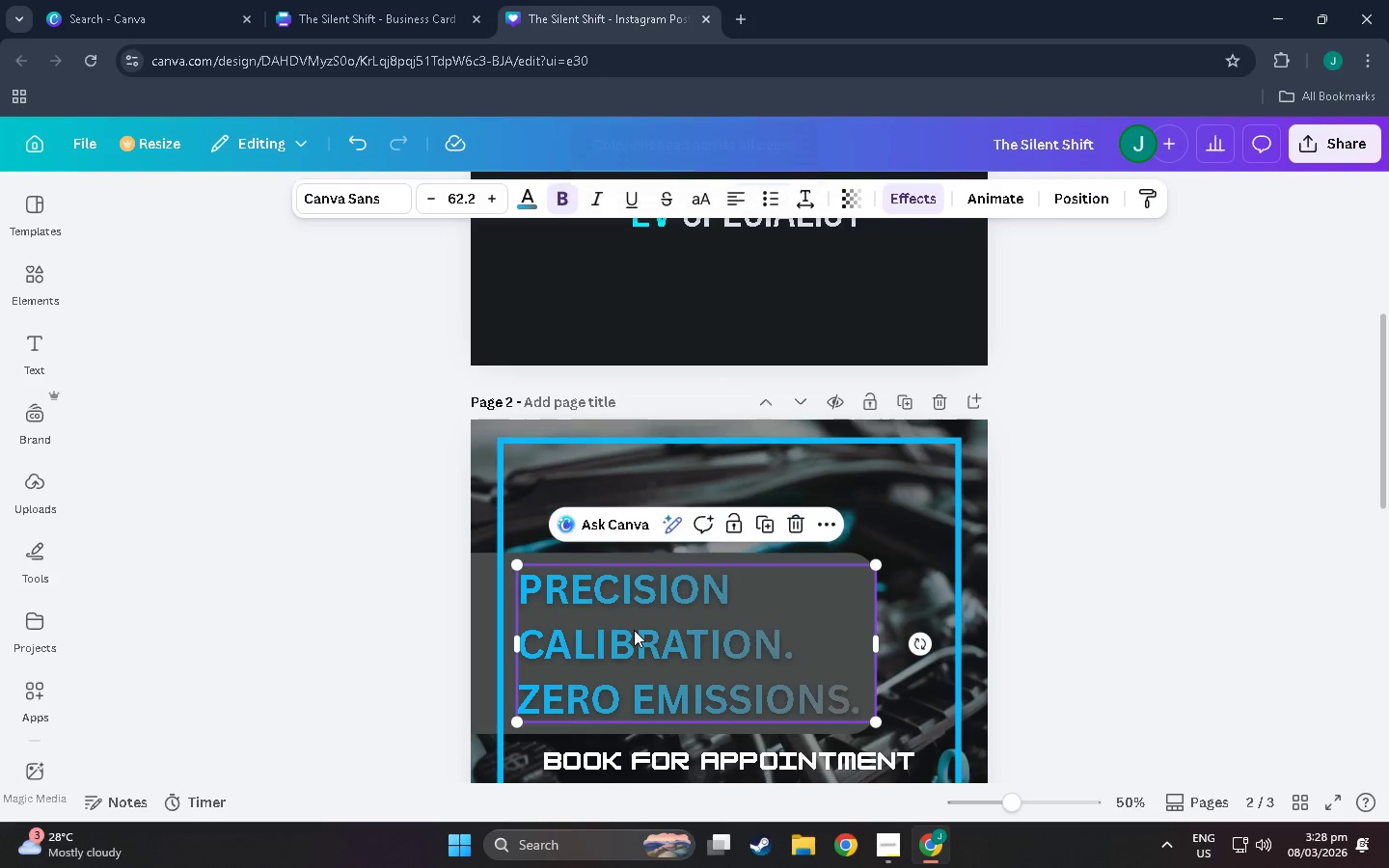 
double_click([634, 621])
 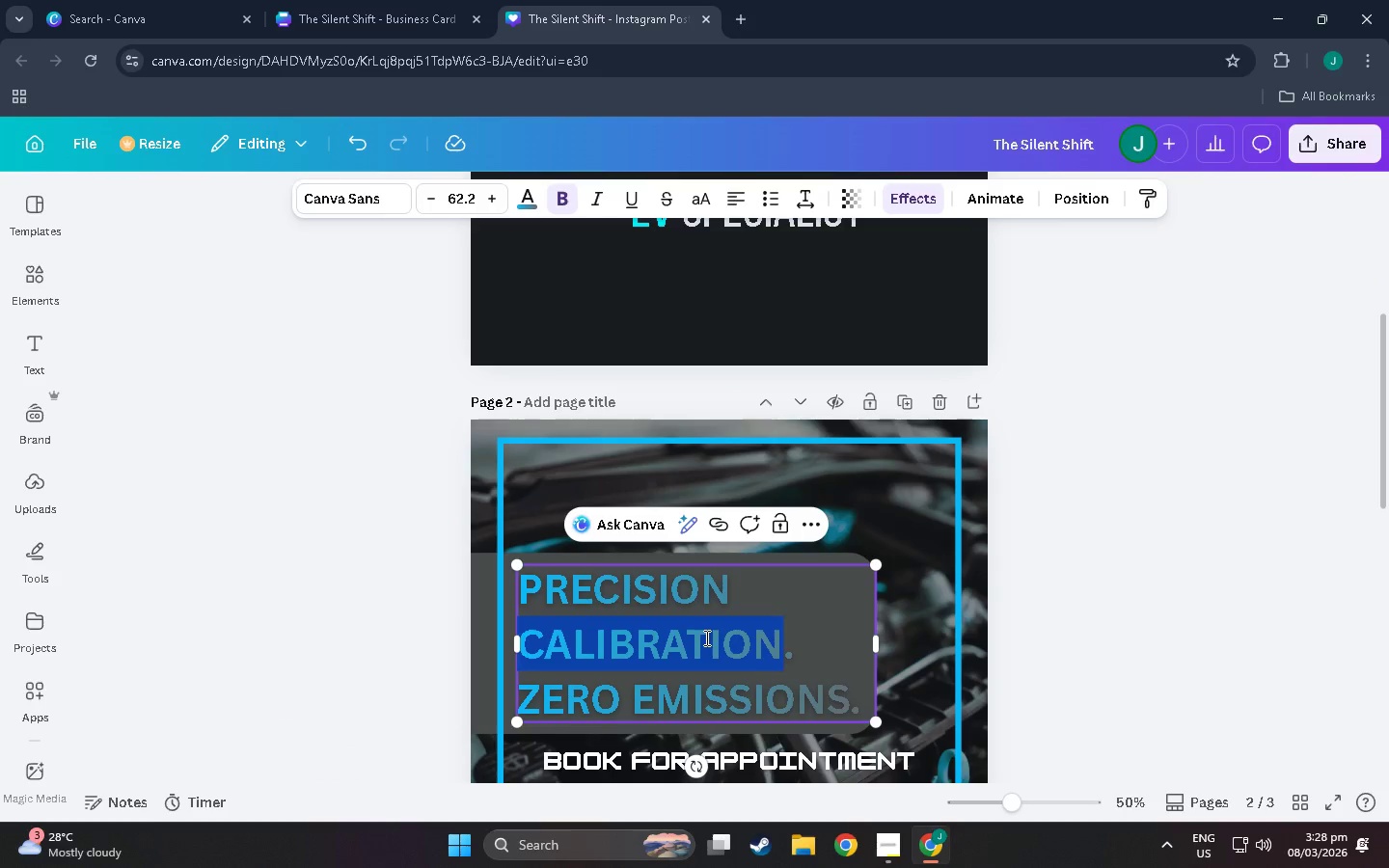 
left_click([782, 665])
 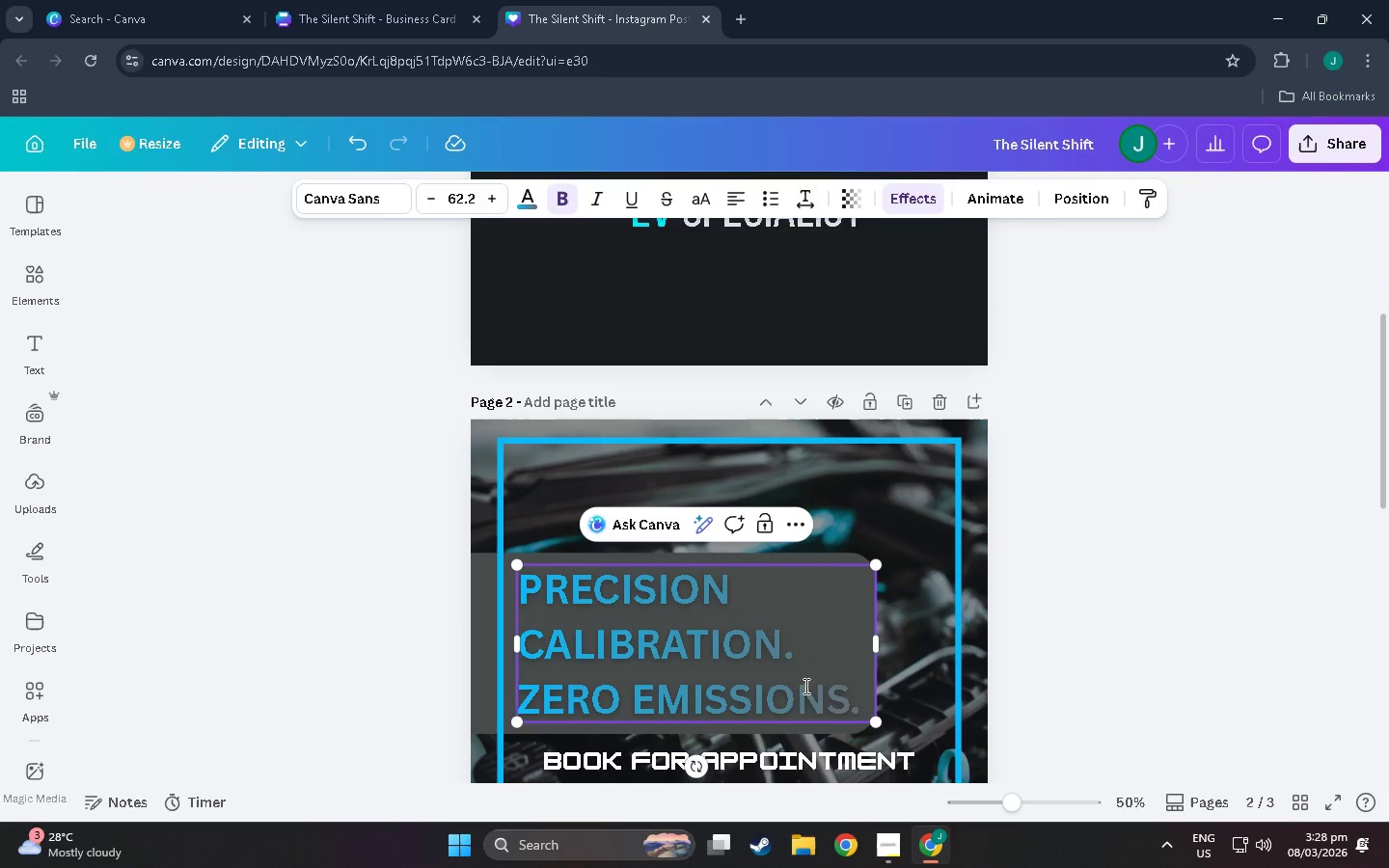 
wait(5.23)
 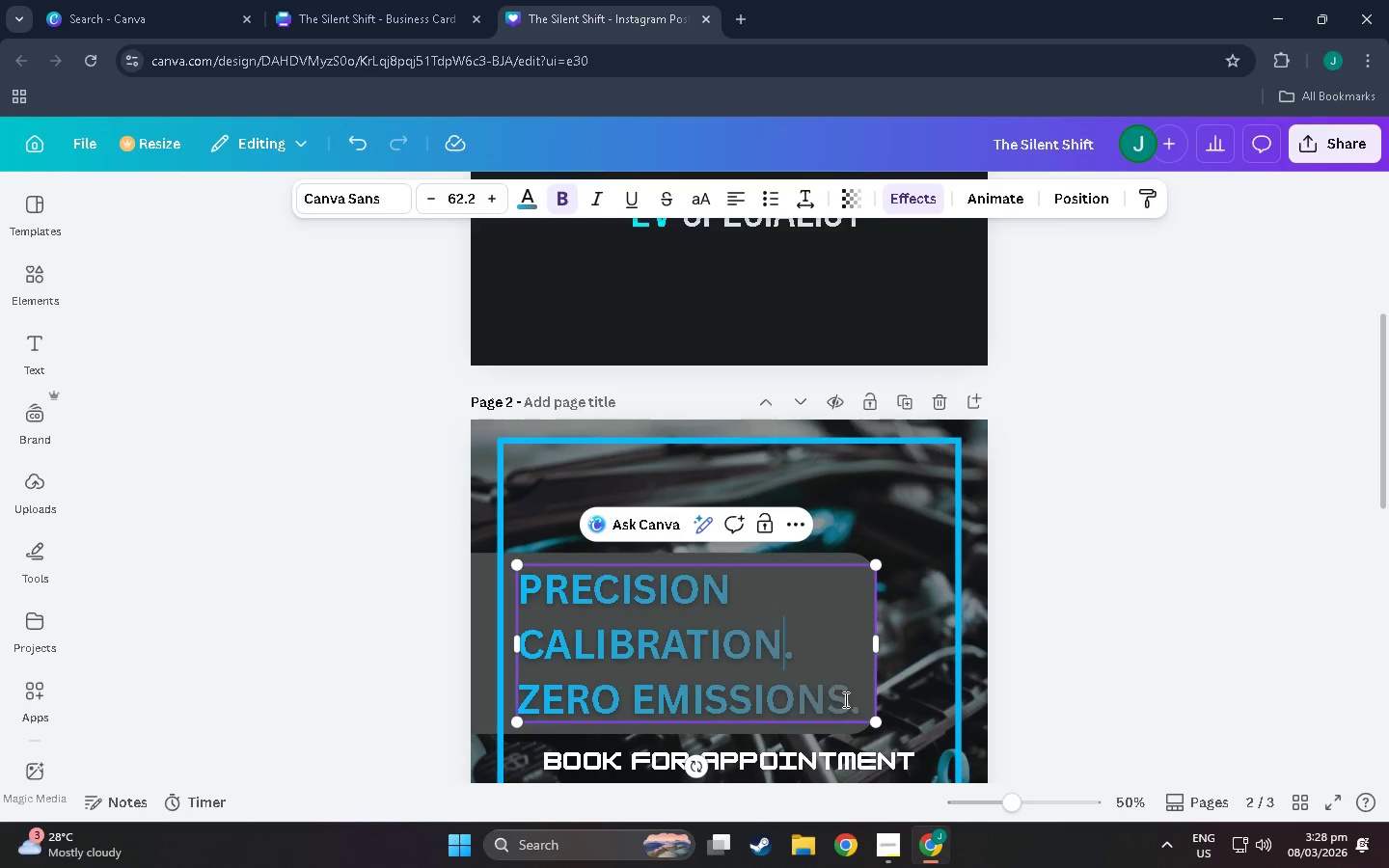 
left_click([834, 594])
 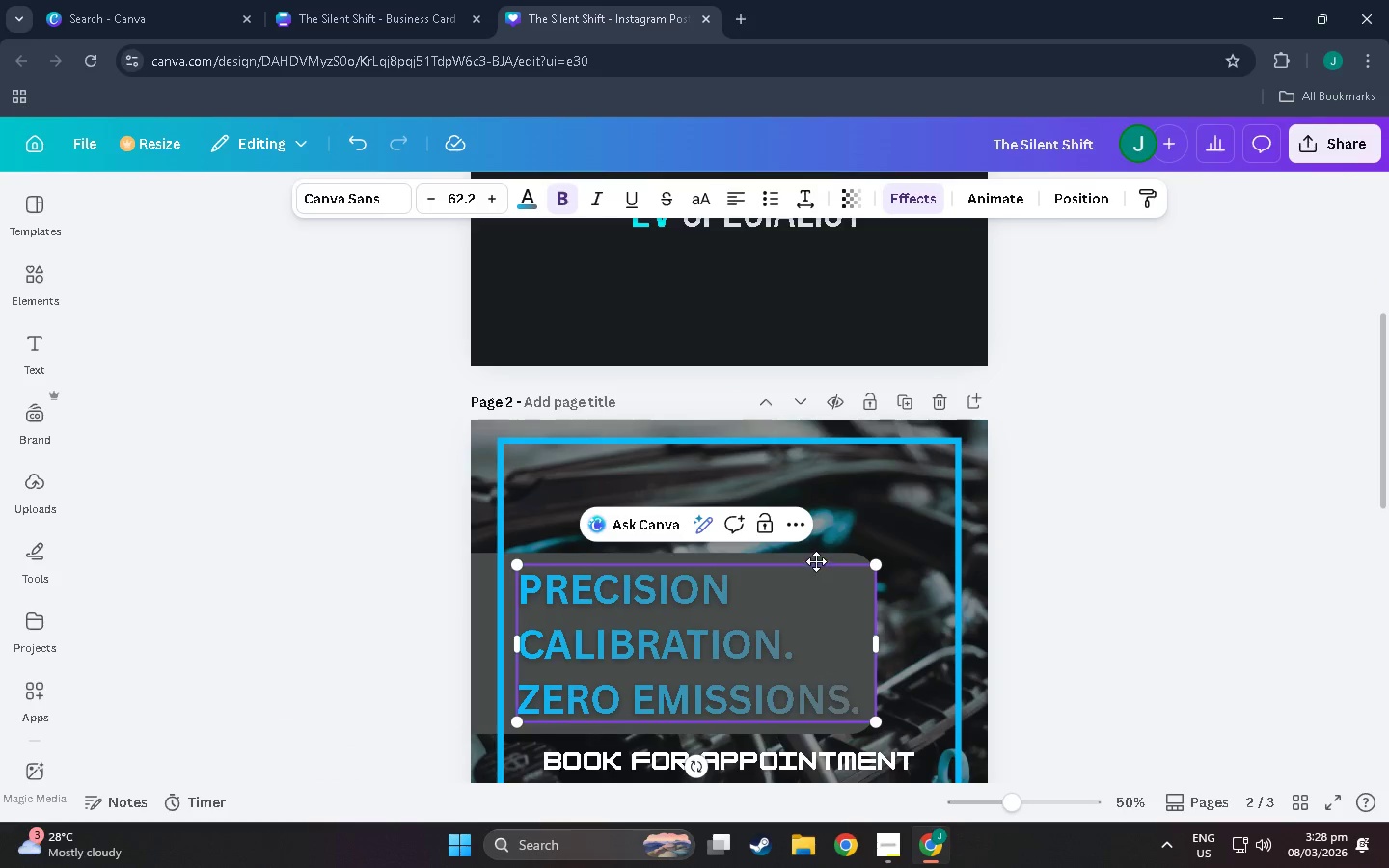 
left_click([816, 557])
 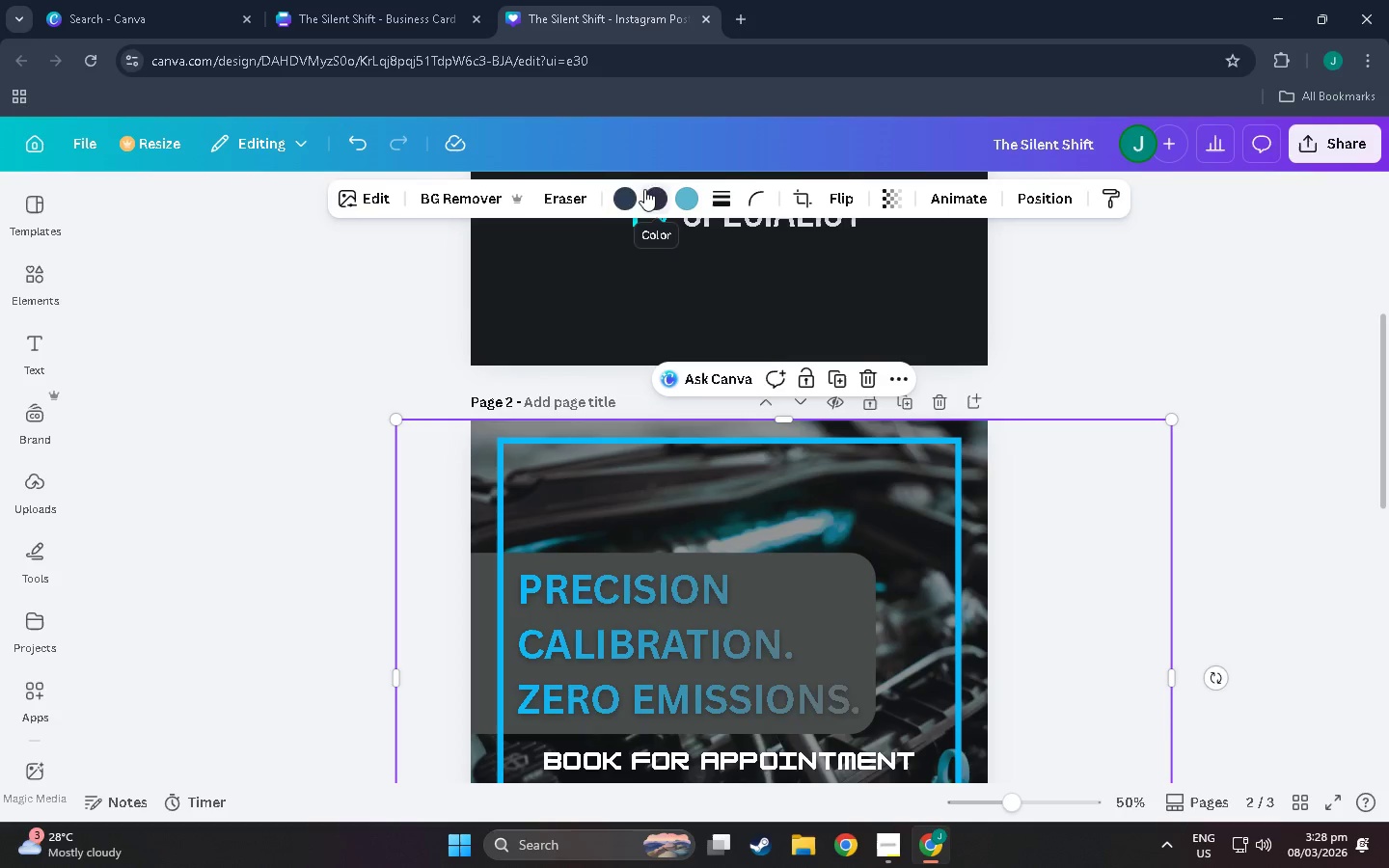 
left_click([480, 599])
 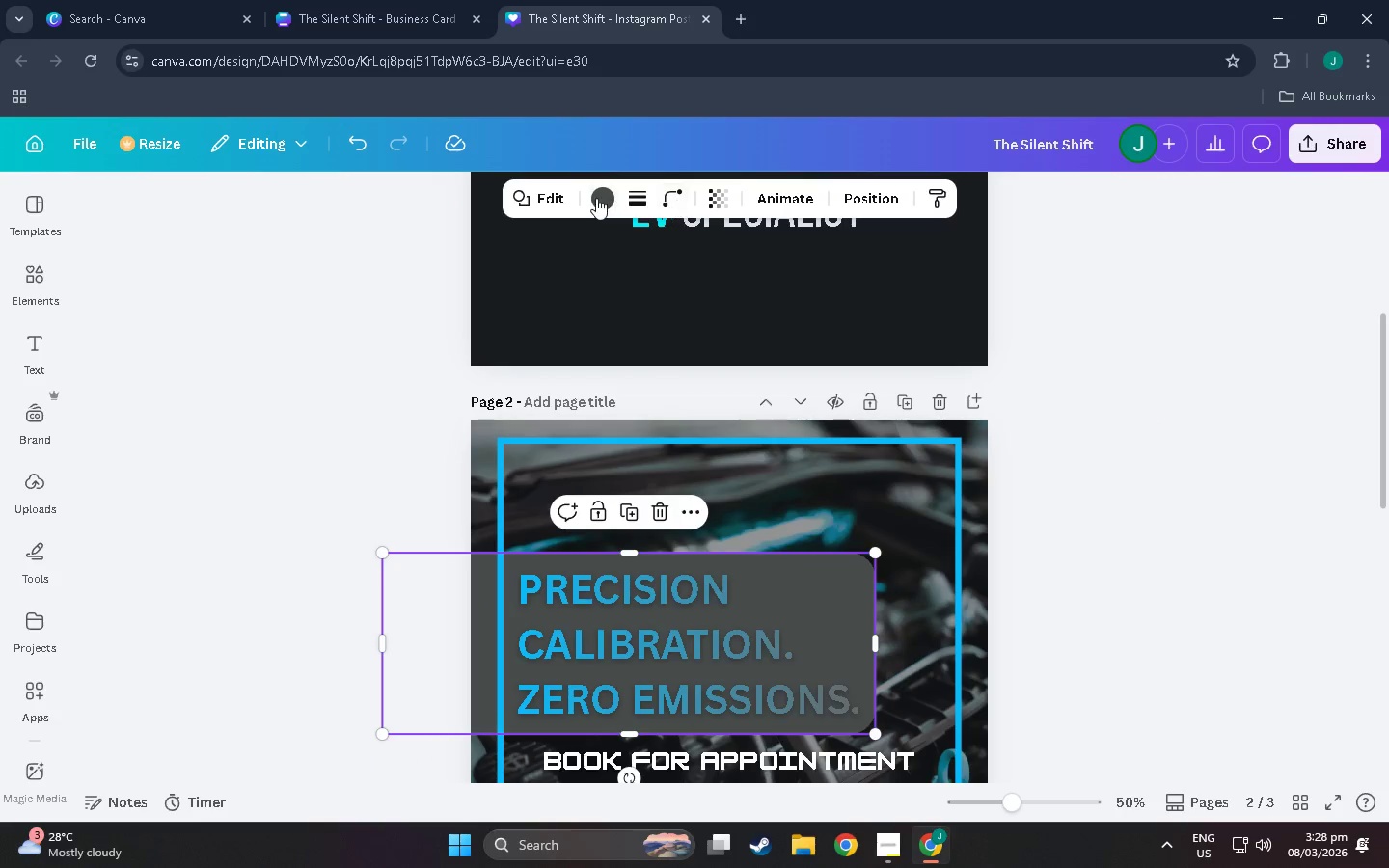 
left_click([596, 198])
 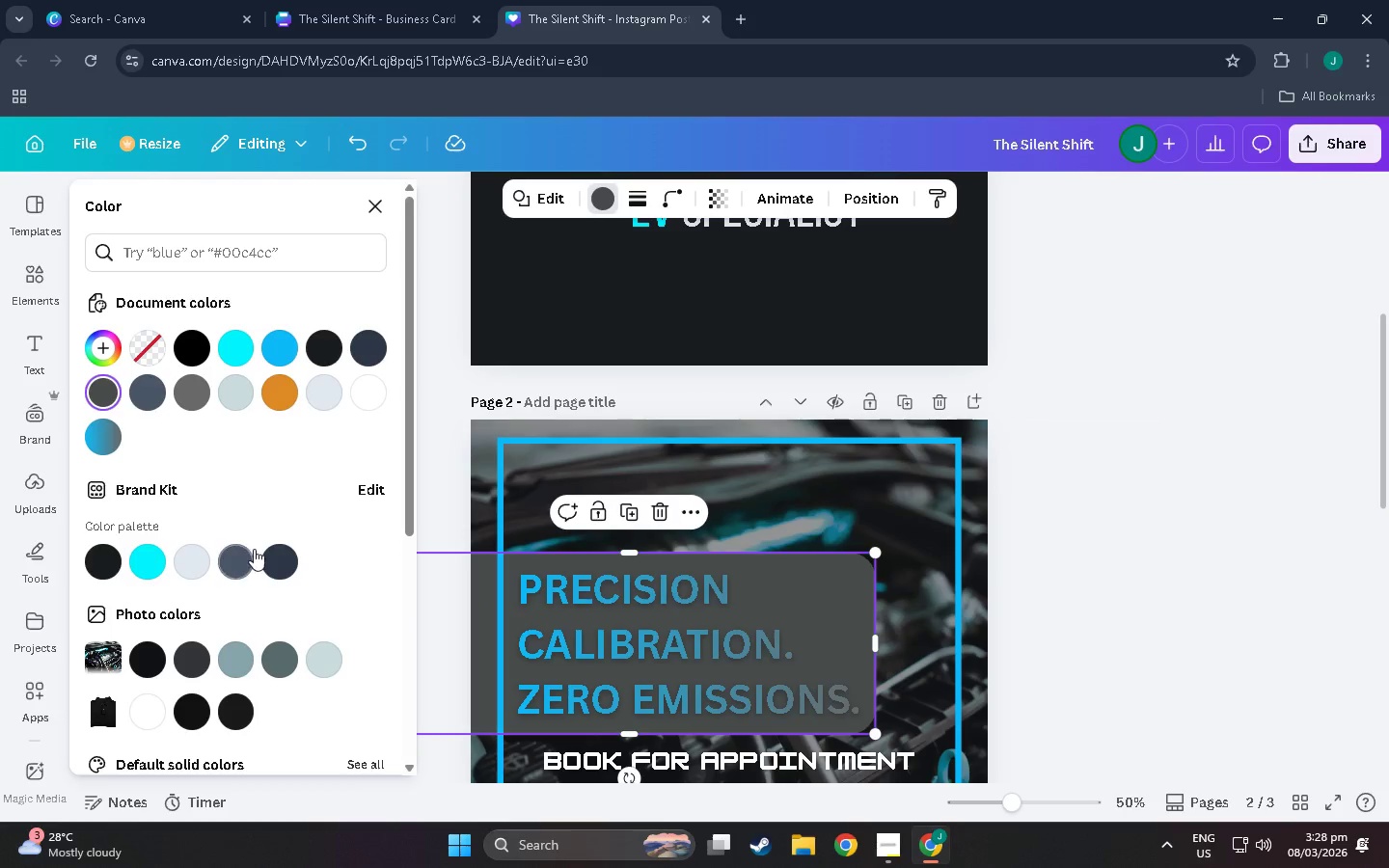 
left_click([273, 554])
 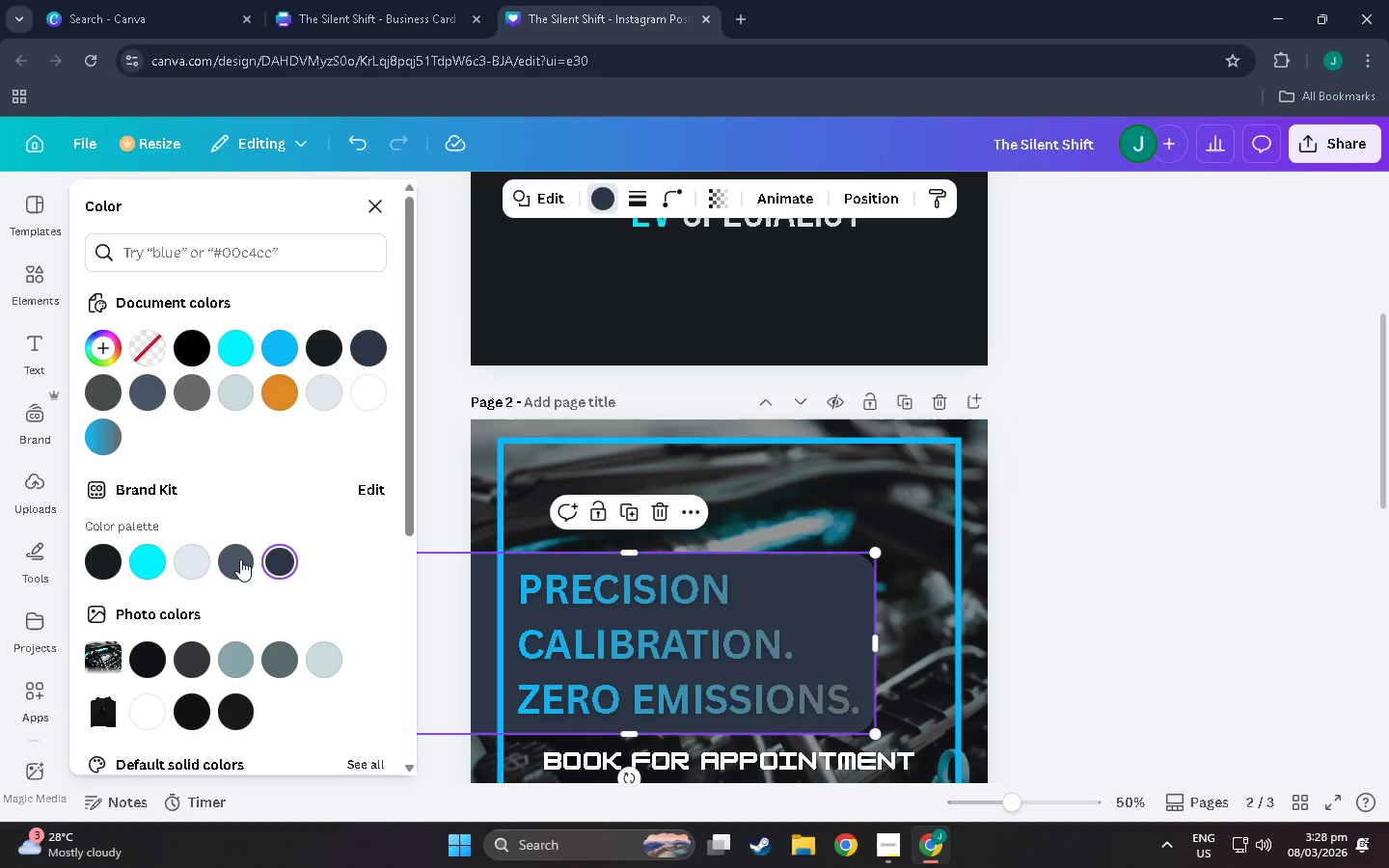 
left_click([237, 560])
 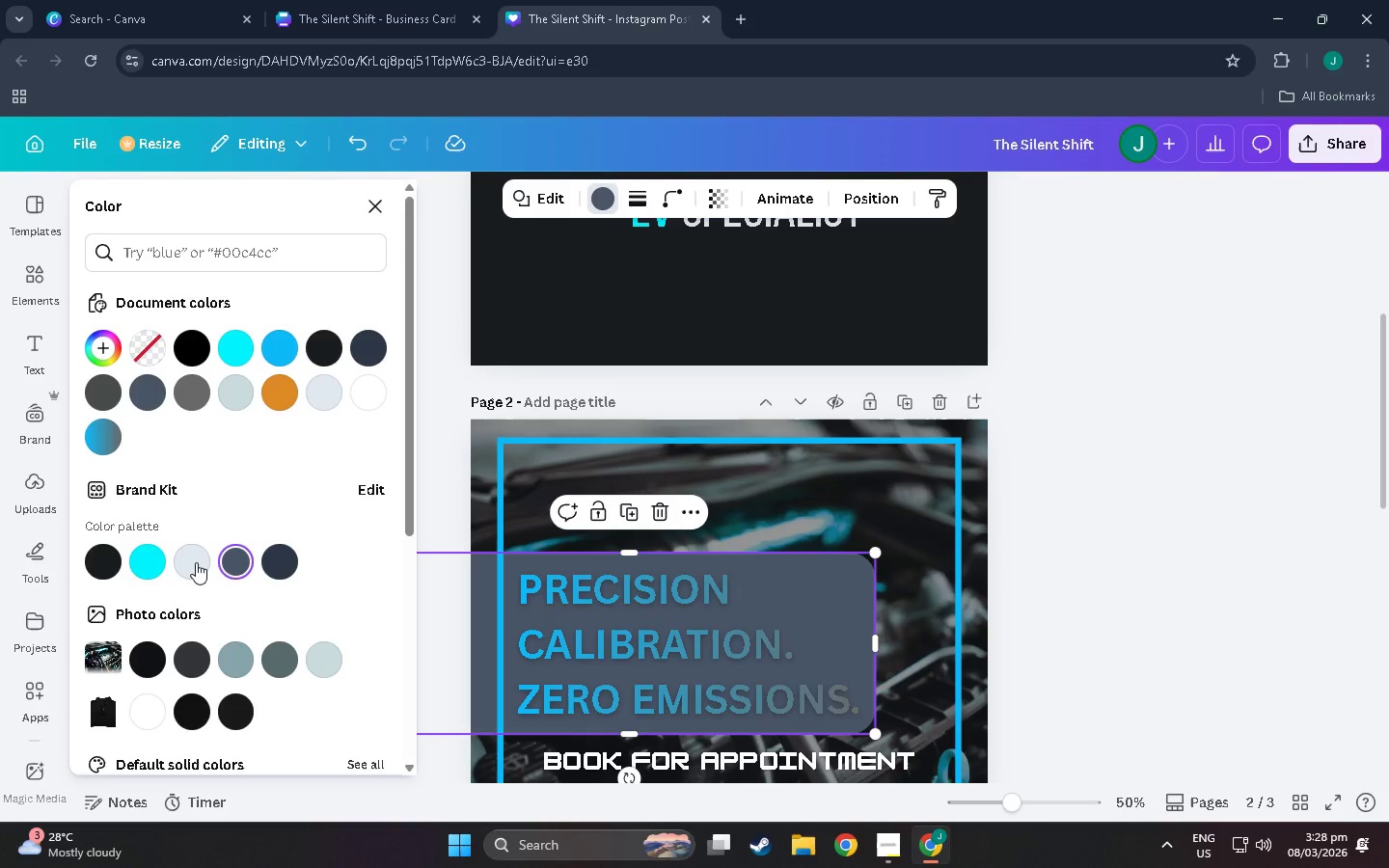 
left_click([690, 638])
 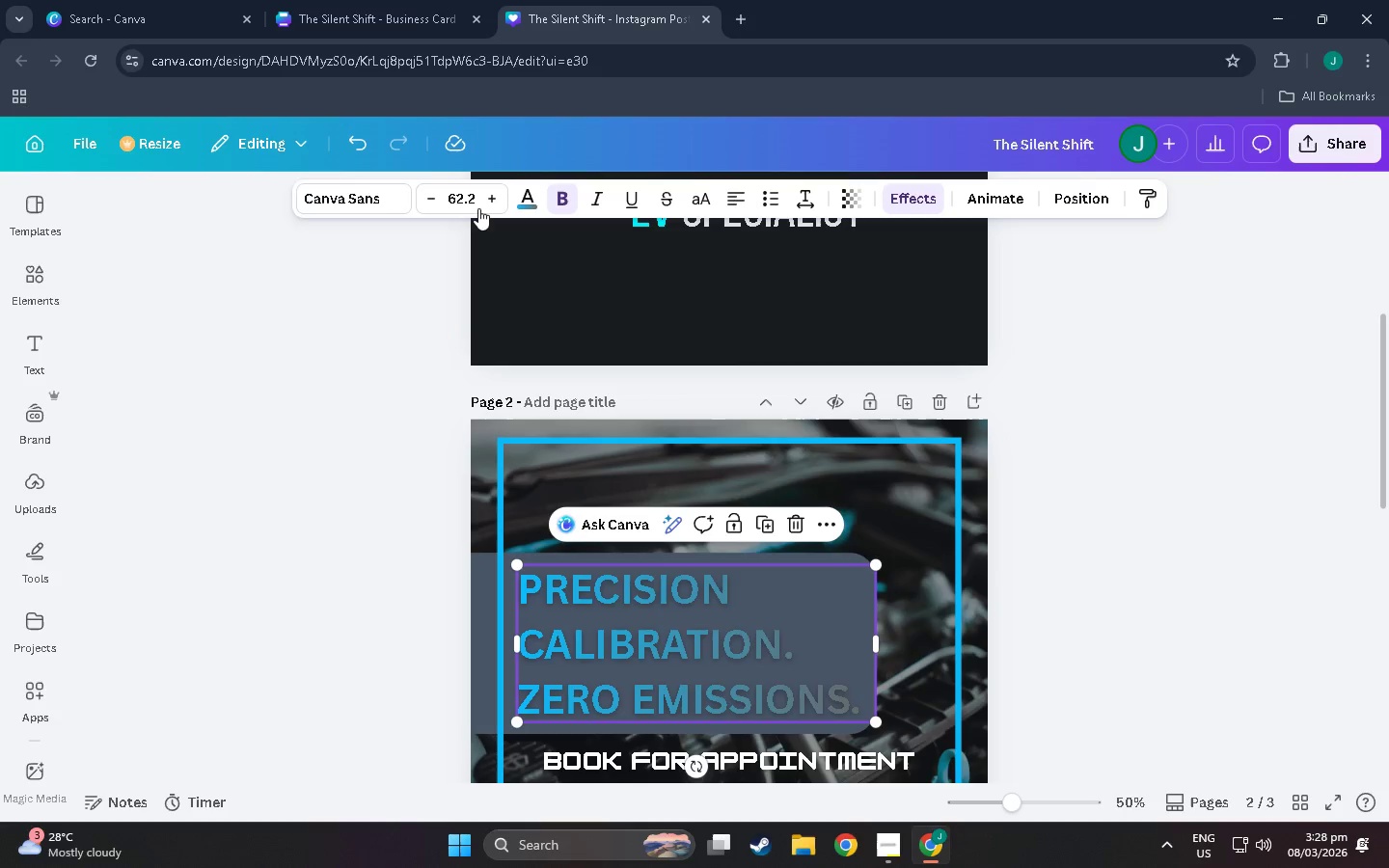 
left_click([529, 208])
 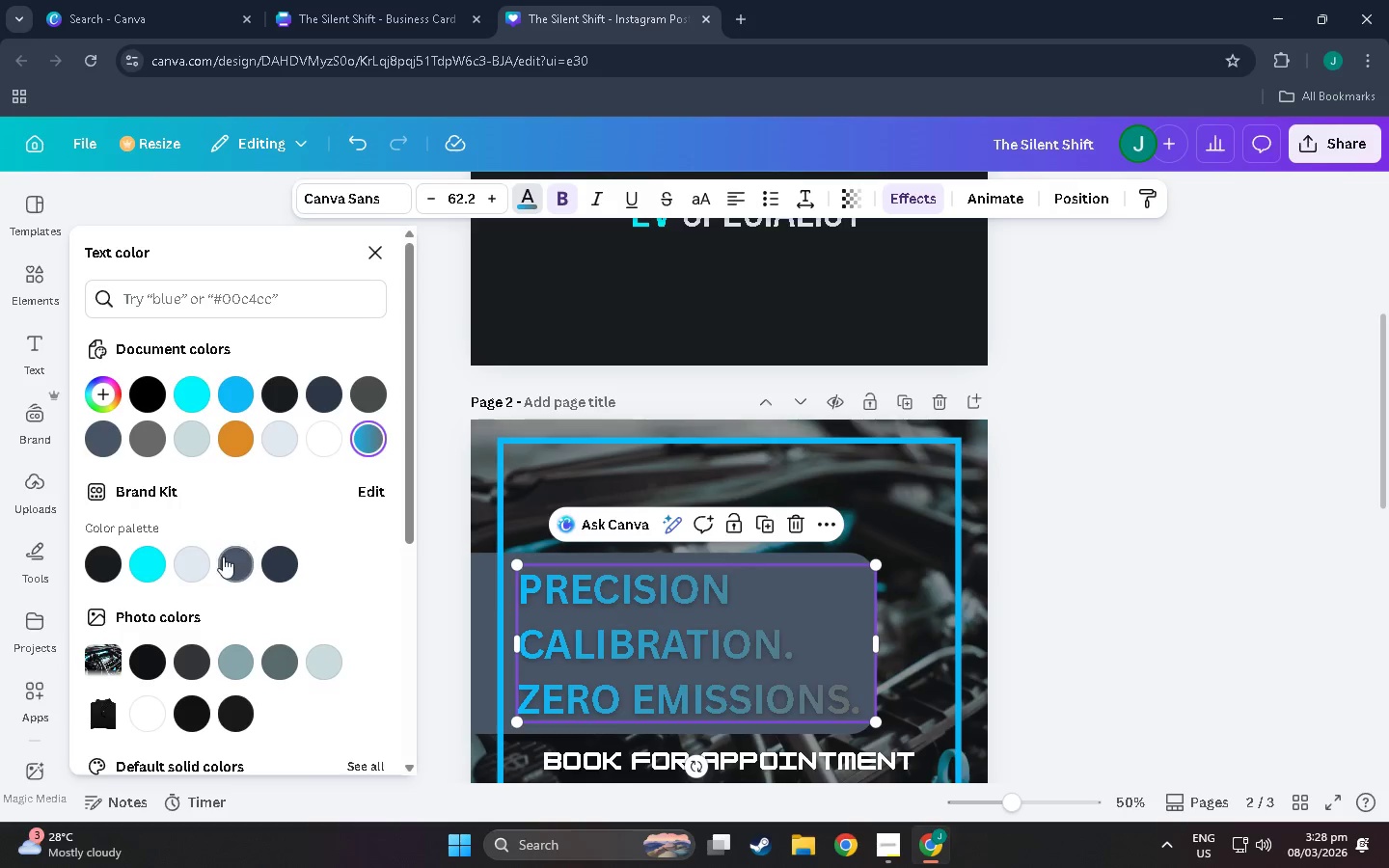 
left_click([191, 557])
 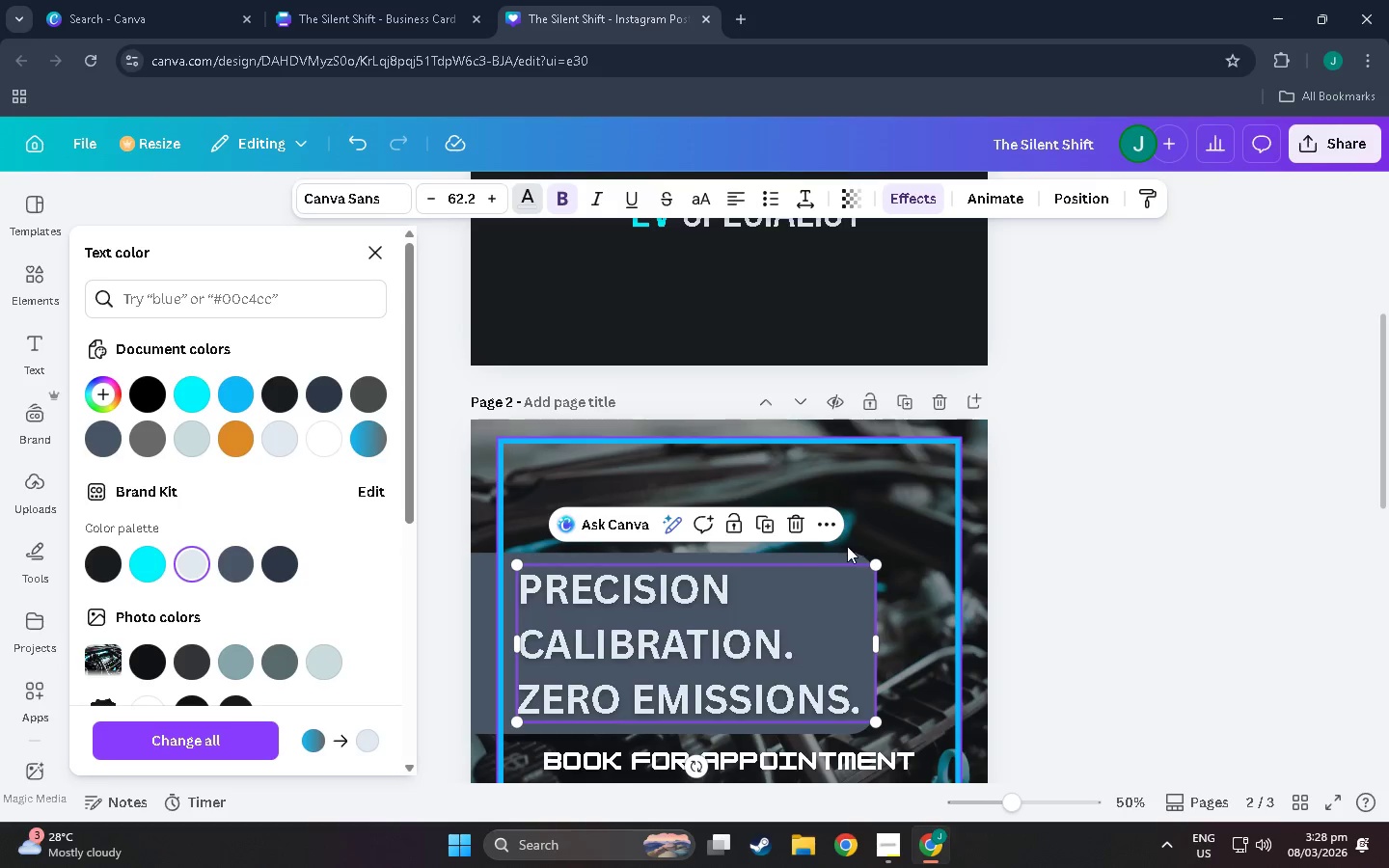 
left_click([1032, 535])
 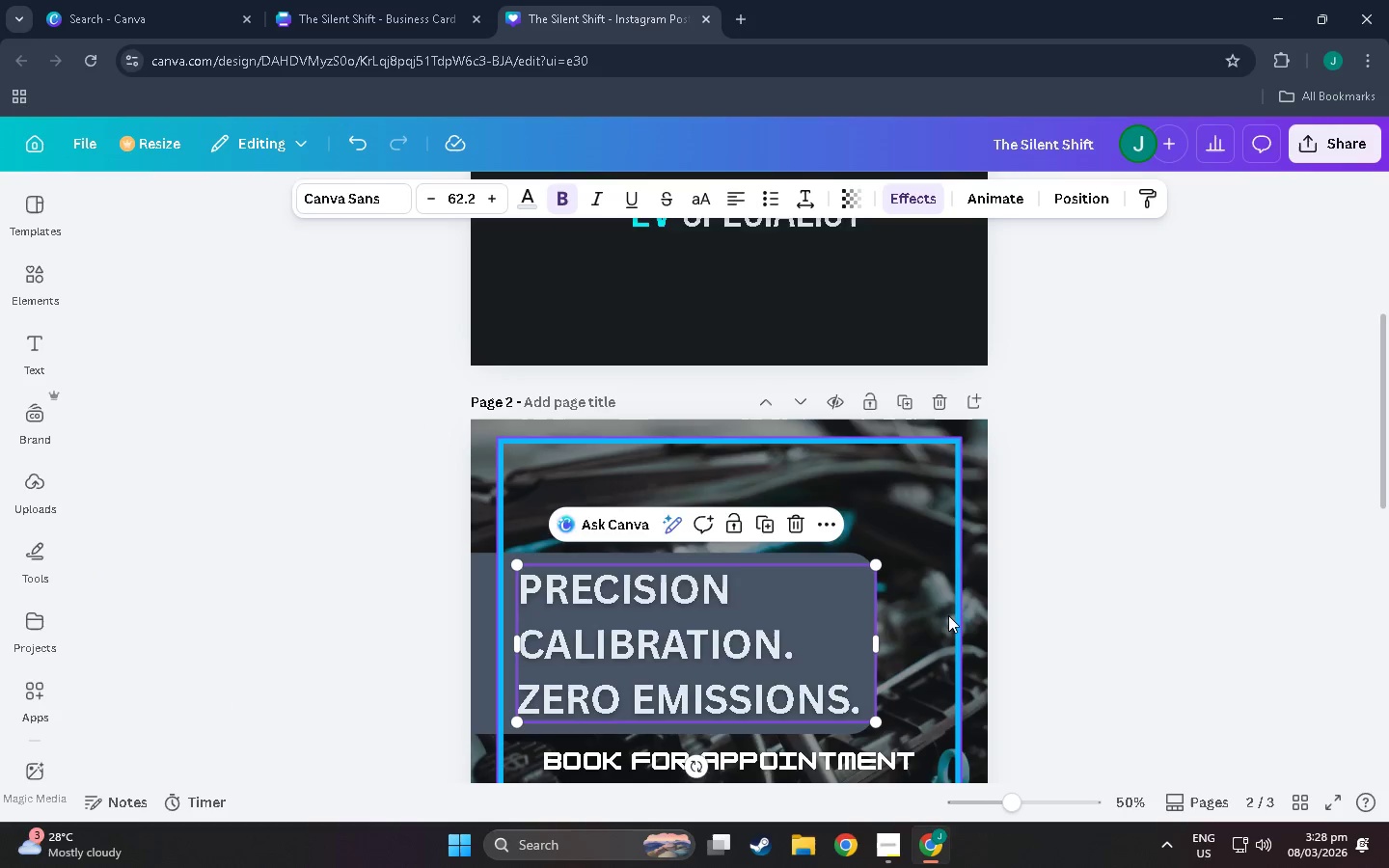 
scroll: coordinate [948, 615], scroll_direction: down, amount: 3.0
 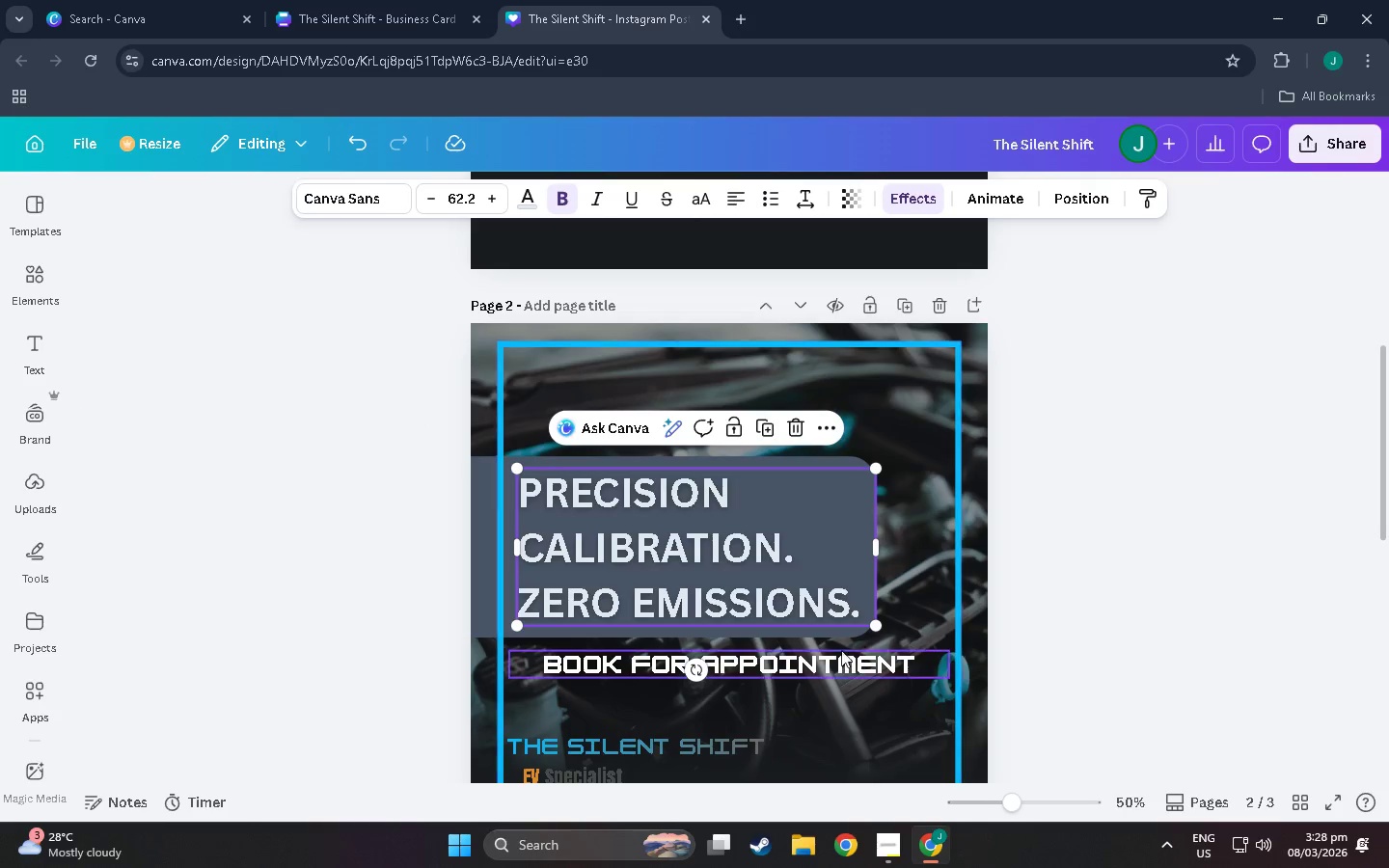 
left_click([833, 665])
 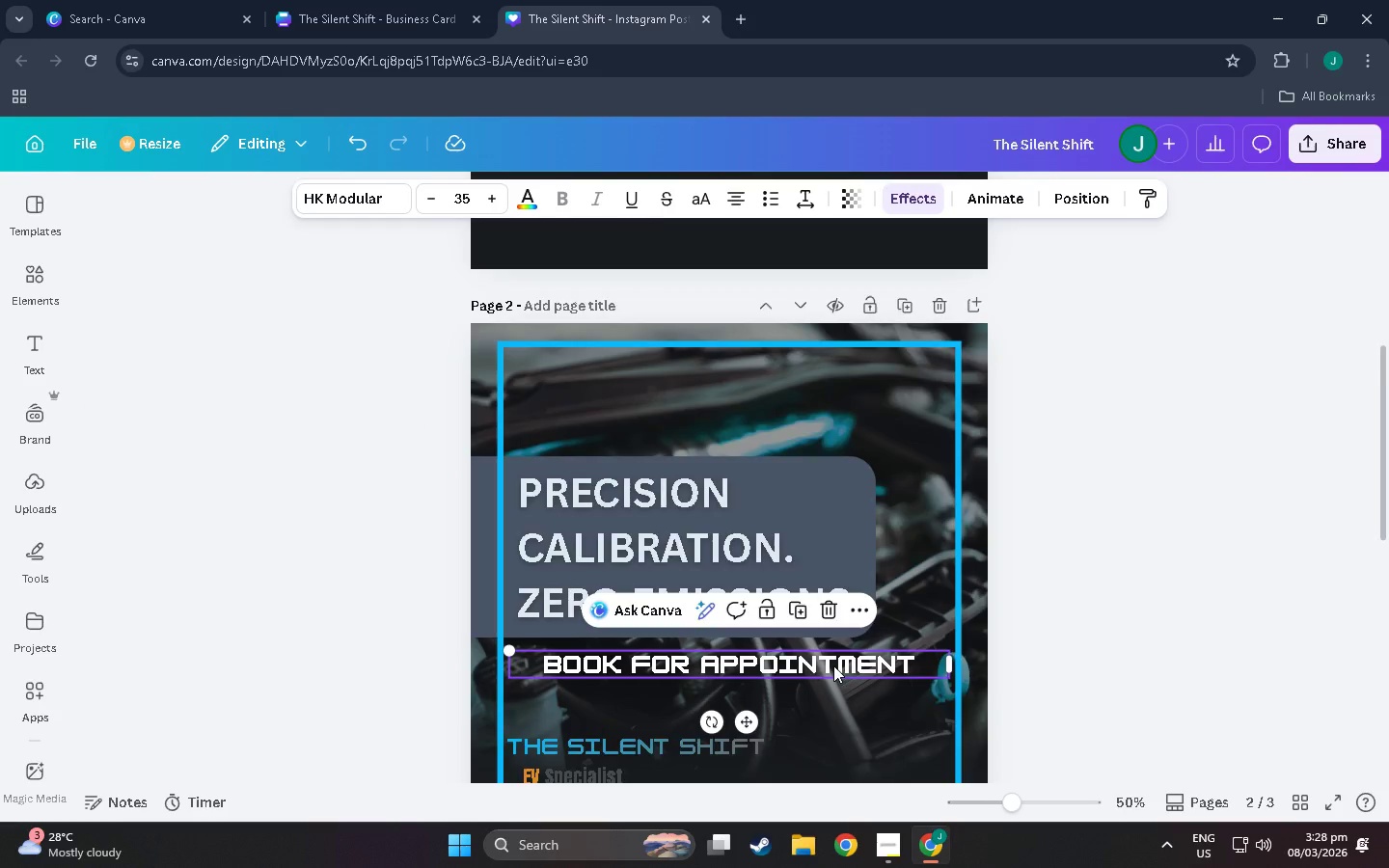 
scroll: coordinate [833, 665], scroll_direction: down, amount: 2.0
 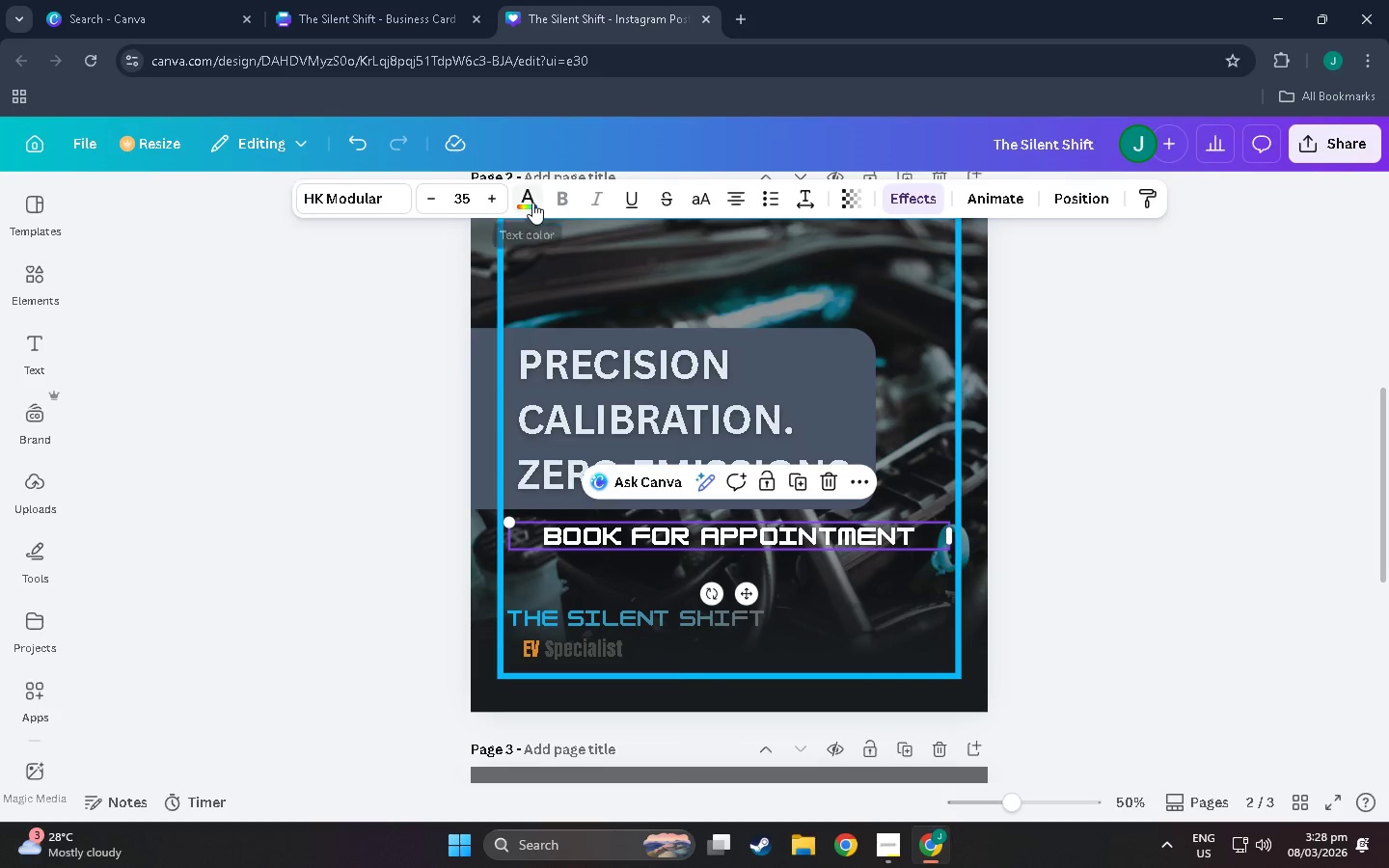 
left_click([531, 202])
 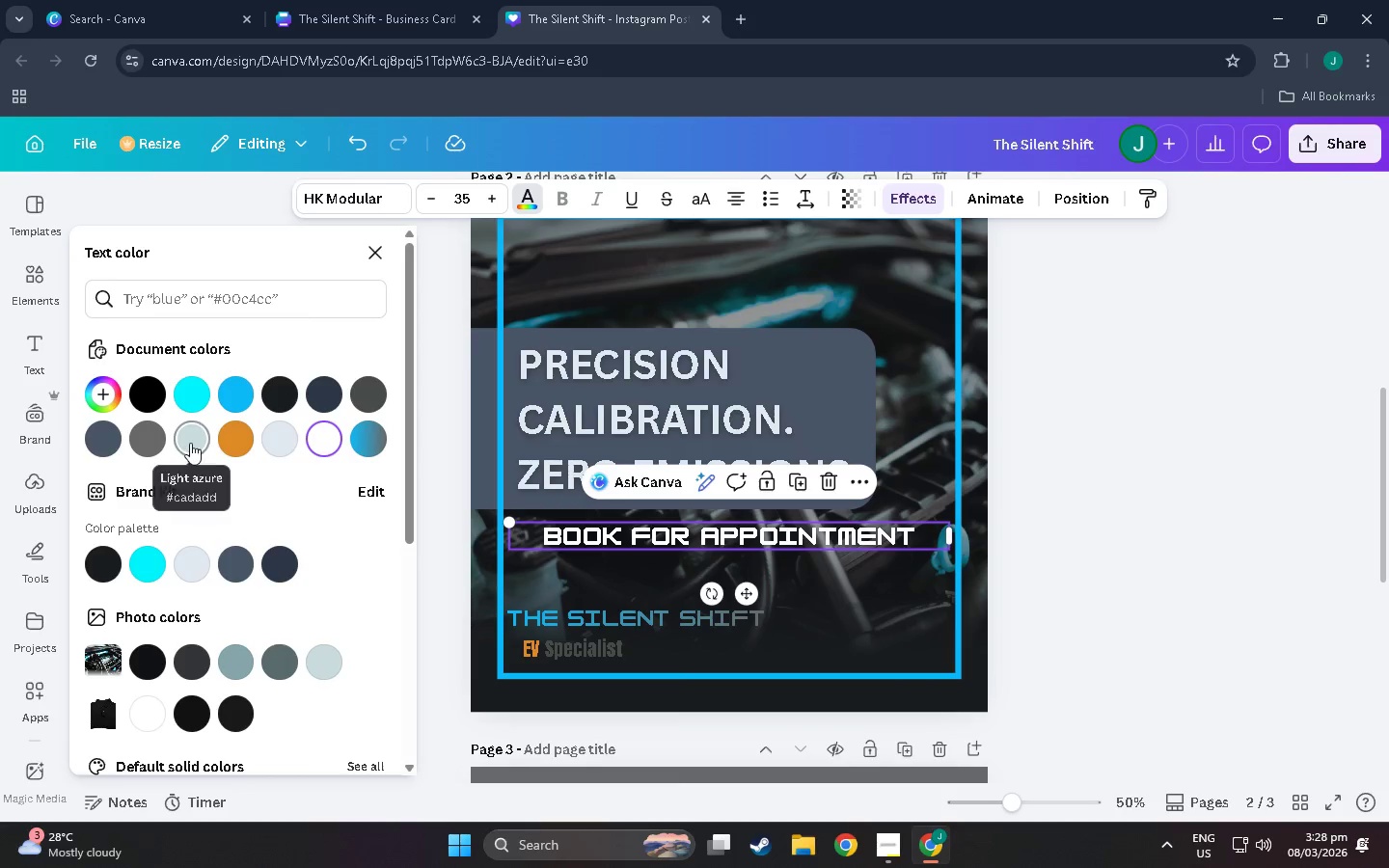 
left_click([147, 550])
 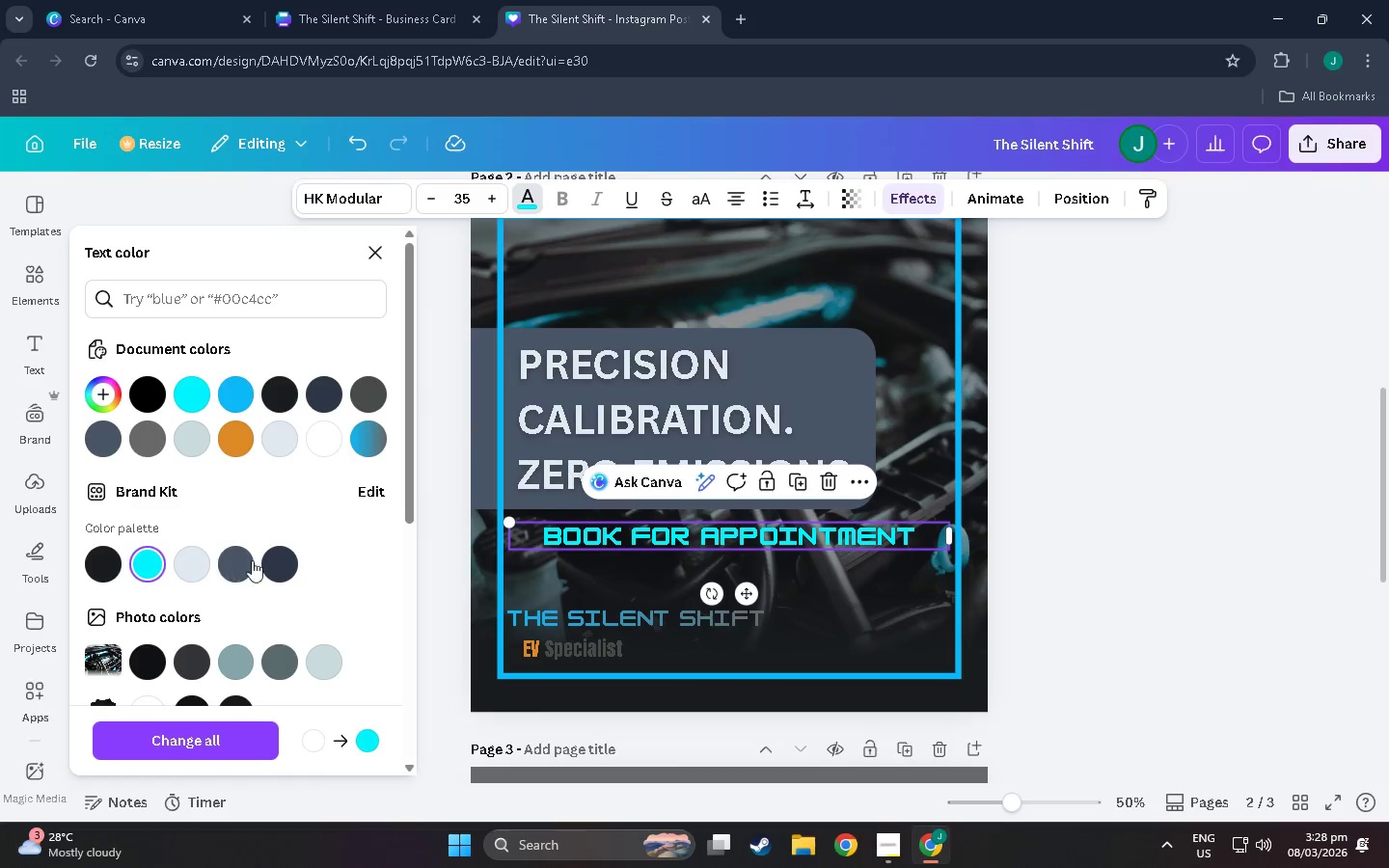 
left_click([271, 554])
 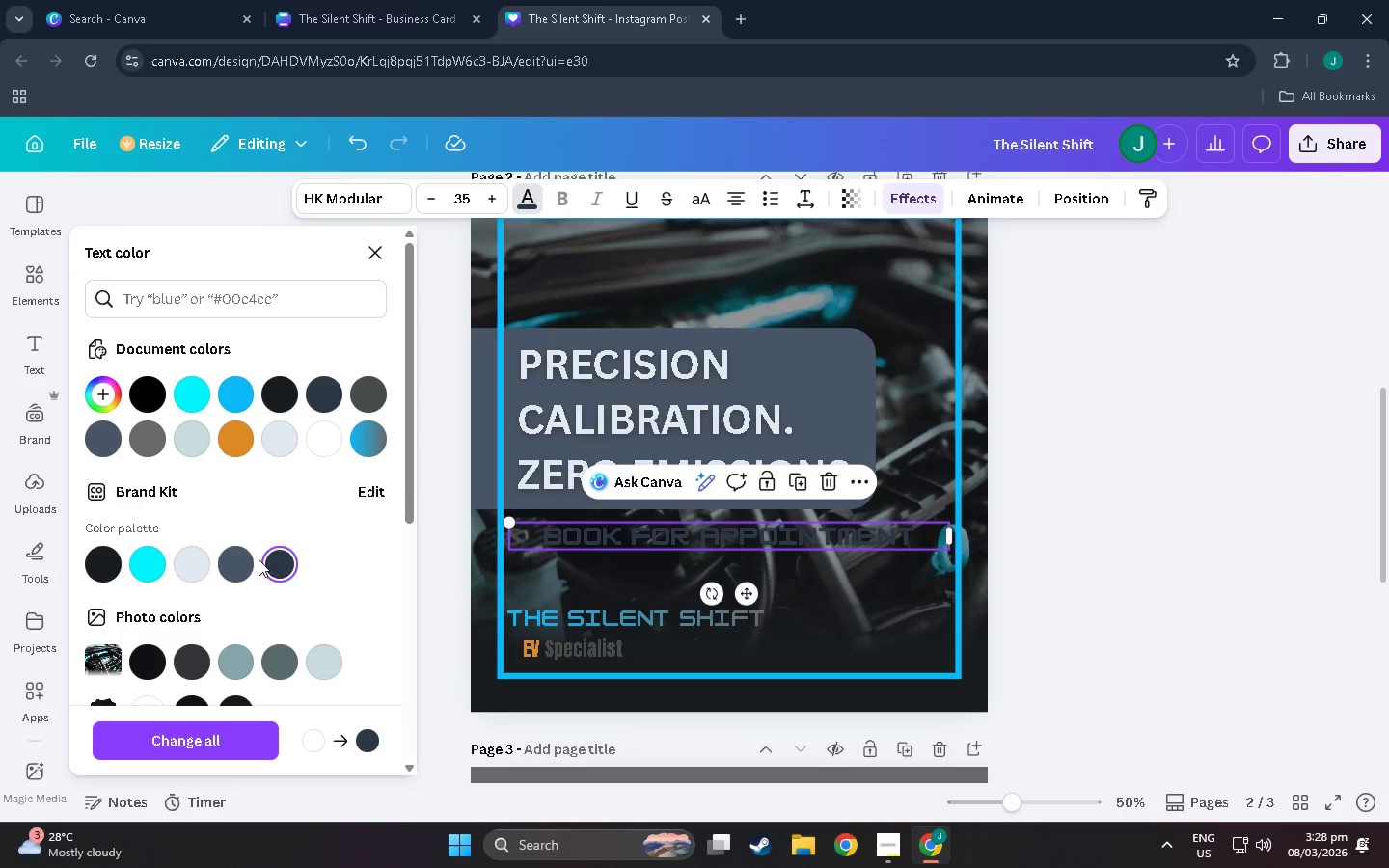 
left_click([246, 563])
 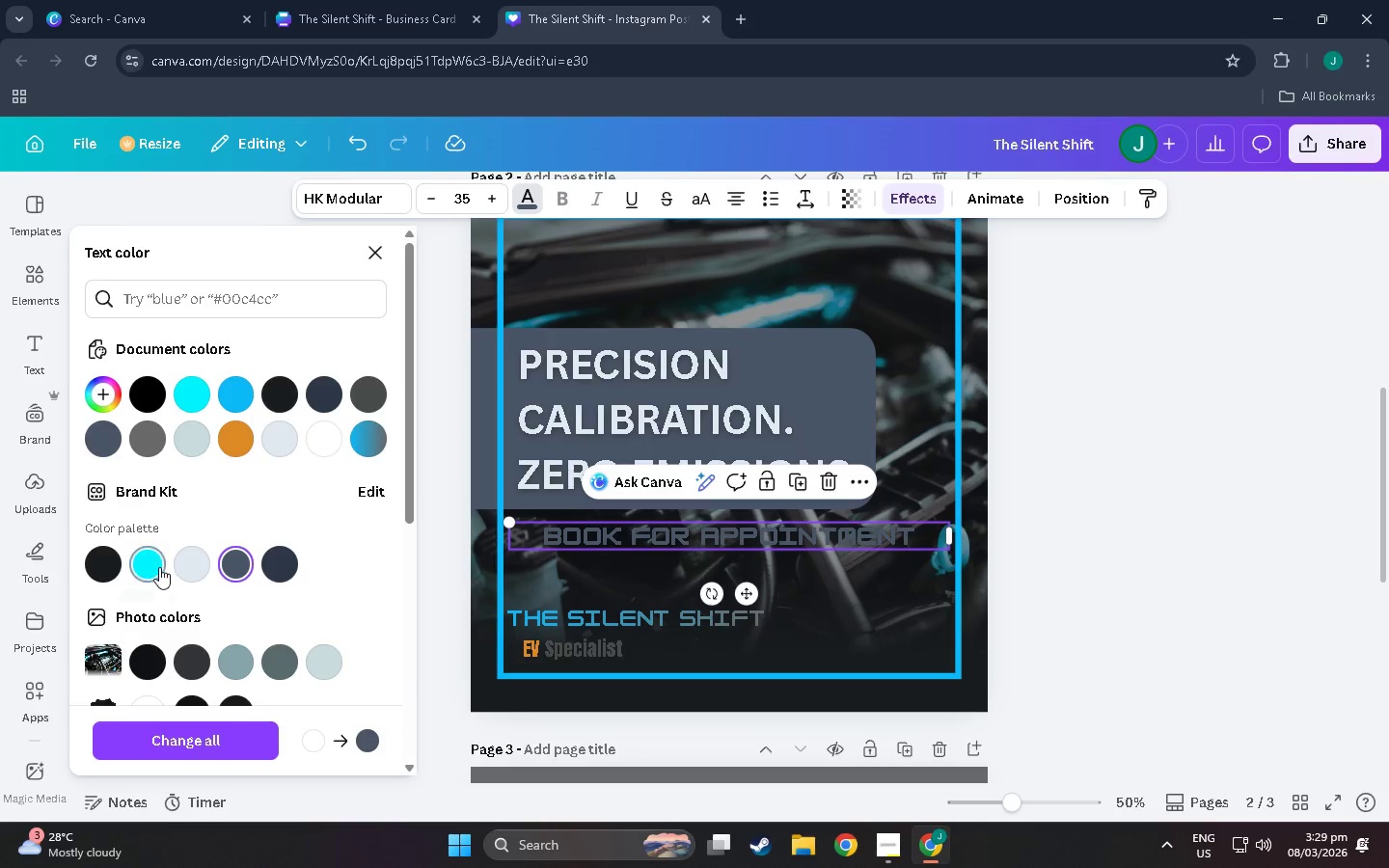 
left_click([196, 572])
 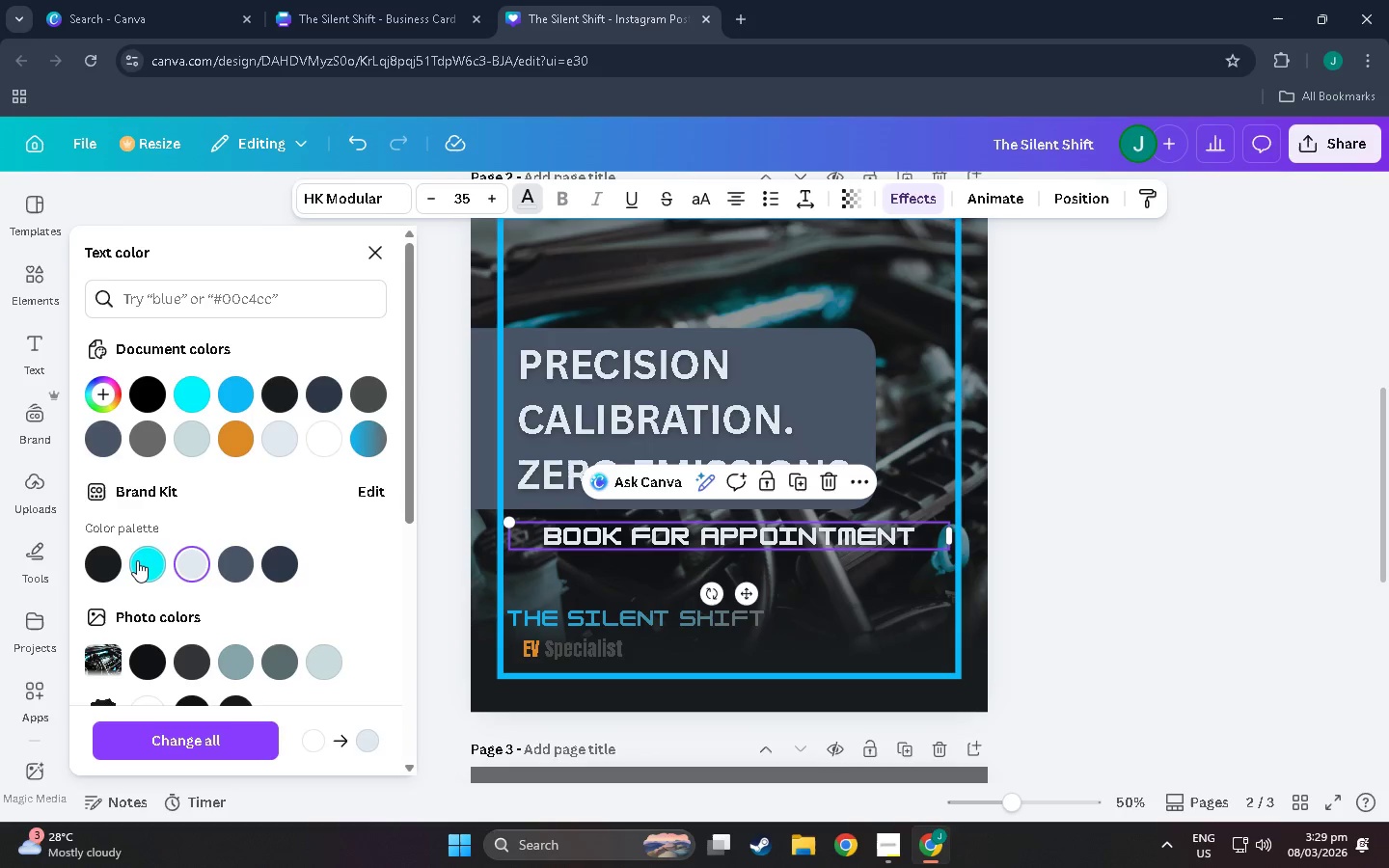 
left_click([137, 560])
 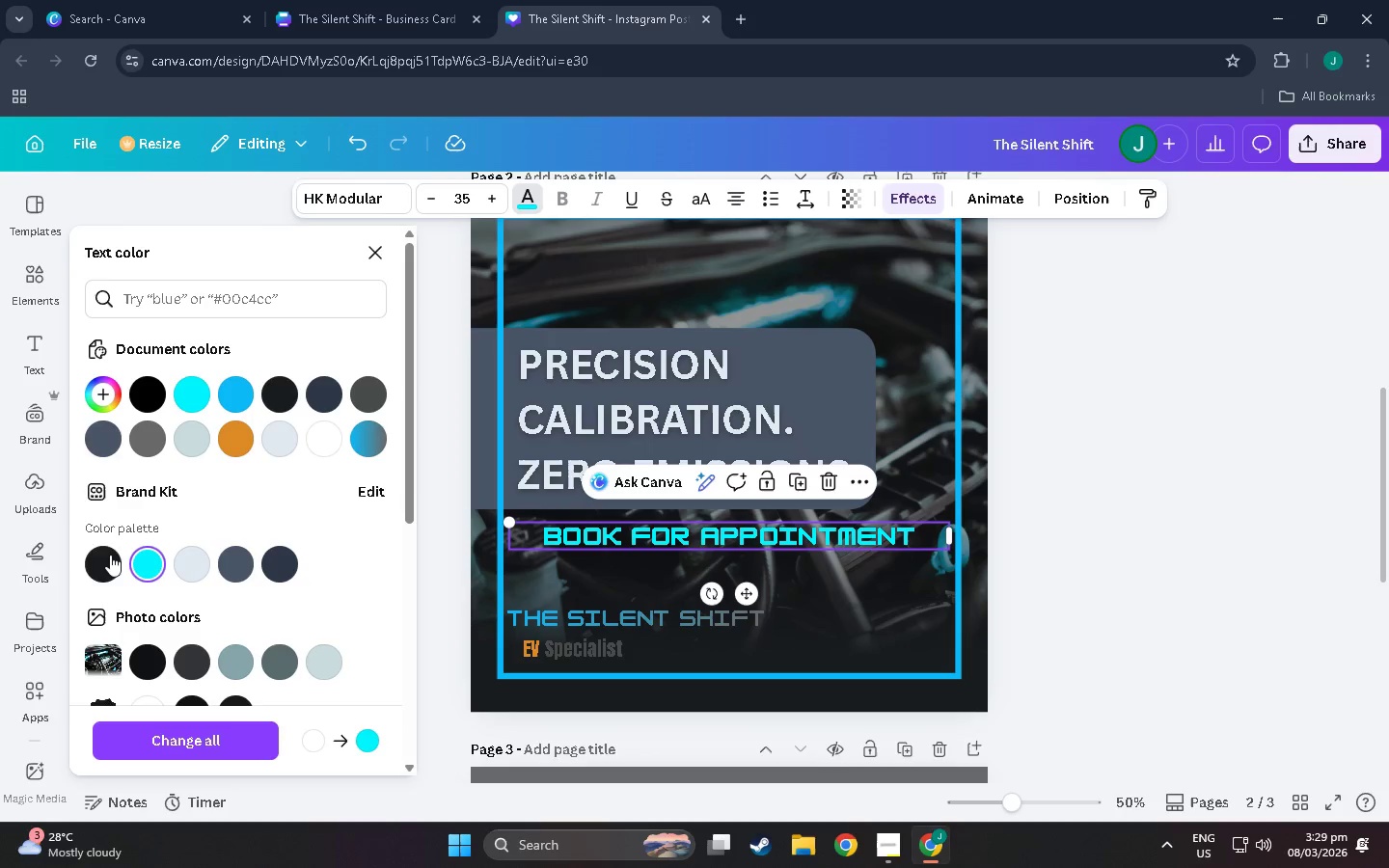 
double_click([141, 560])
 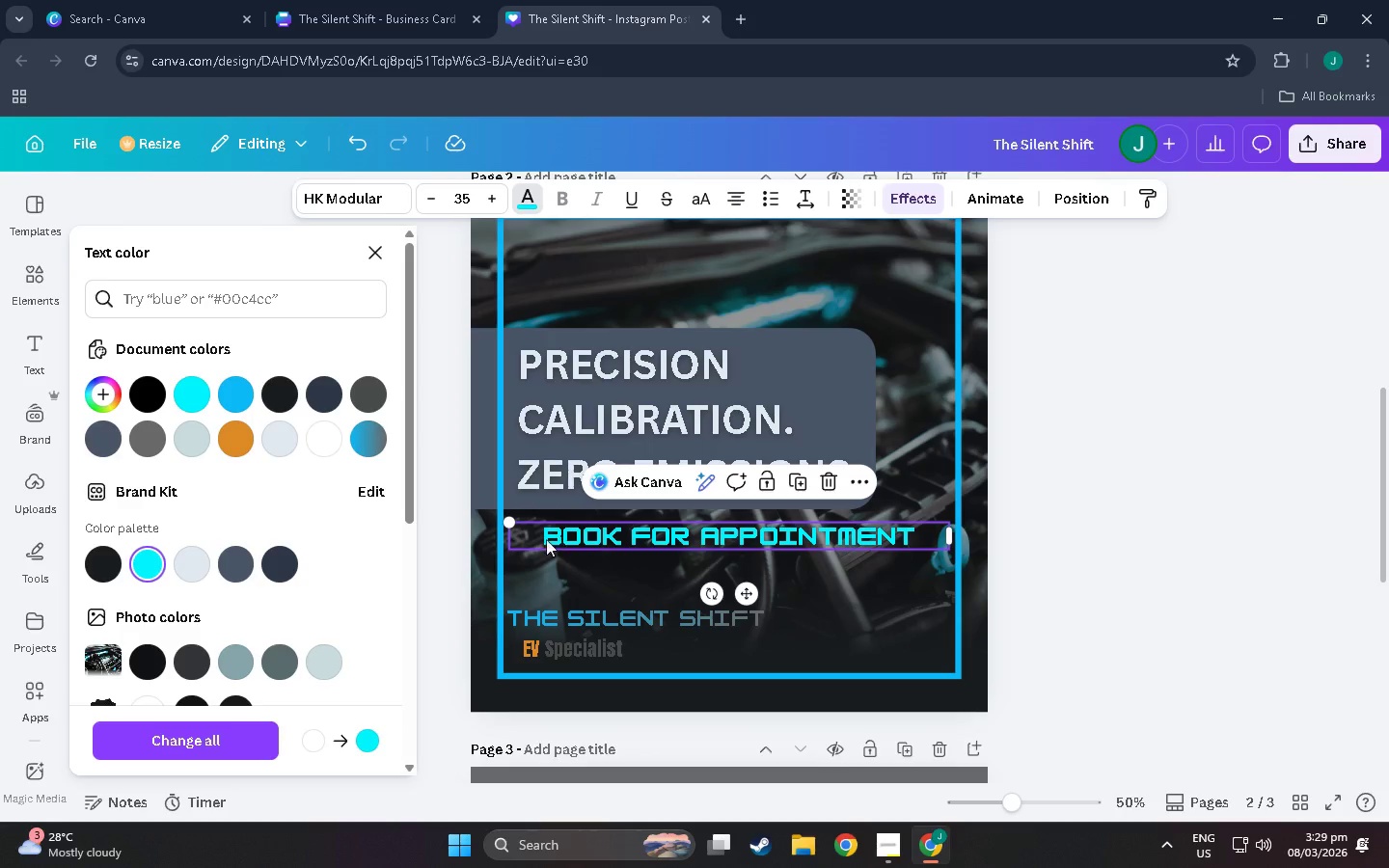 
left_click([240, 556])
 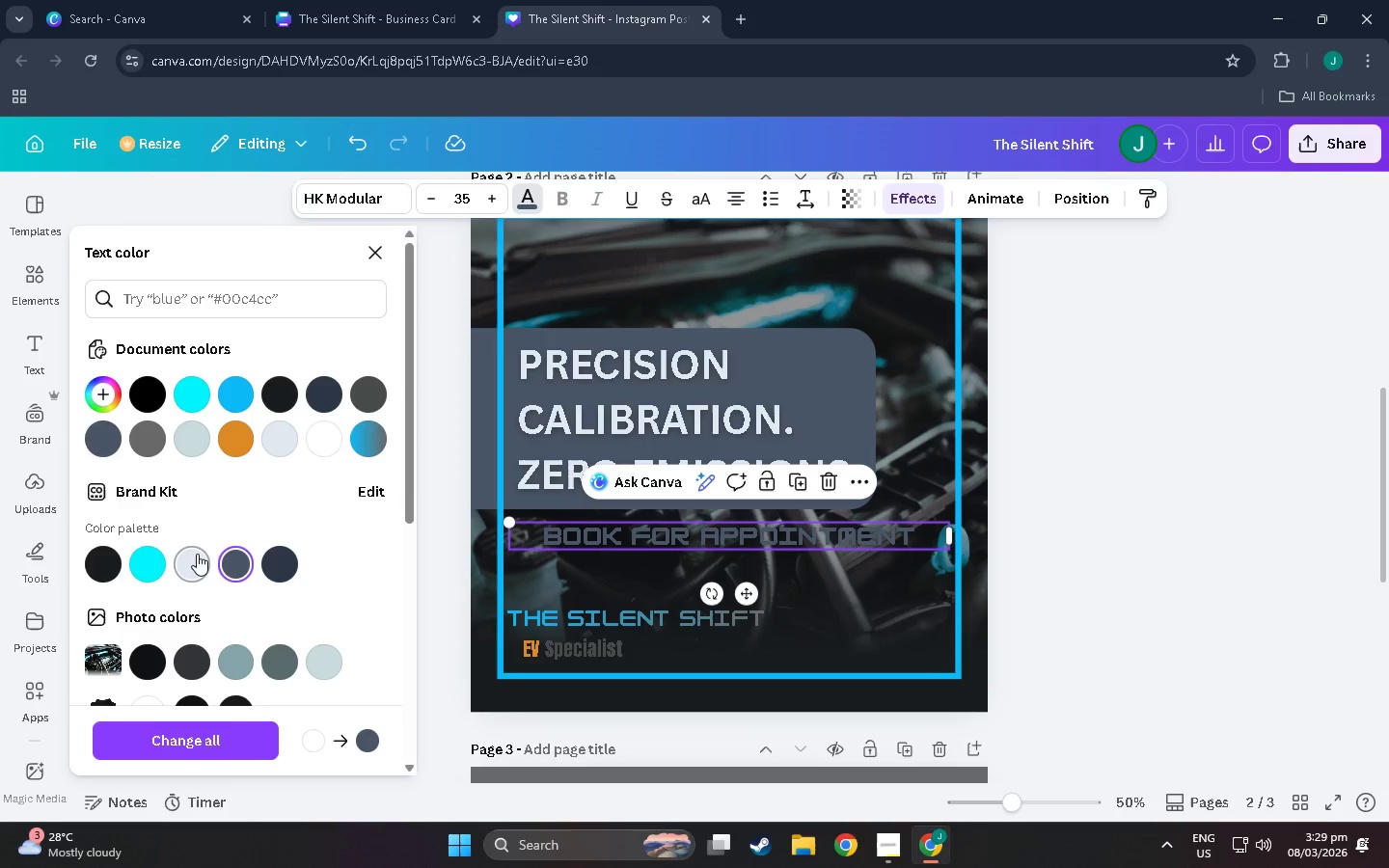 
left_click([178, 560])
 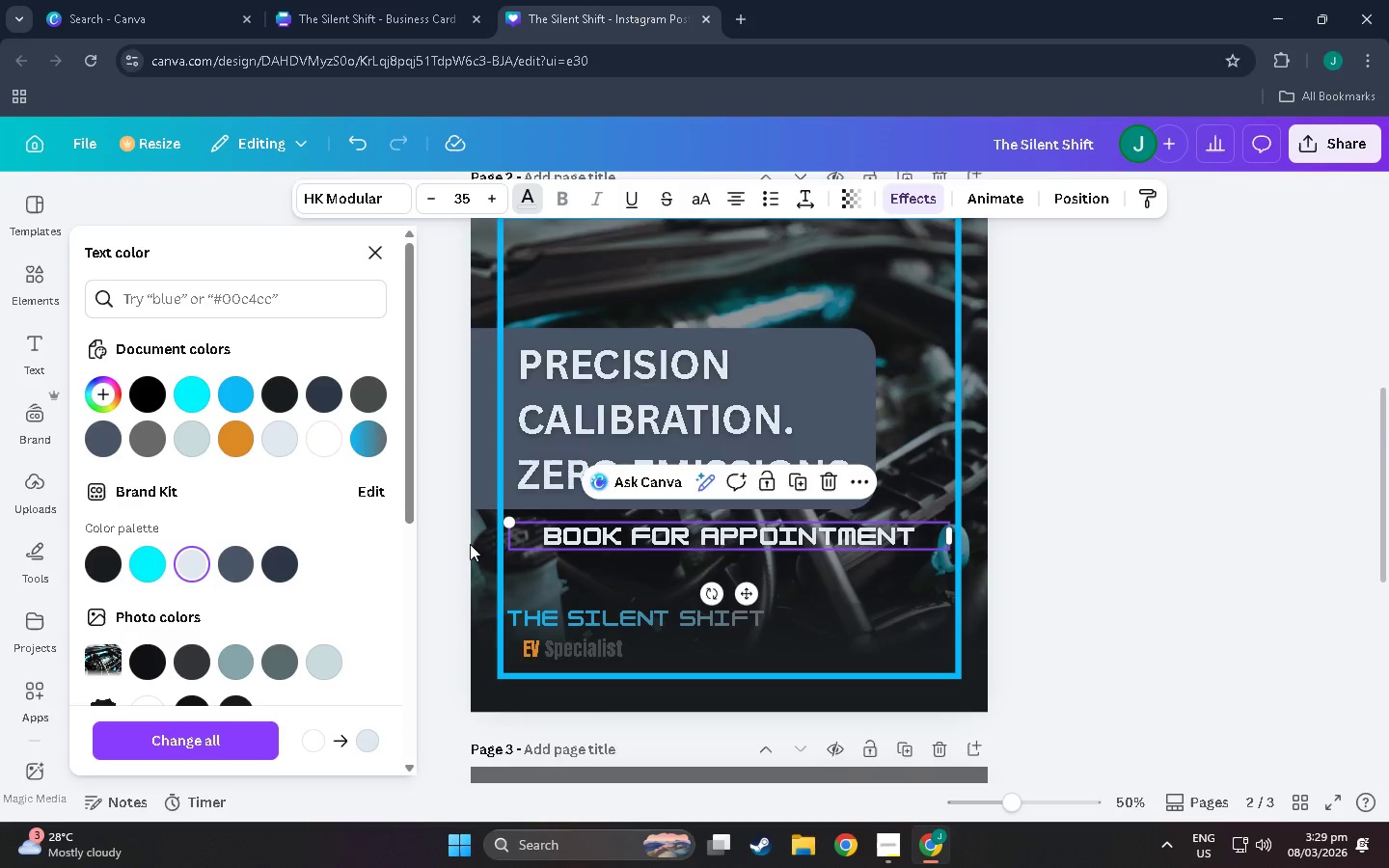 
scroll: coordinate [626, 543], scroll_direction: down, amount: 2.0
 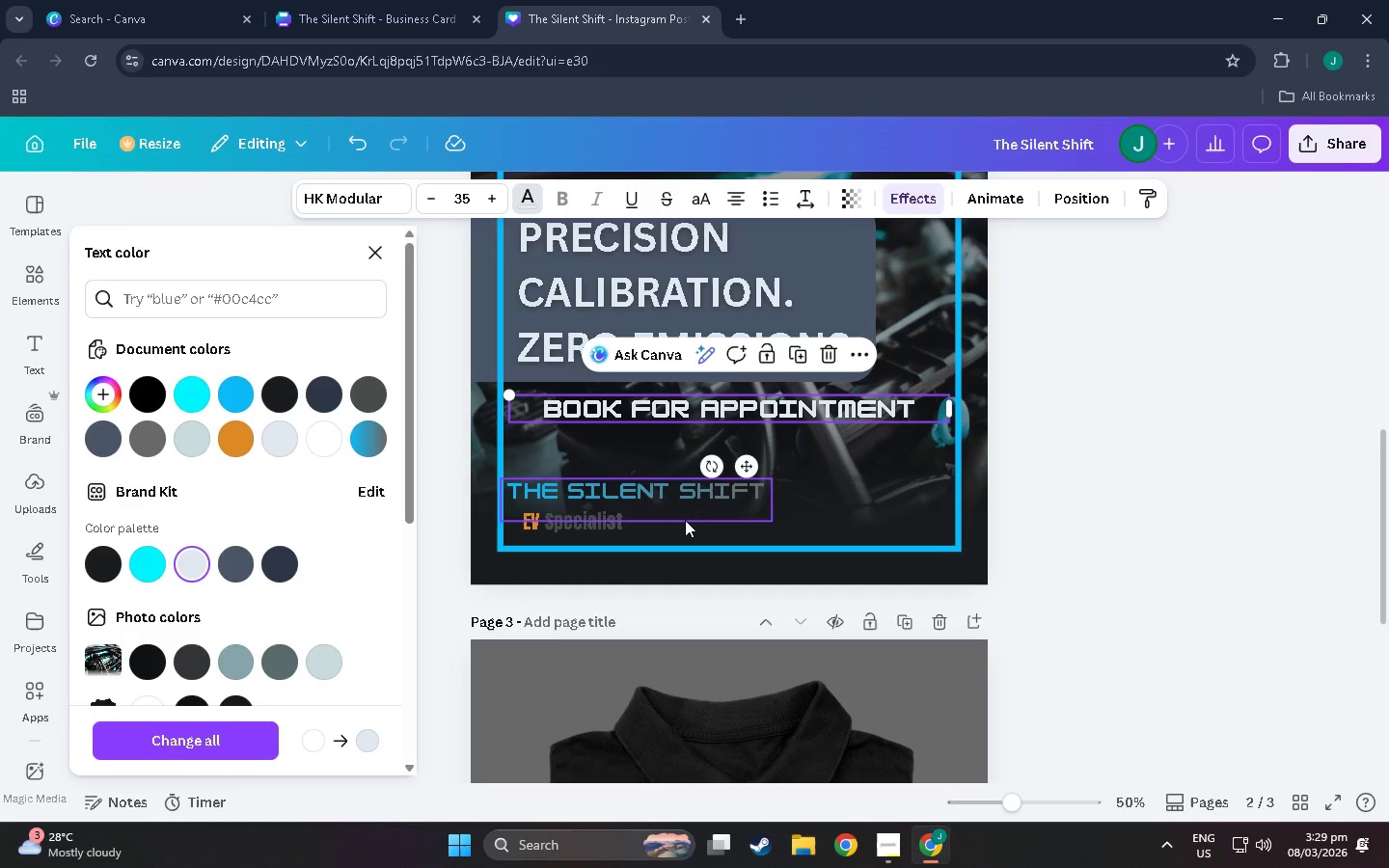 
left_click([623, 486])
 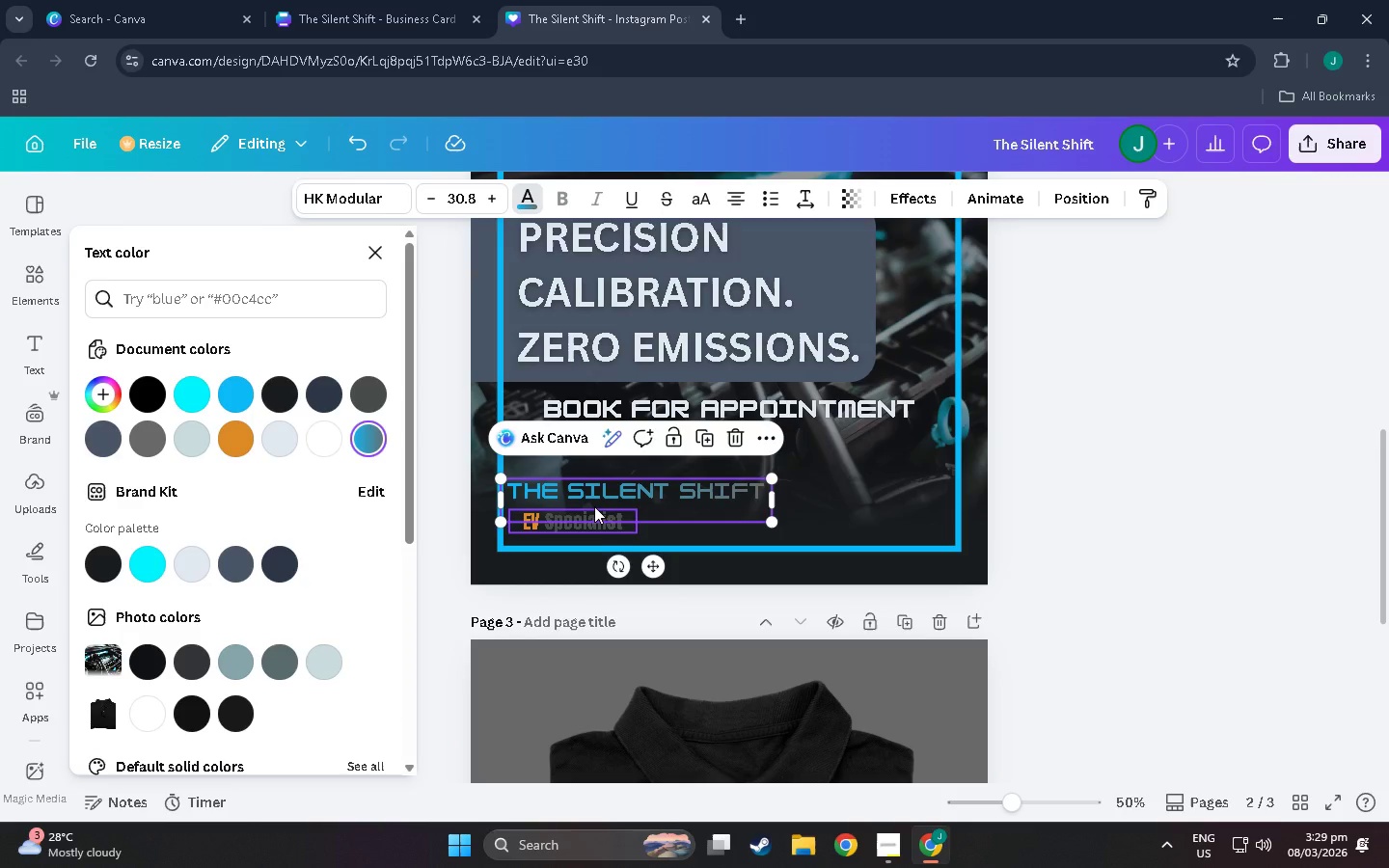 
left_click([594, 506])
 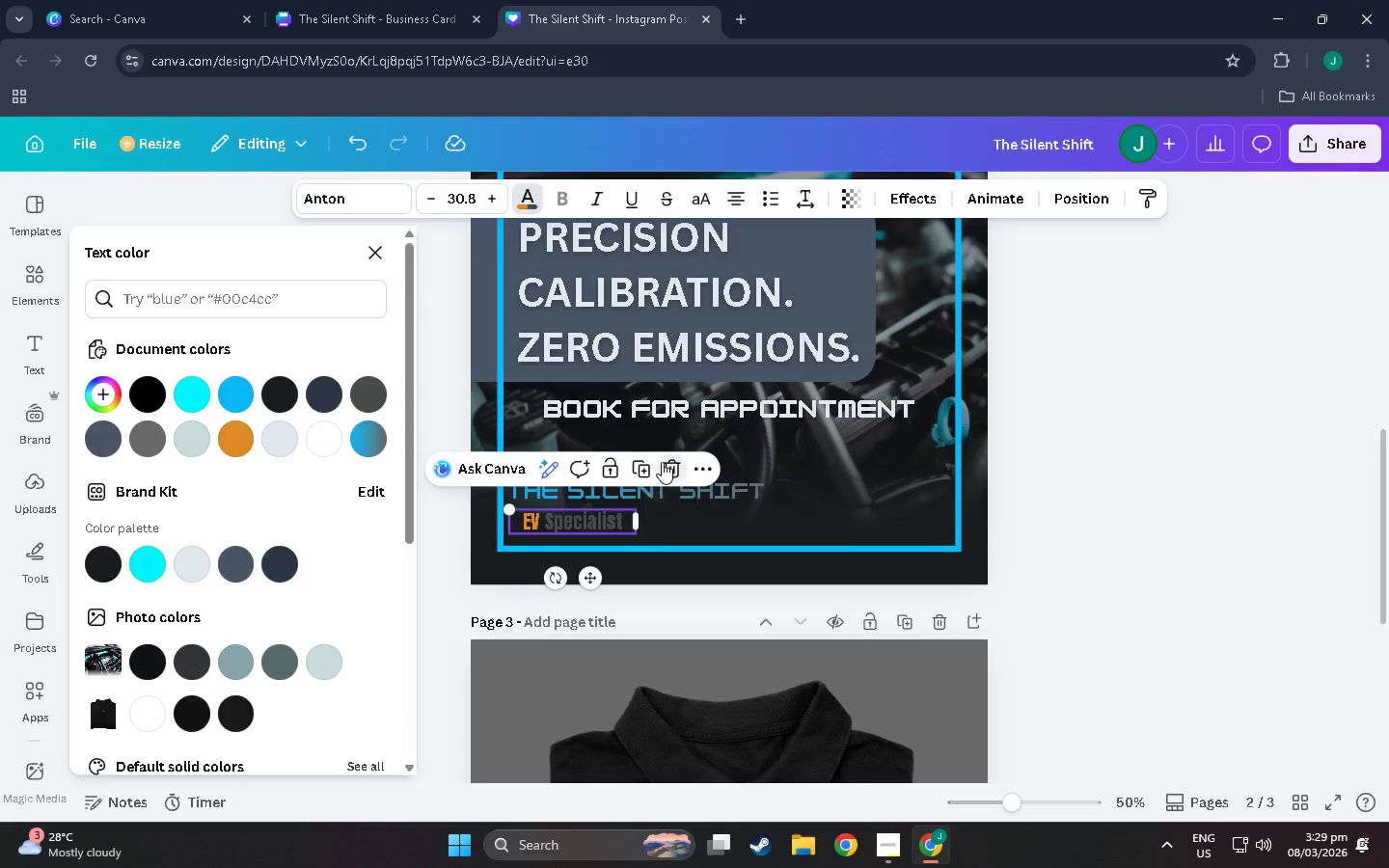 
double_click([636, 483])
 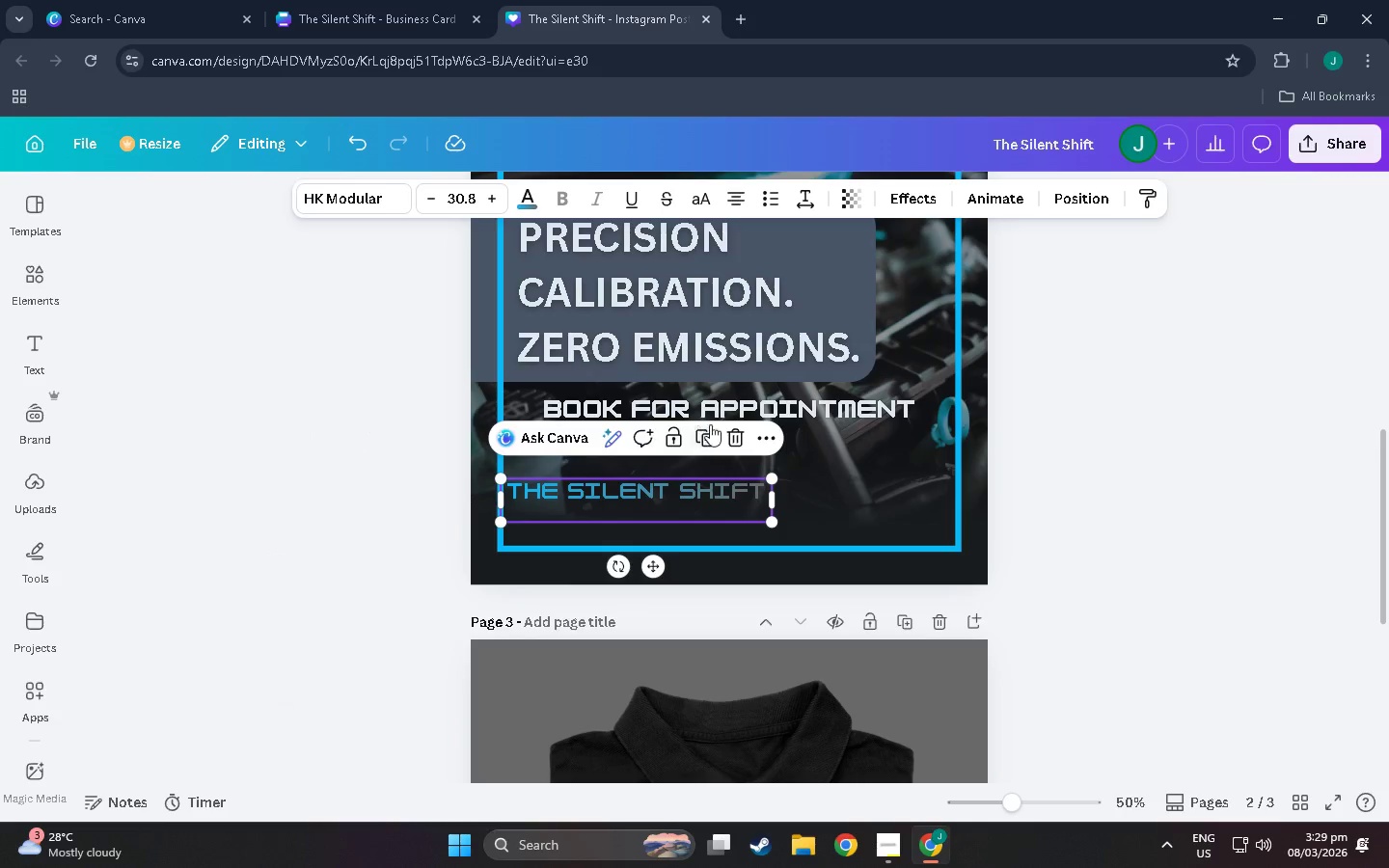 
left_click([731, 425])
 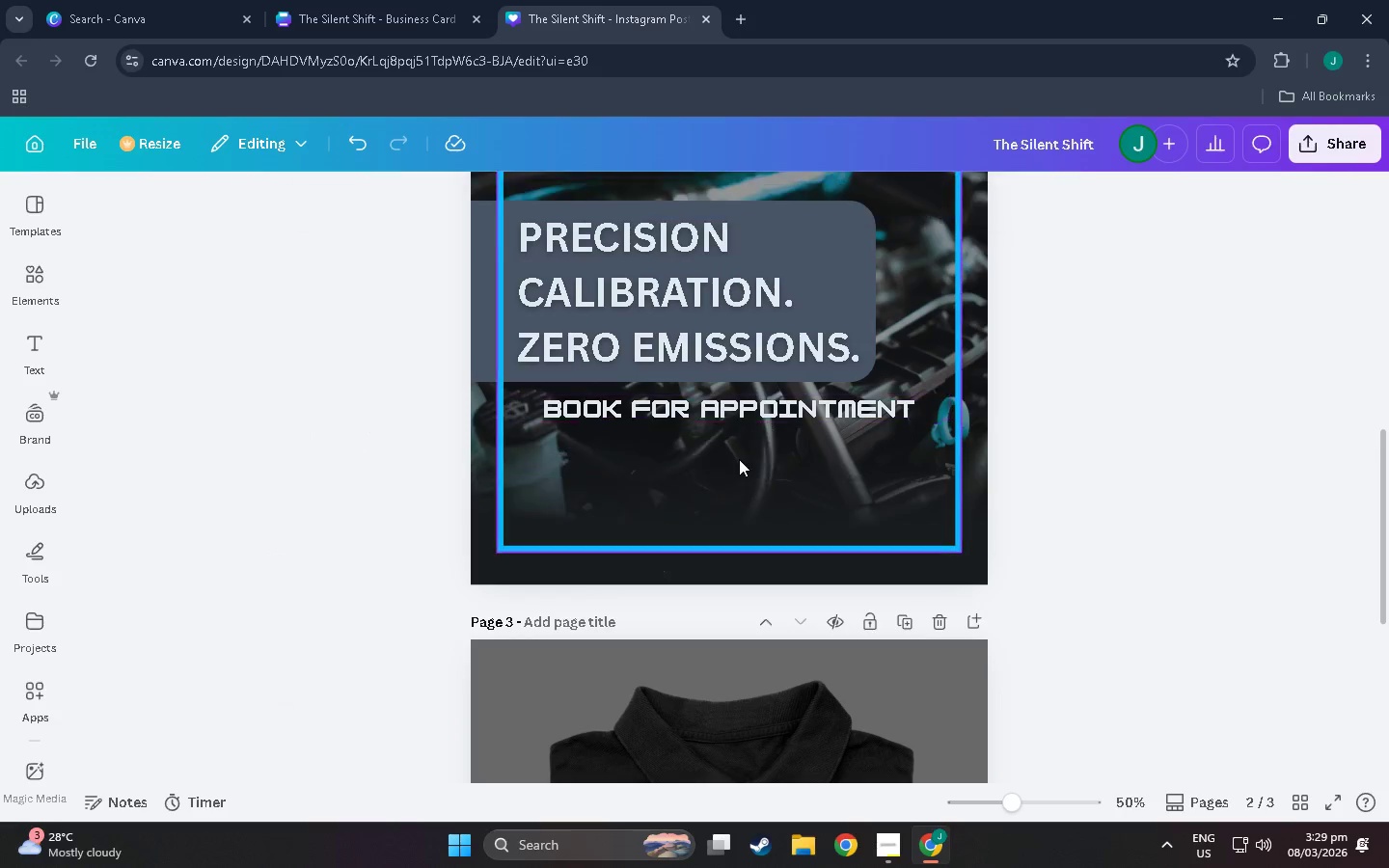 
left_click_drag(start_coordinate=[1144, 450], to_coordinate=[460, 616])
 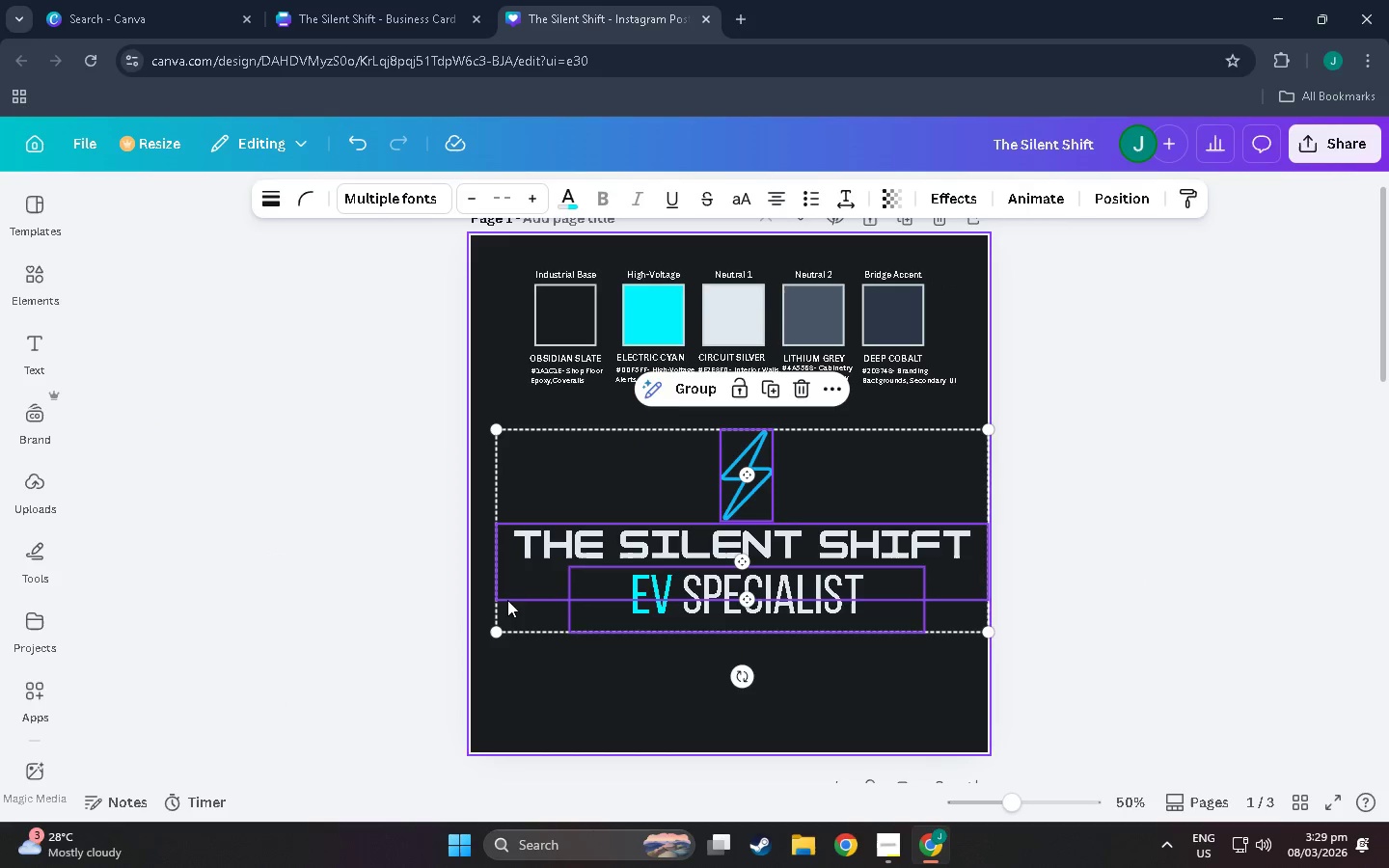 
scroll: coordinate [856, 448], scroll_direction: up, amount: 21.0
 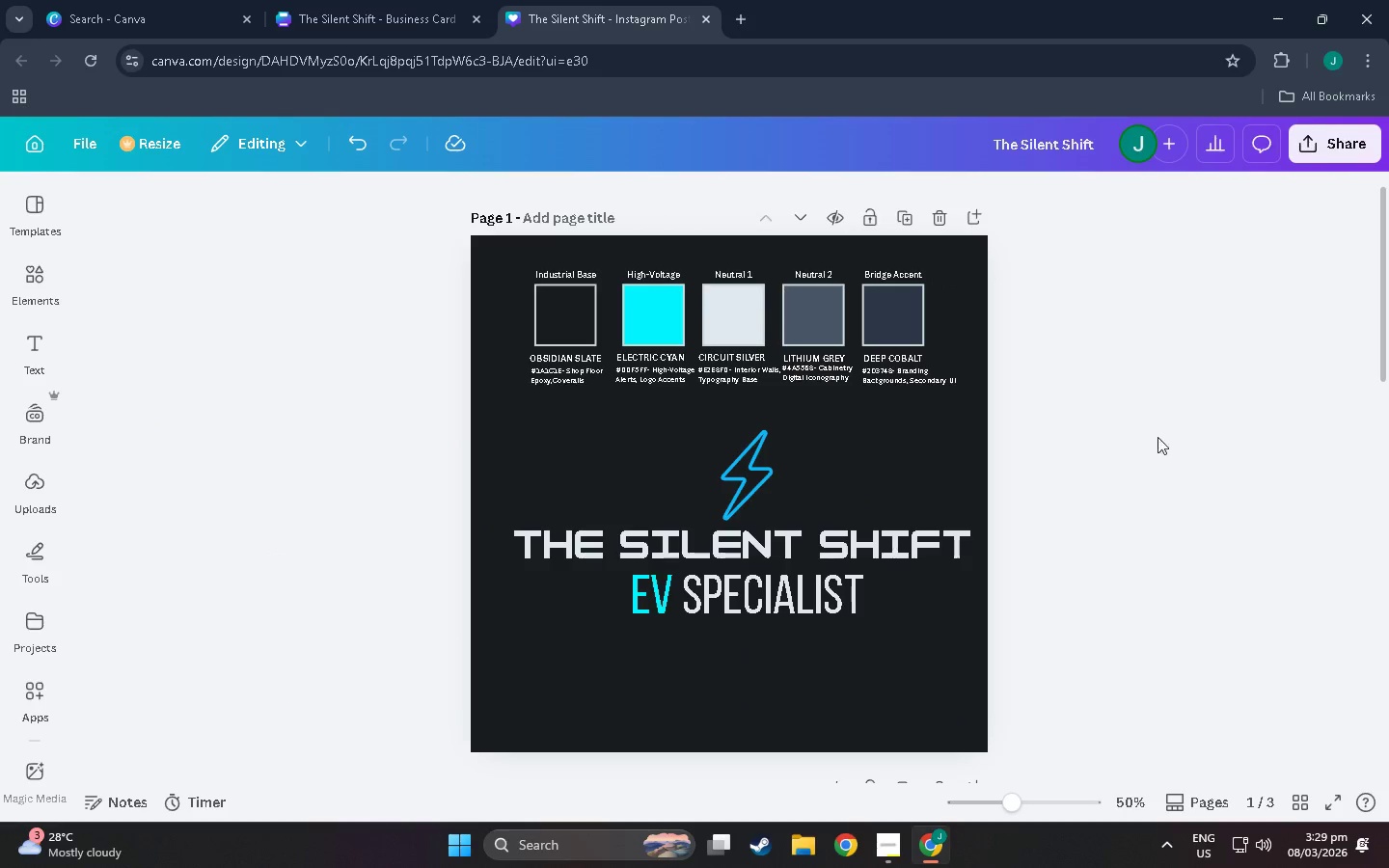 
hold_key(key=ControlLeft, duration=0.72)
 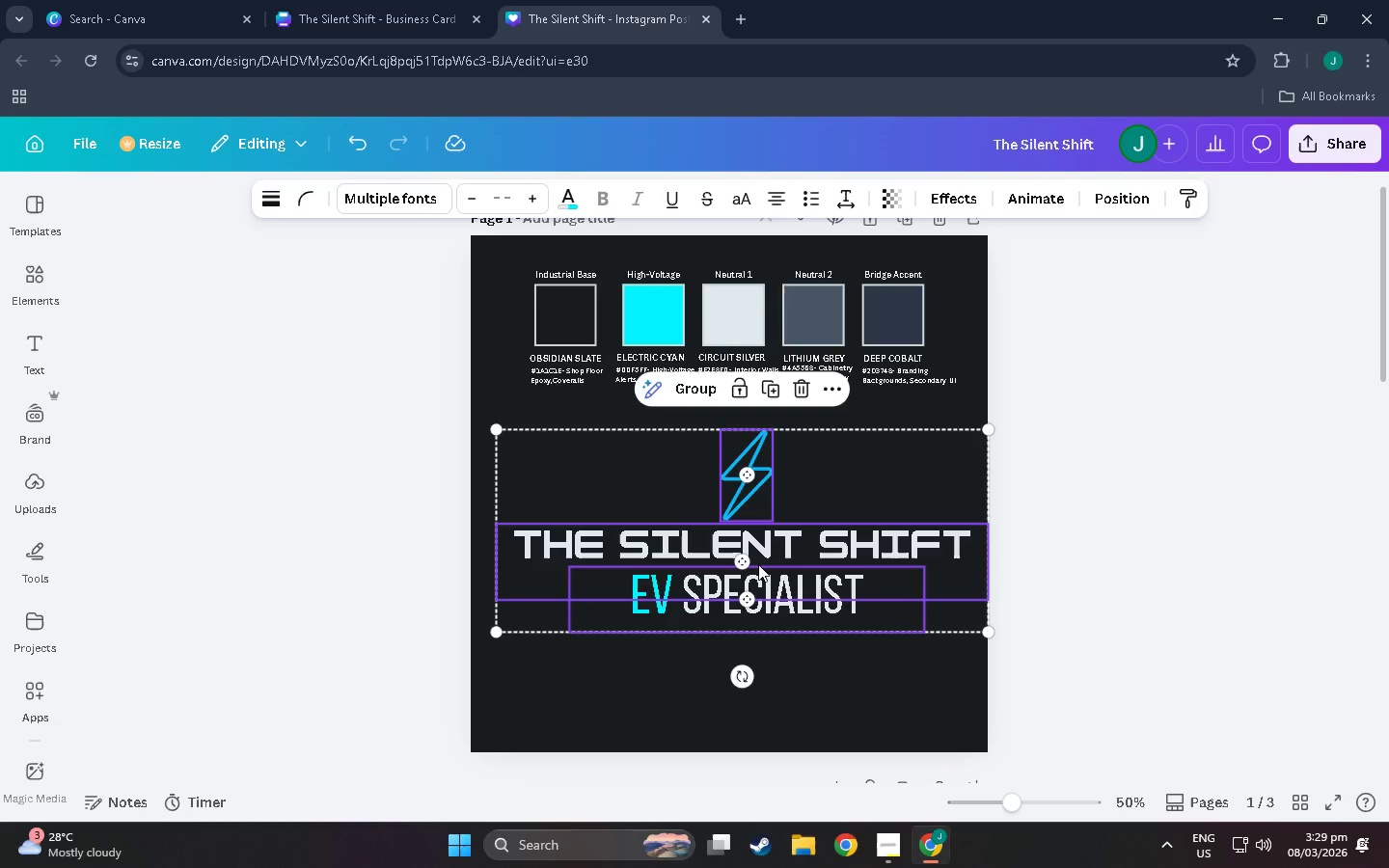 
key(Control+C)
 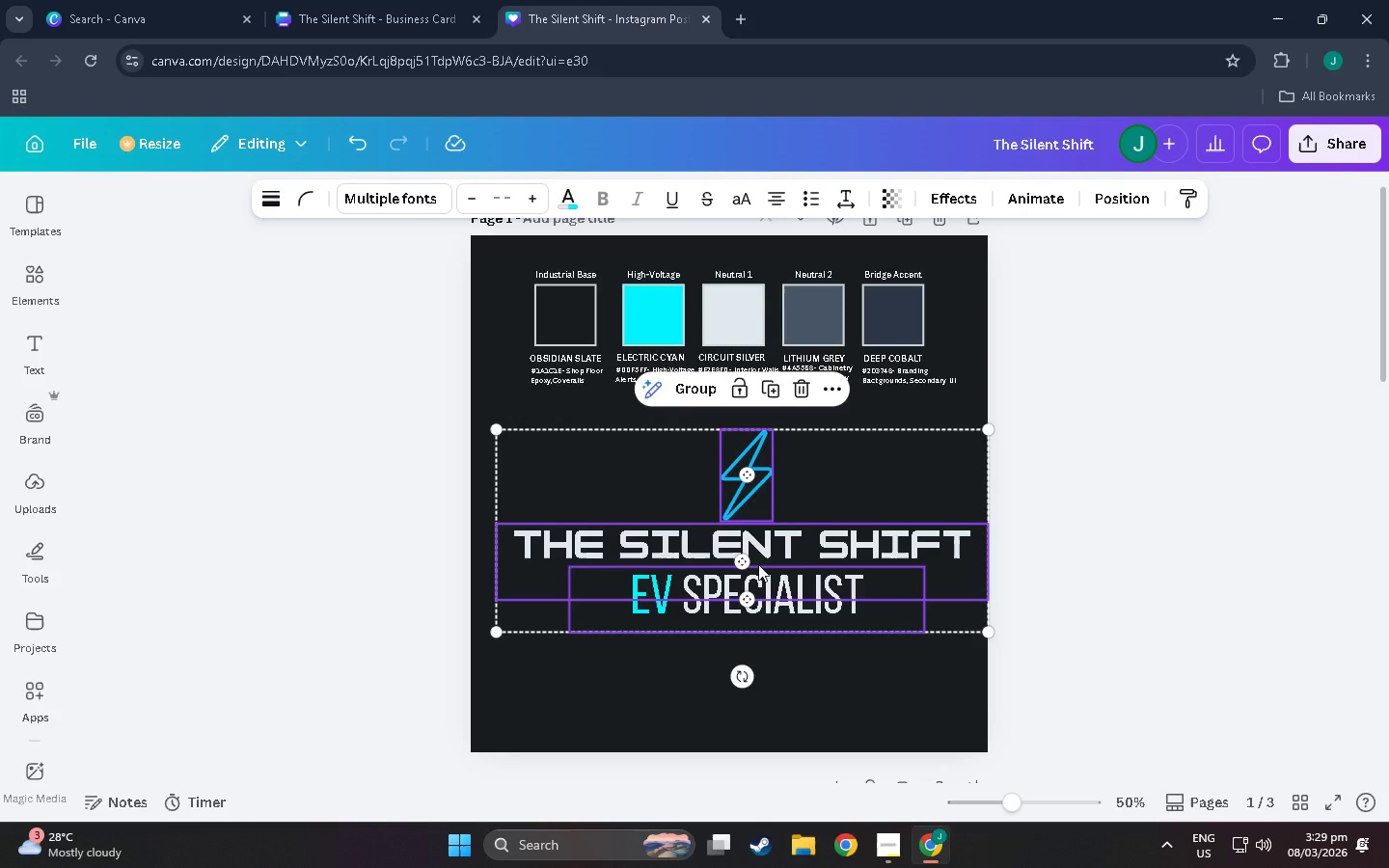 
key(Control+V)
 